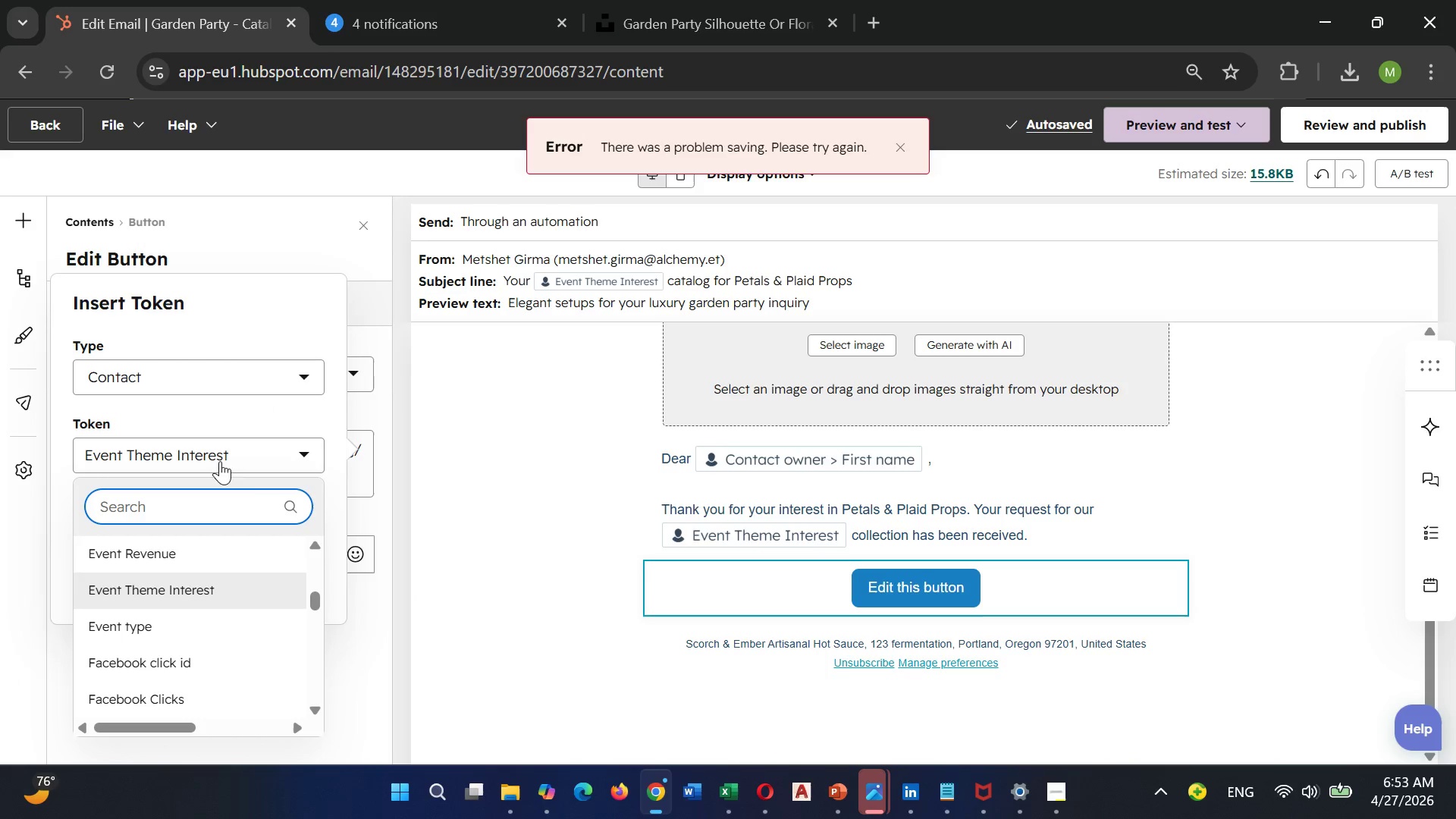 
left_click([224, 454])
 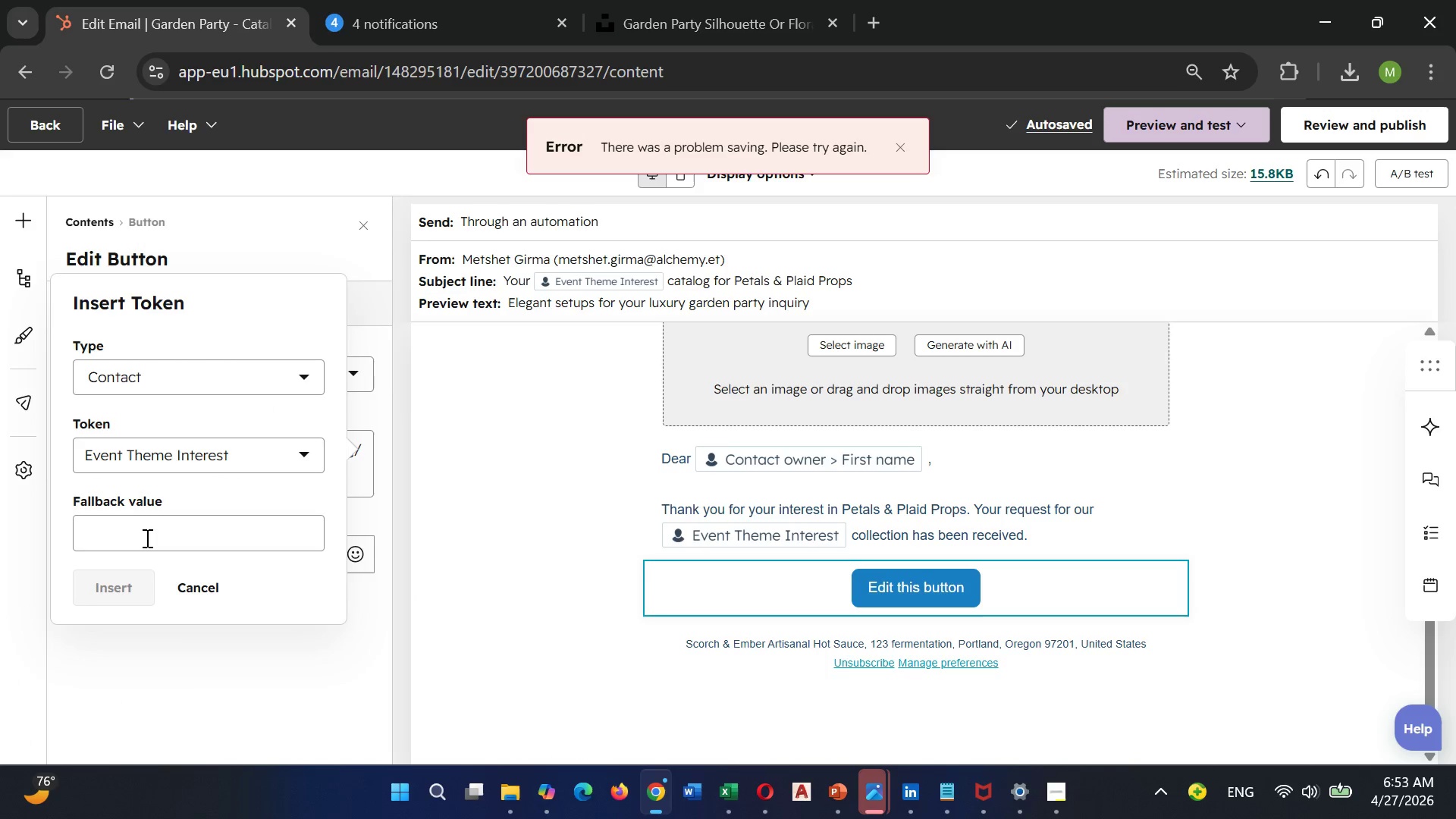 
left_click([146, 538])
 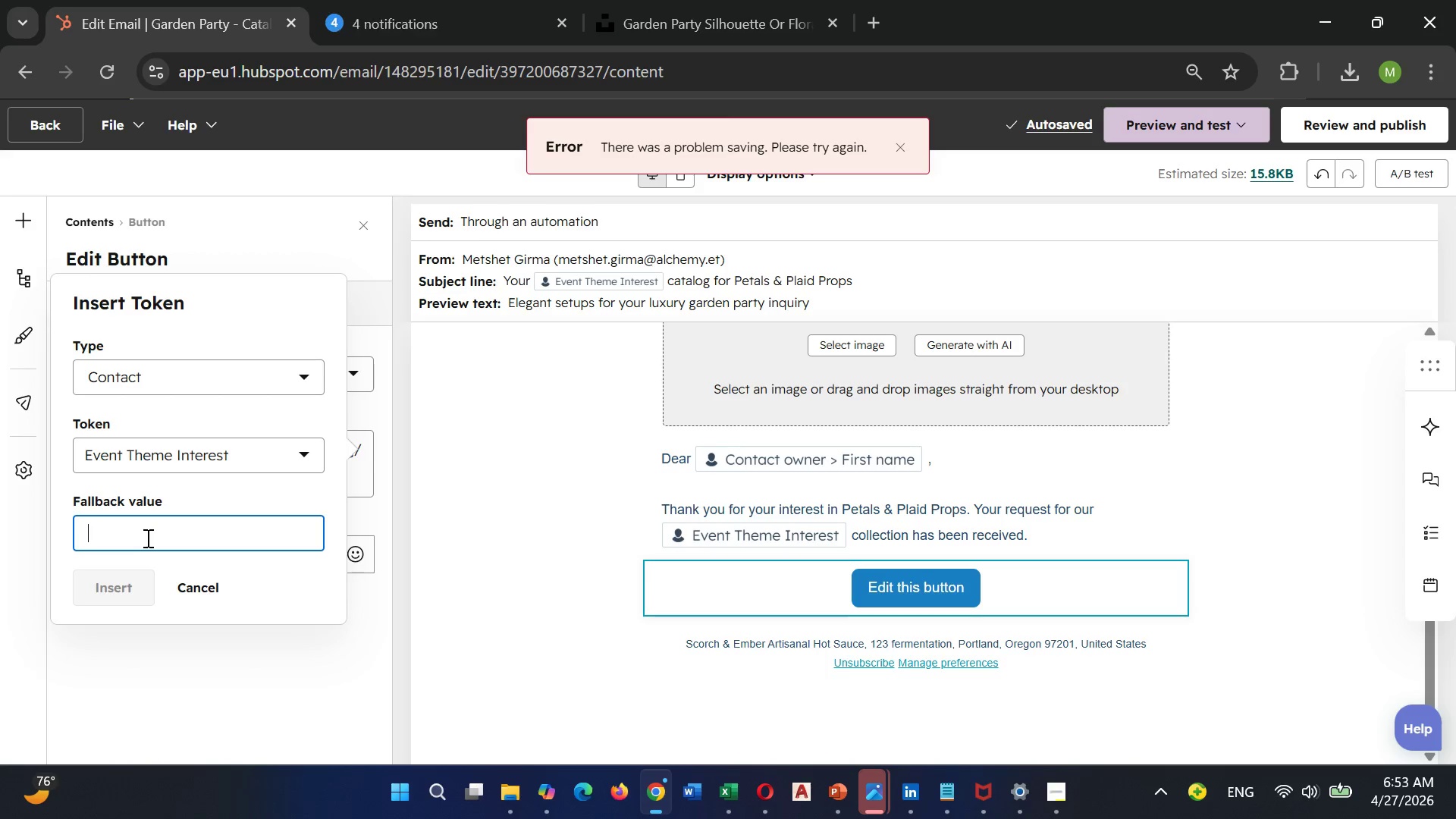 
type(EVEnt THEME interest)
 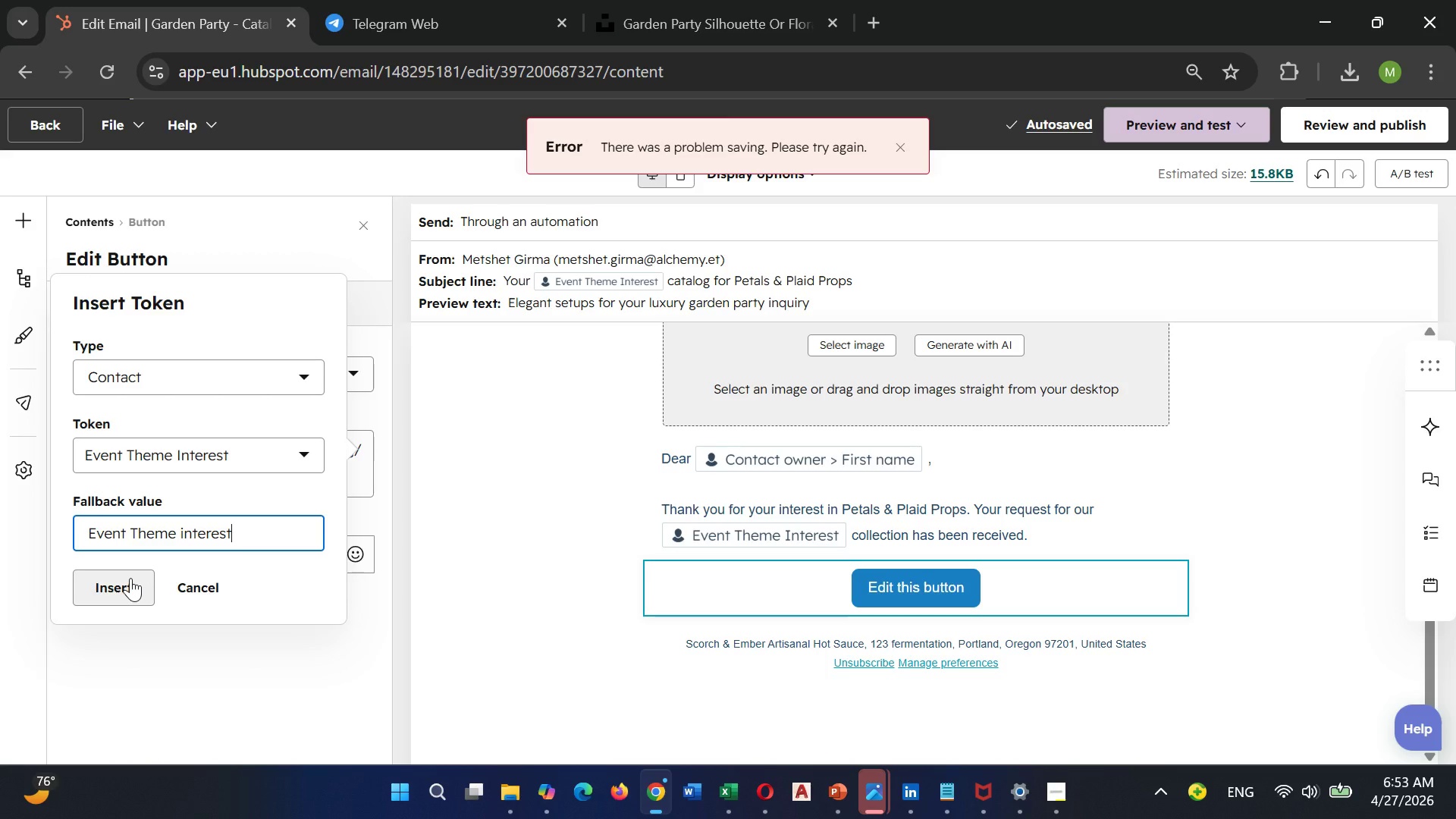 
left_click([128, 578])
 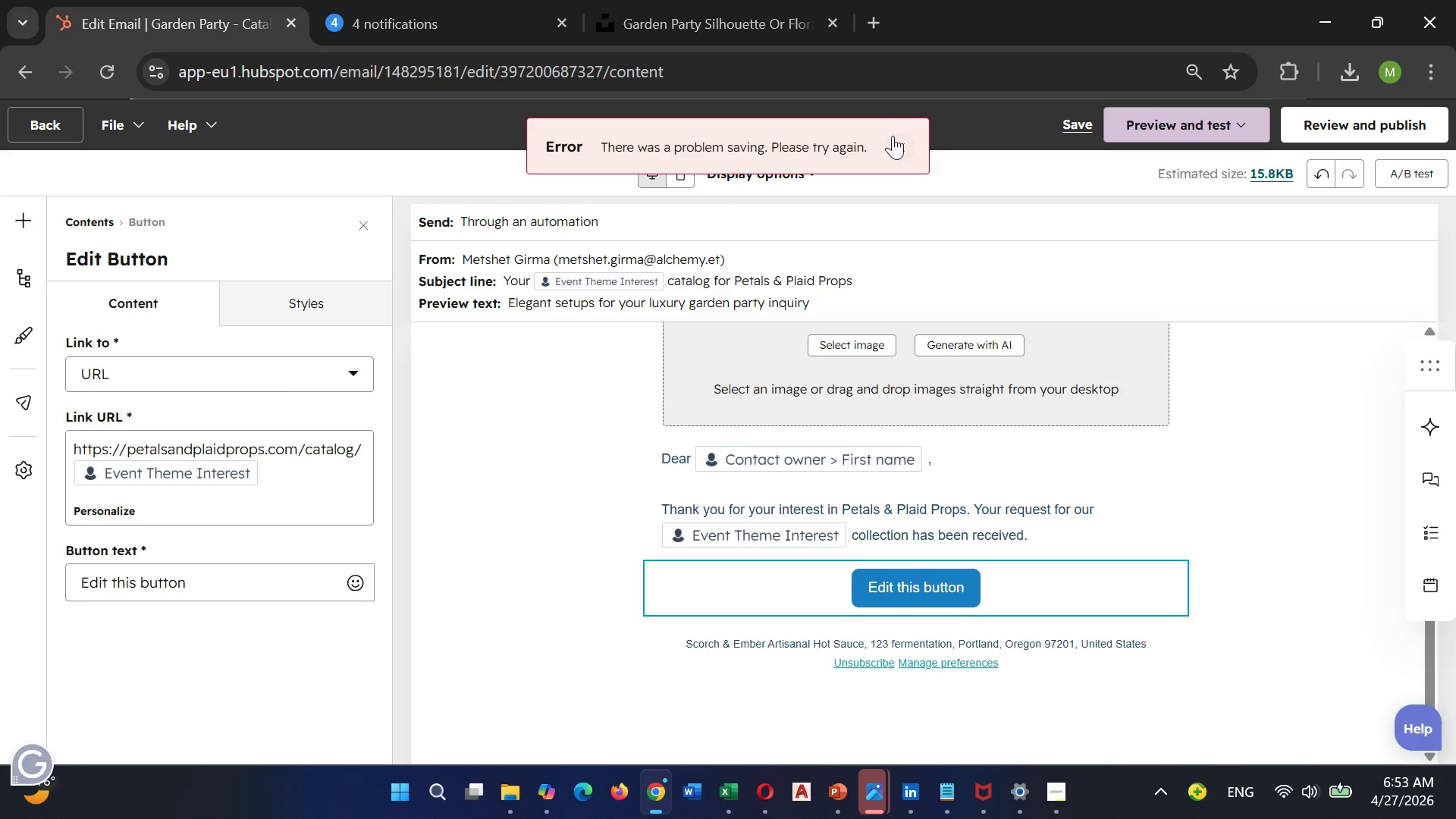 
left_click([894, 140])
 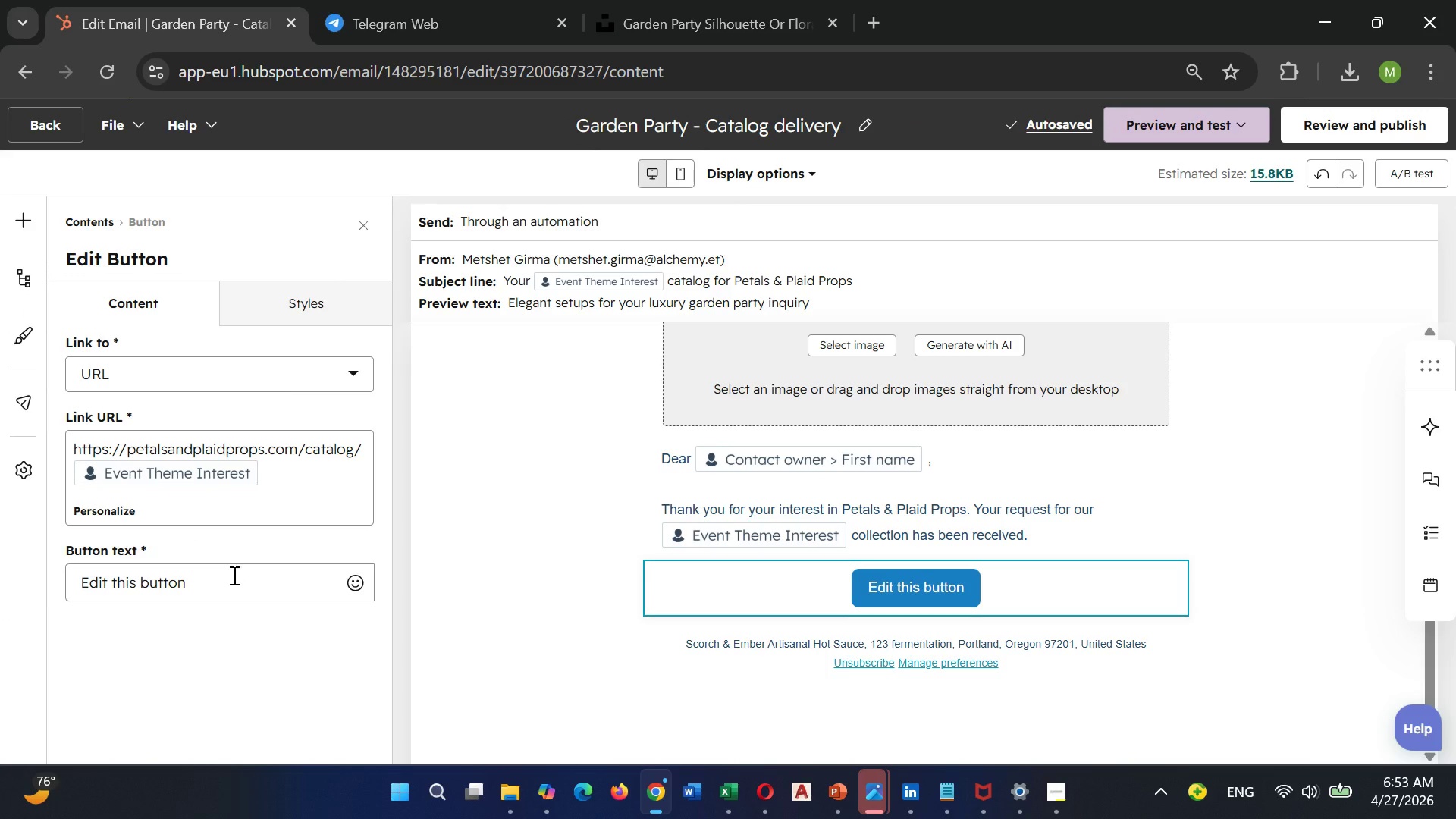 
left_click([233, 575])
 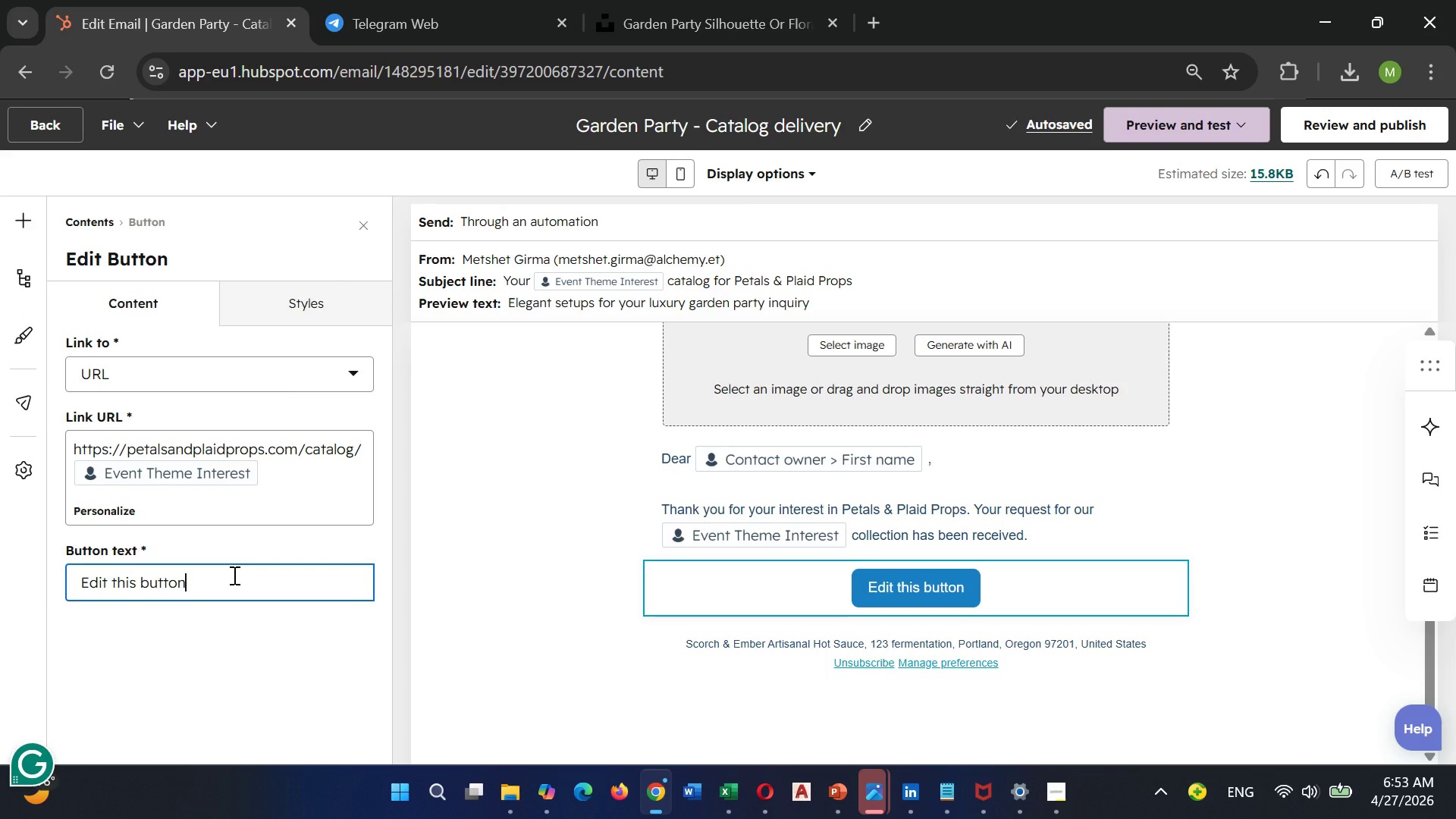 
hold_key(key=Backspace, duration=1.2)
 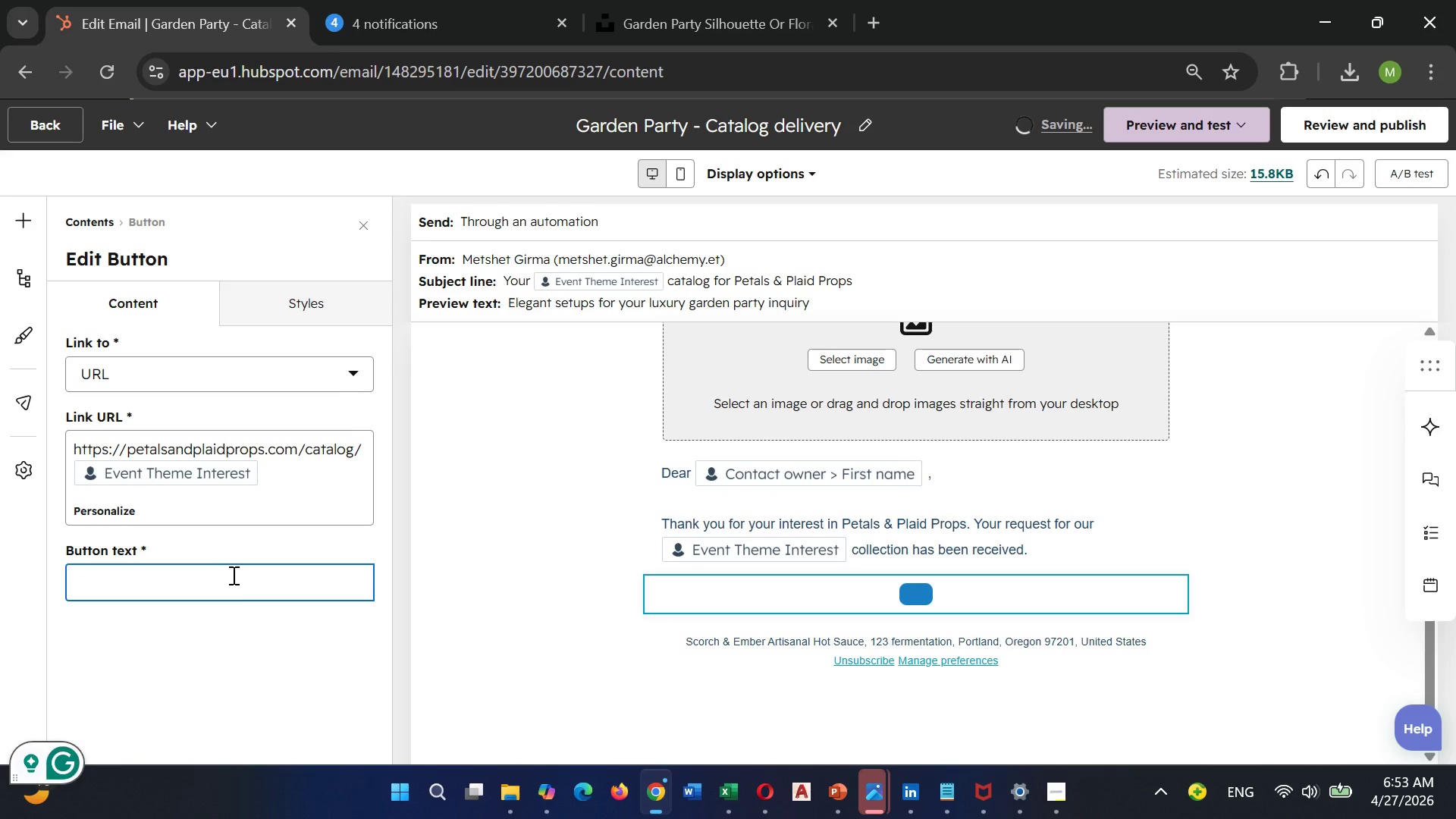 
type(catalog bUTTON)
 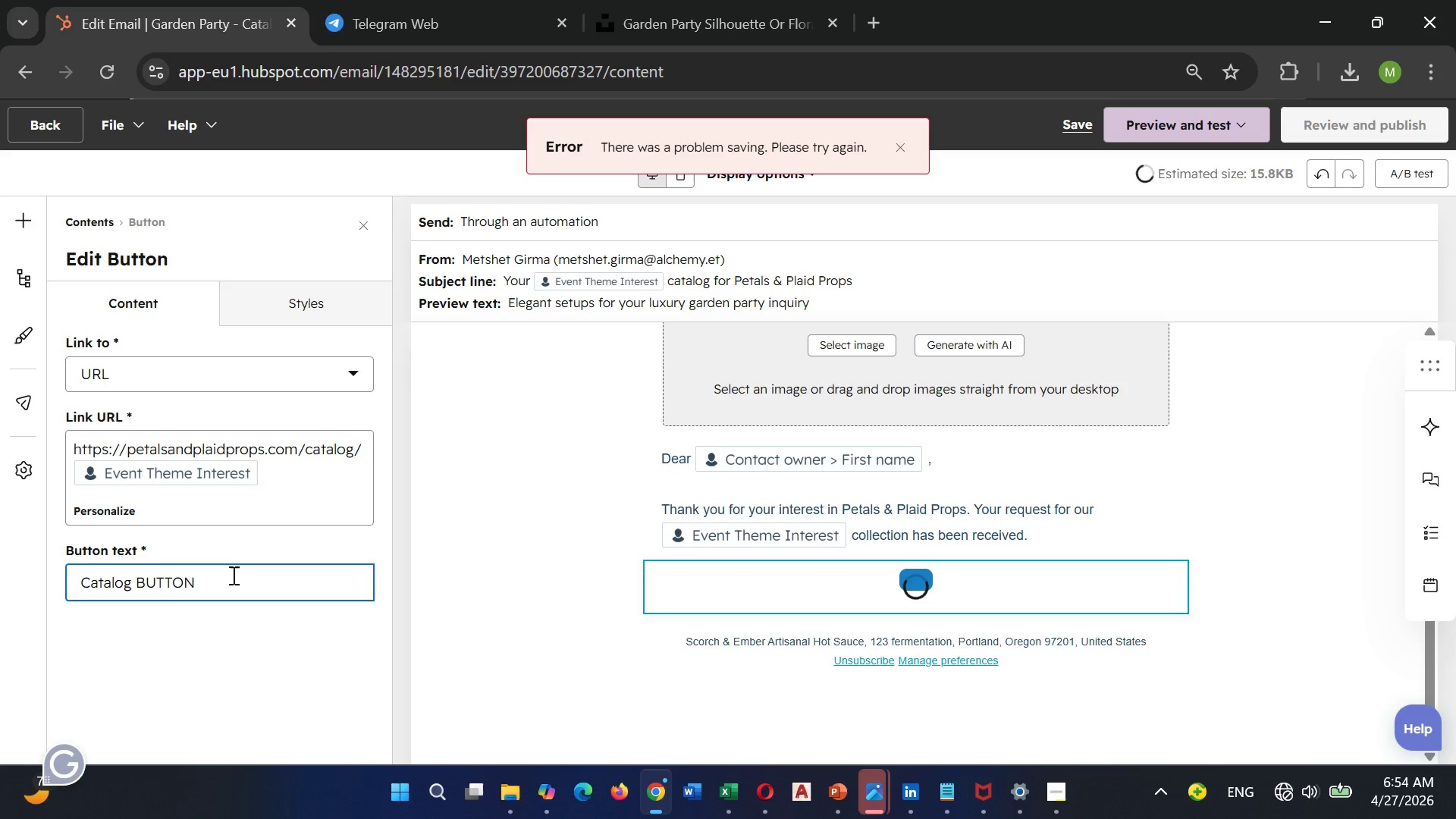 
left_click([912, 140])
 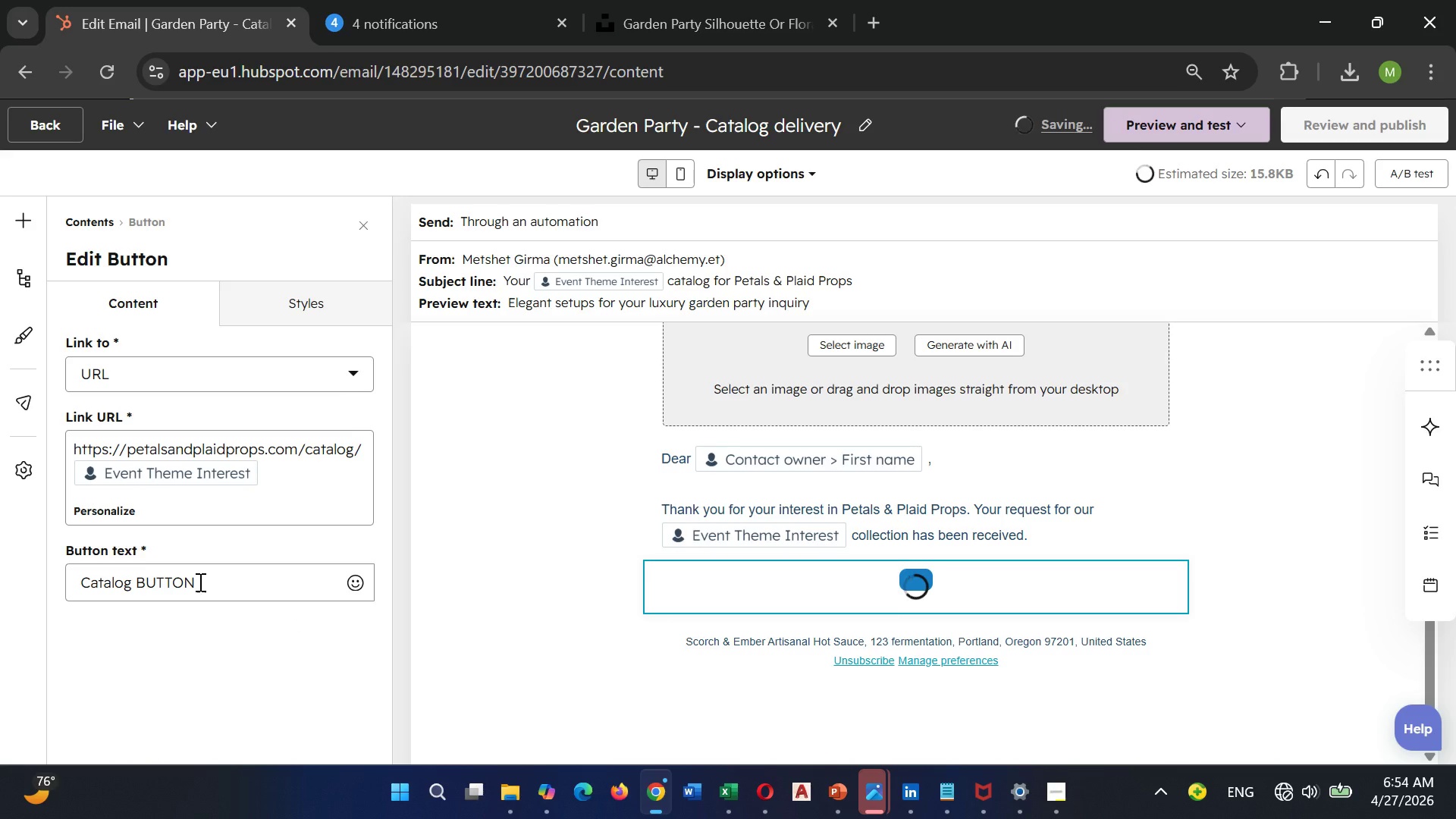 
wait(5.27)
 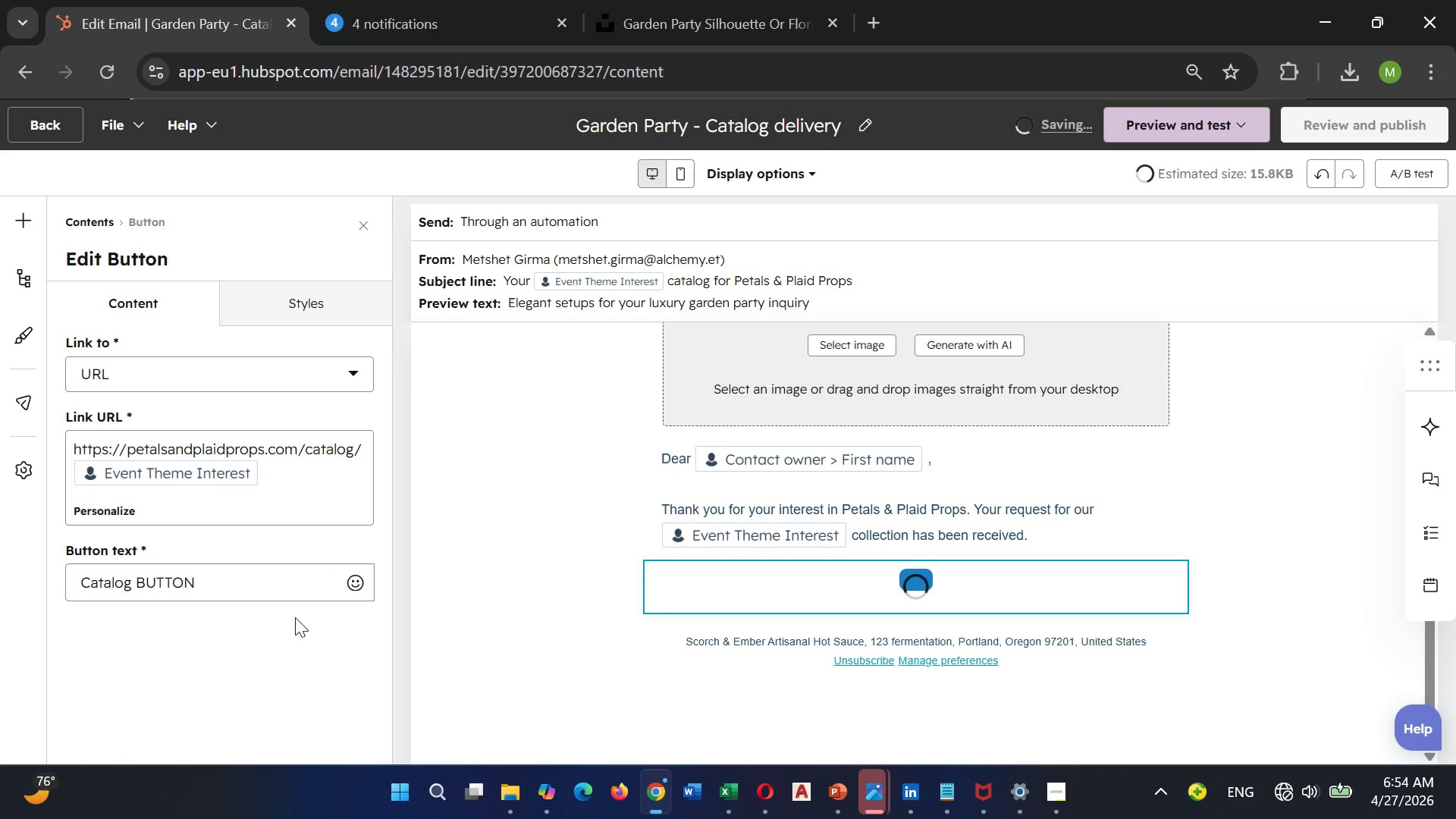 
left_click([133, 582])
 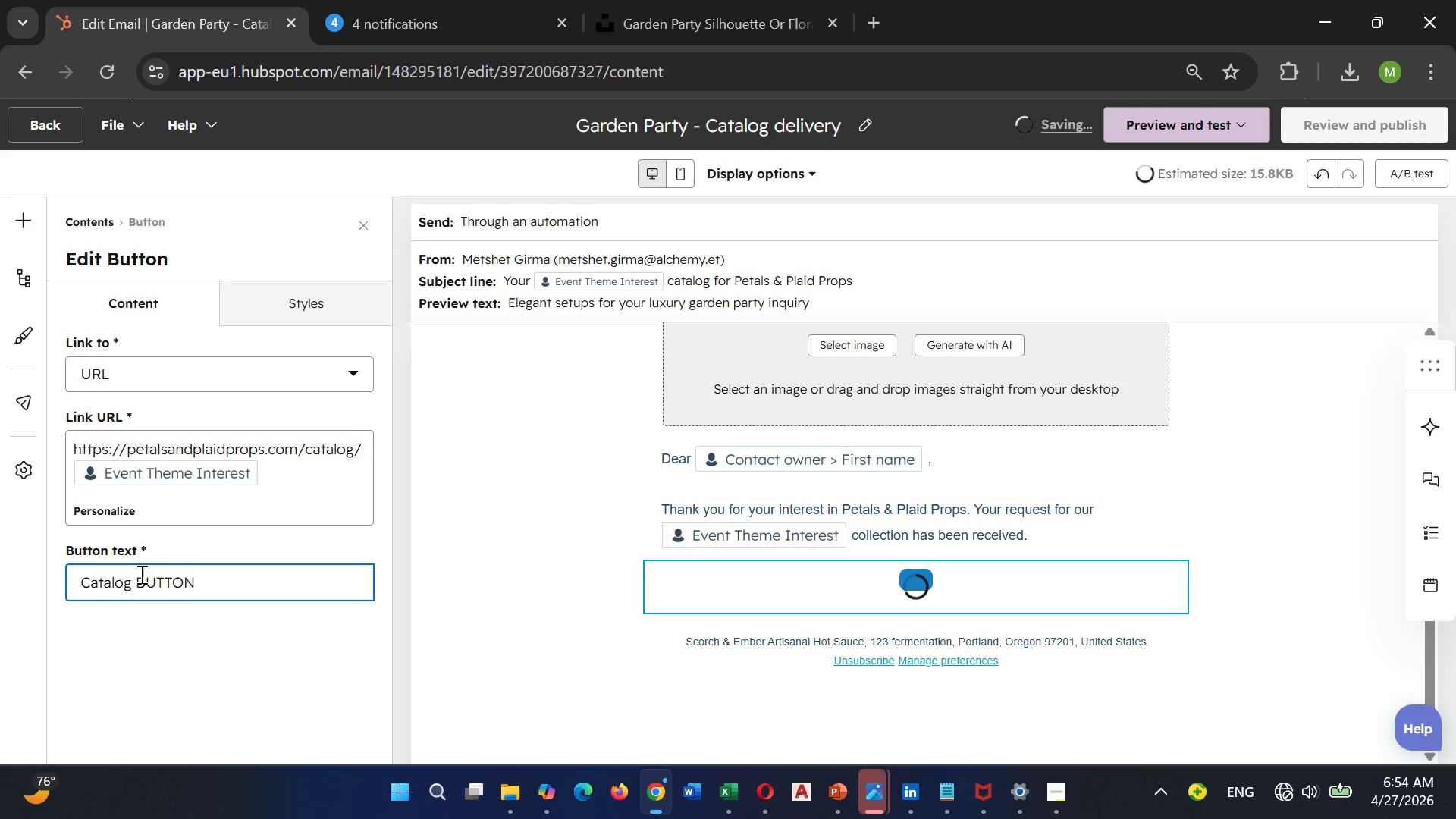 
key(Backspace)
key(Backspace)
key(Backspace)
key(Backspace)
key(Backspace)
key(Backspace)
type(atALOG)
 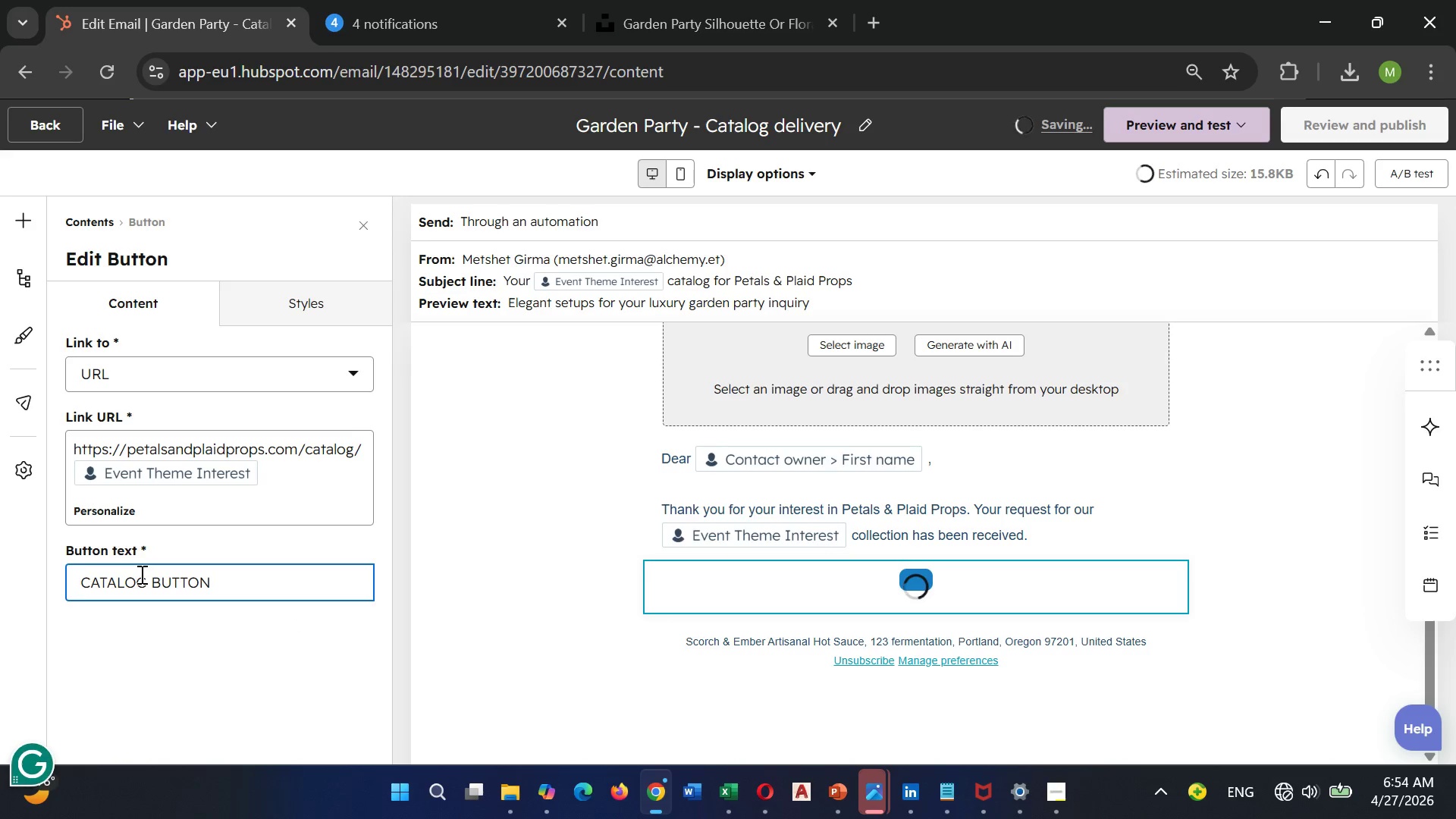 
wait(8.31)
 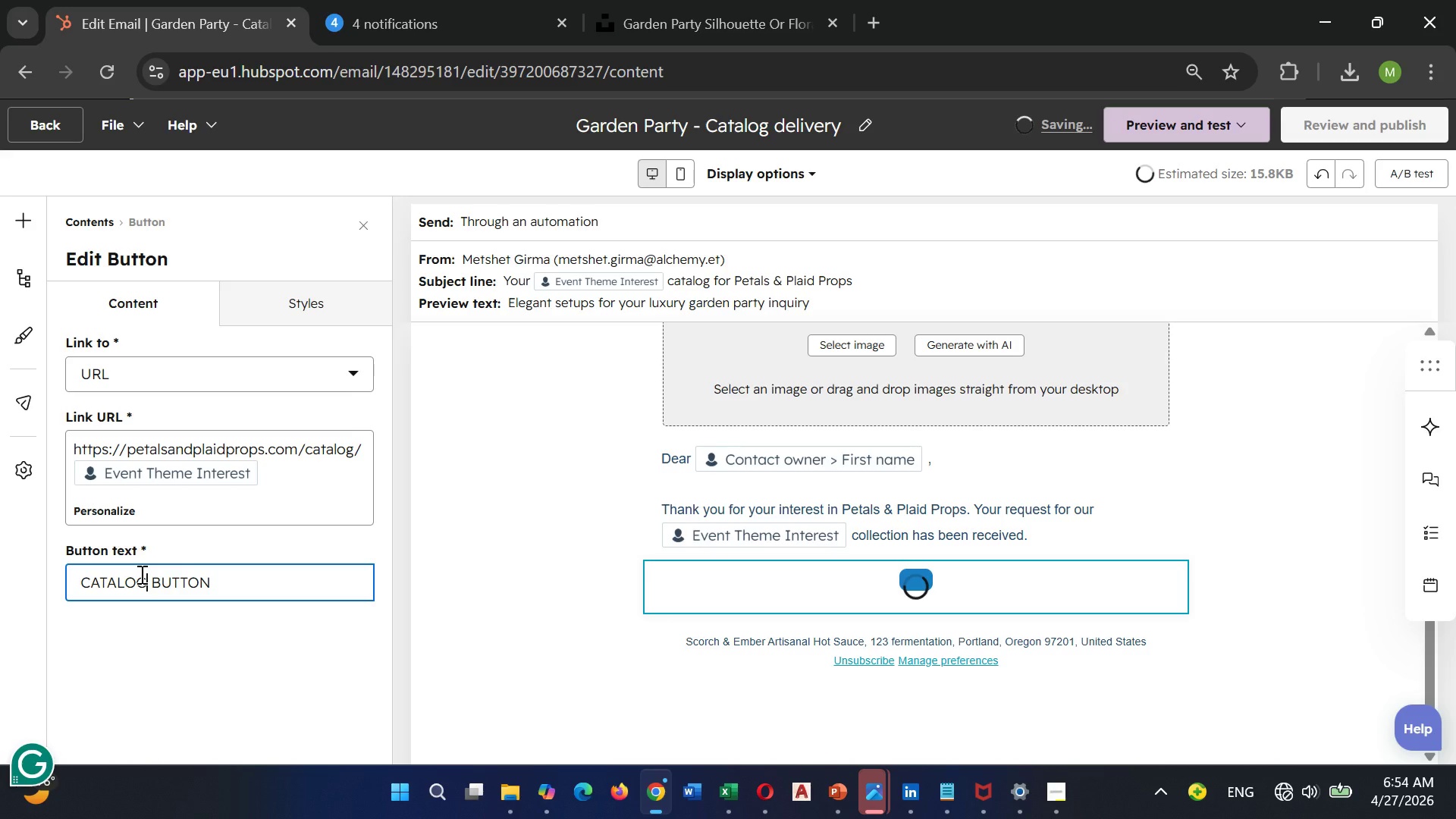 
left_click([13, 221])
 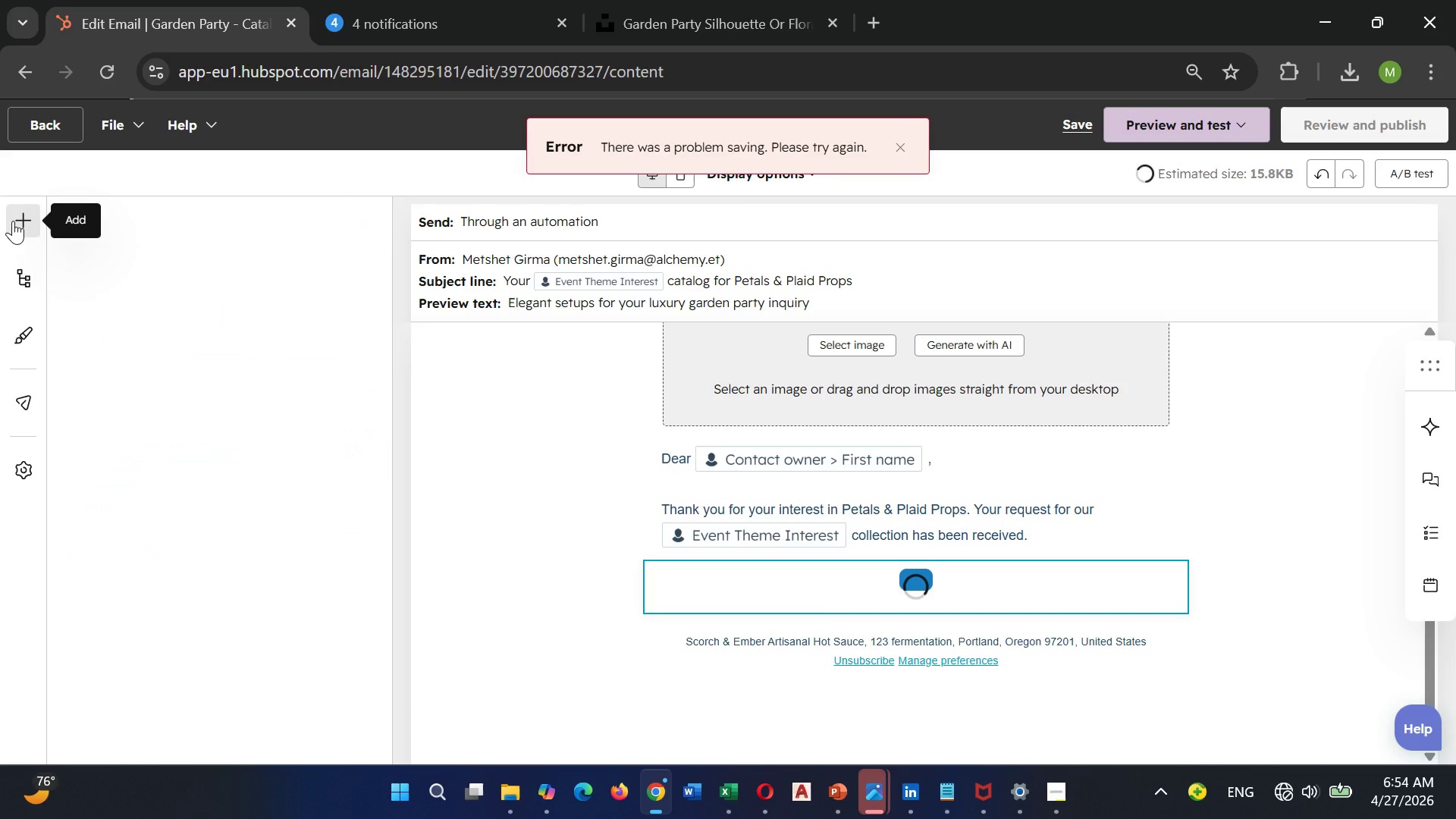 
mouse_move([23, 237])
 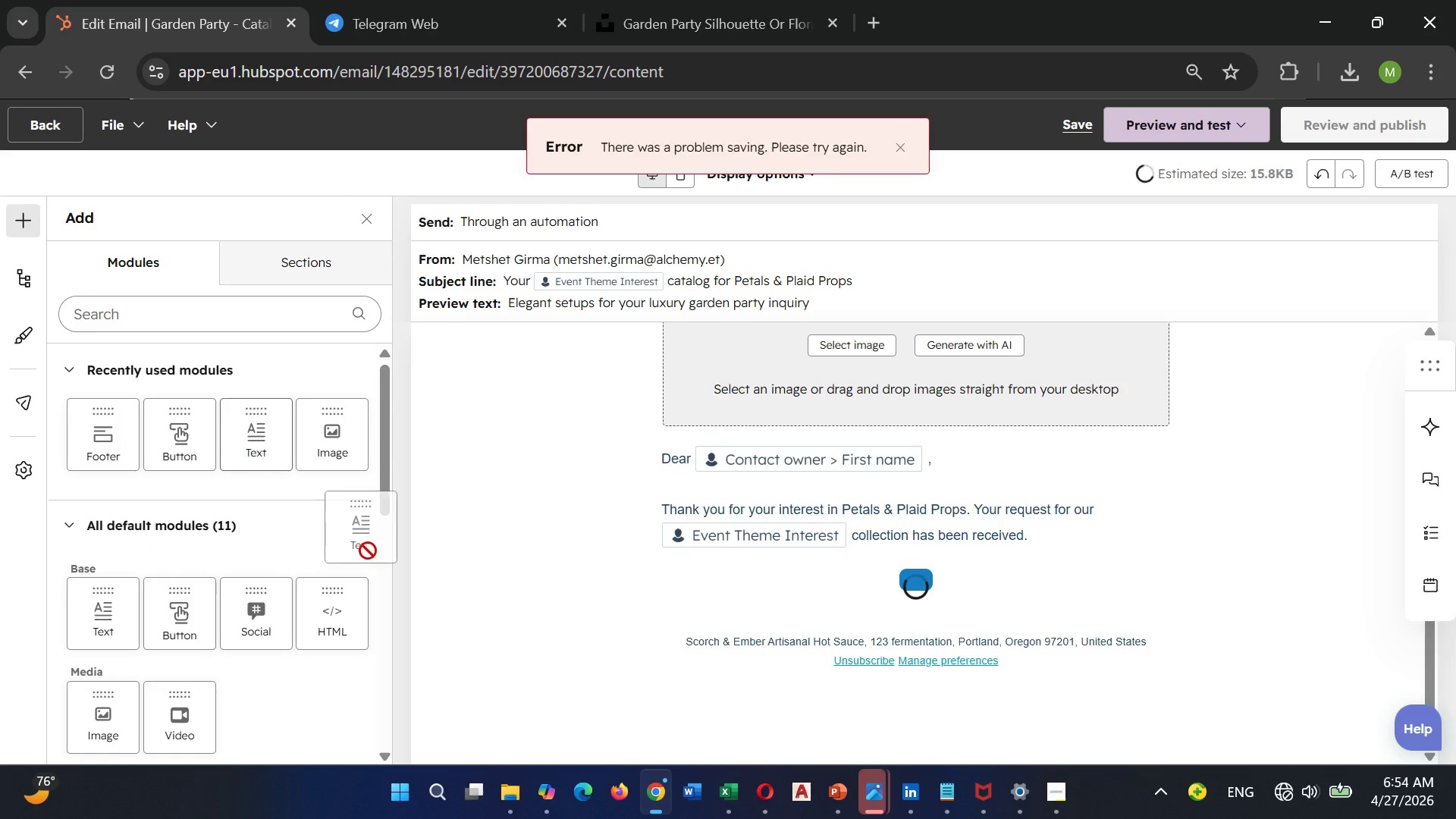 
left_click_drag(start_coordinate=[253, 452], to_coordinate=[918, 628])
 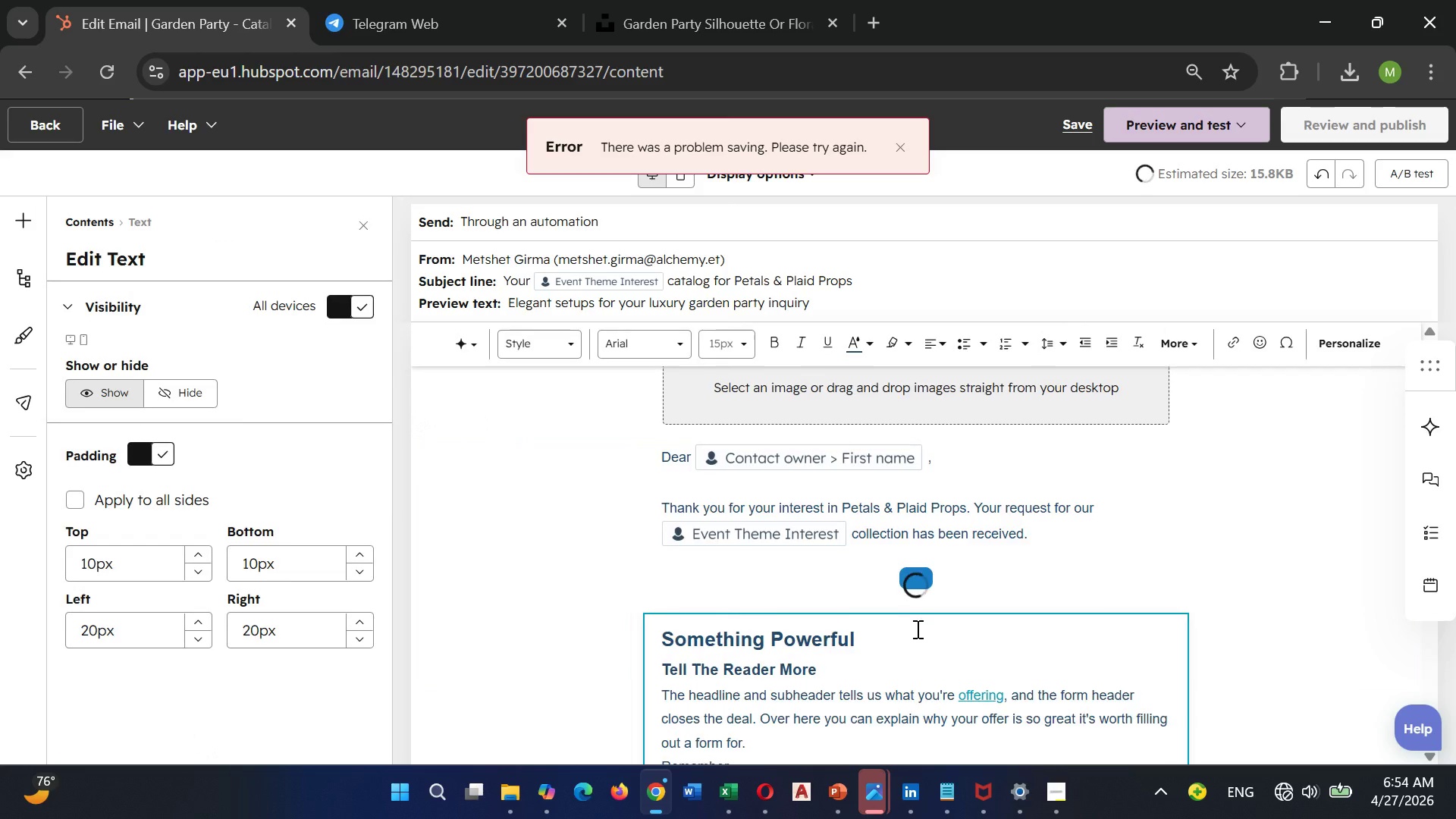 
left_click([755, 452])
 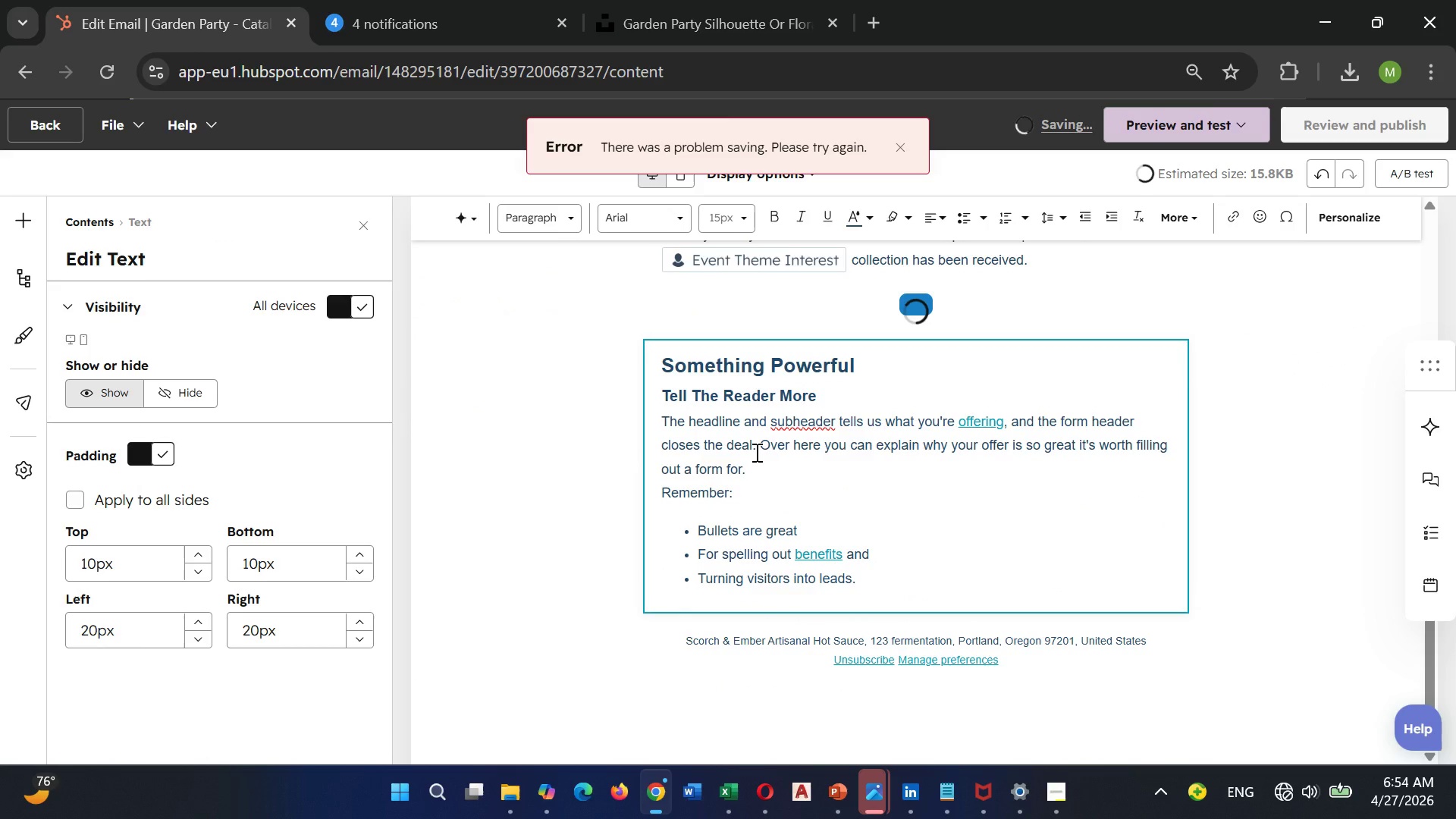 
key(Control+ControlLeft)
 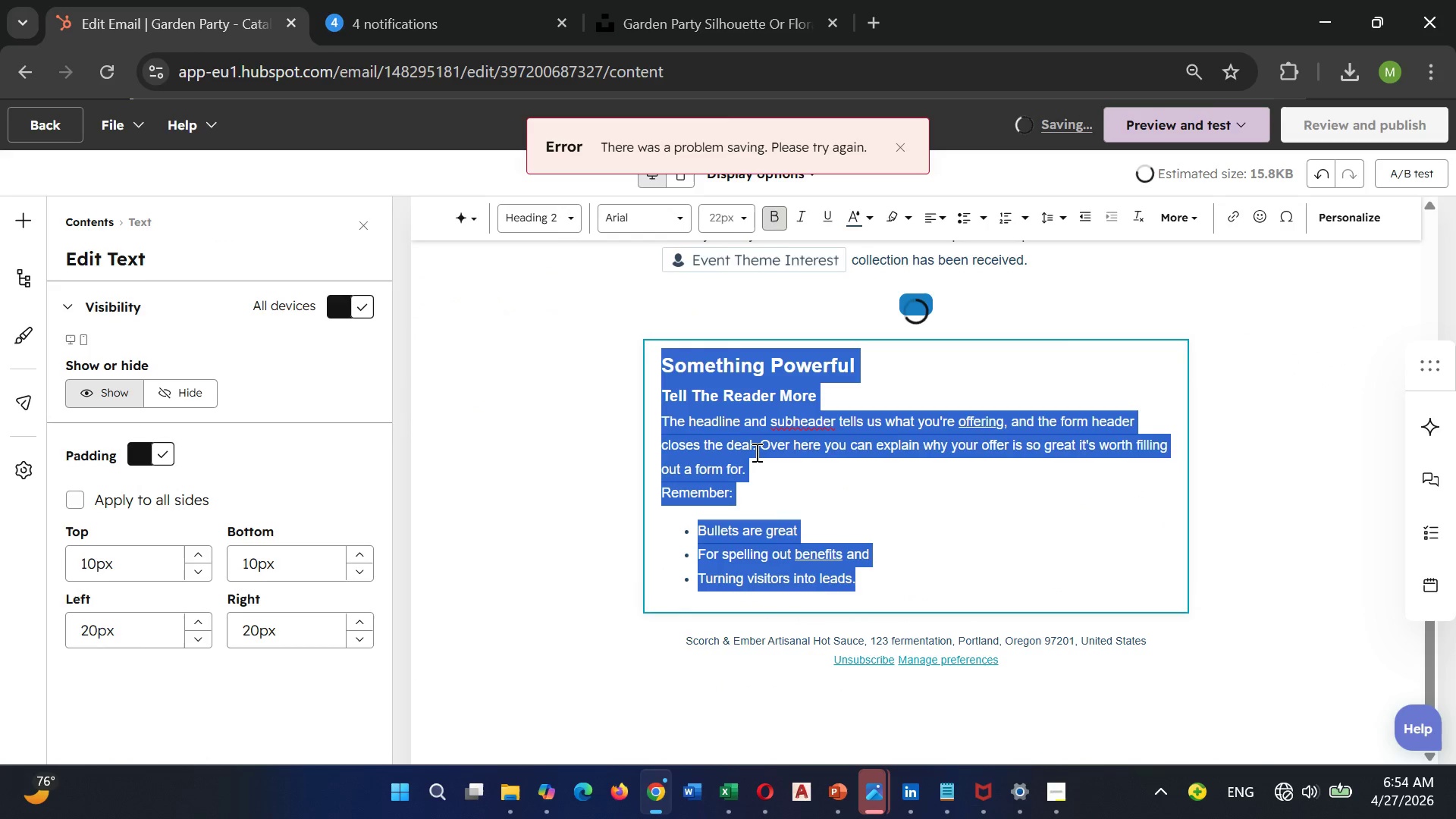 
key(Control+A)
 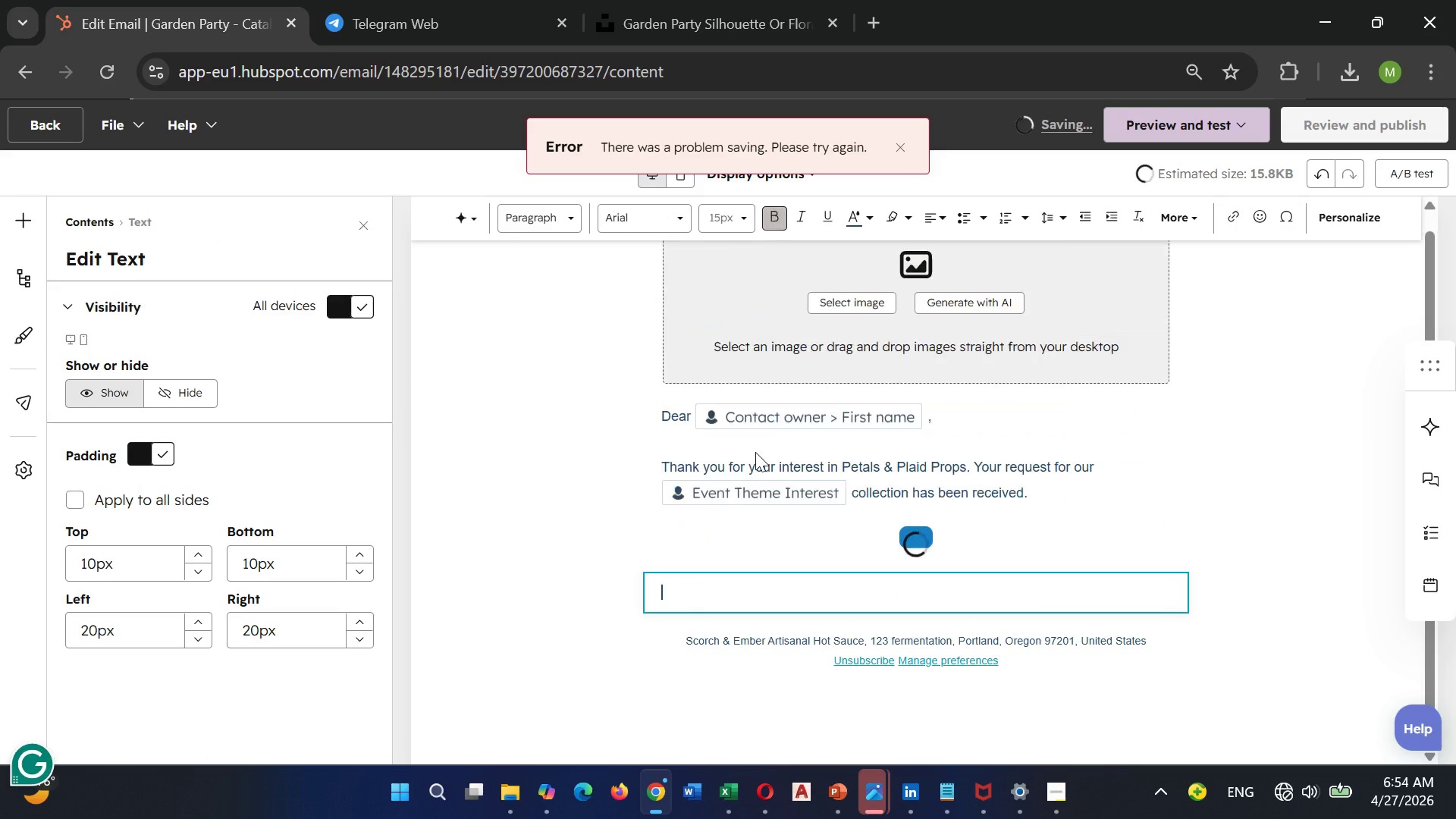 
key(Backspace)
 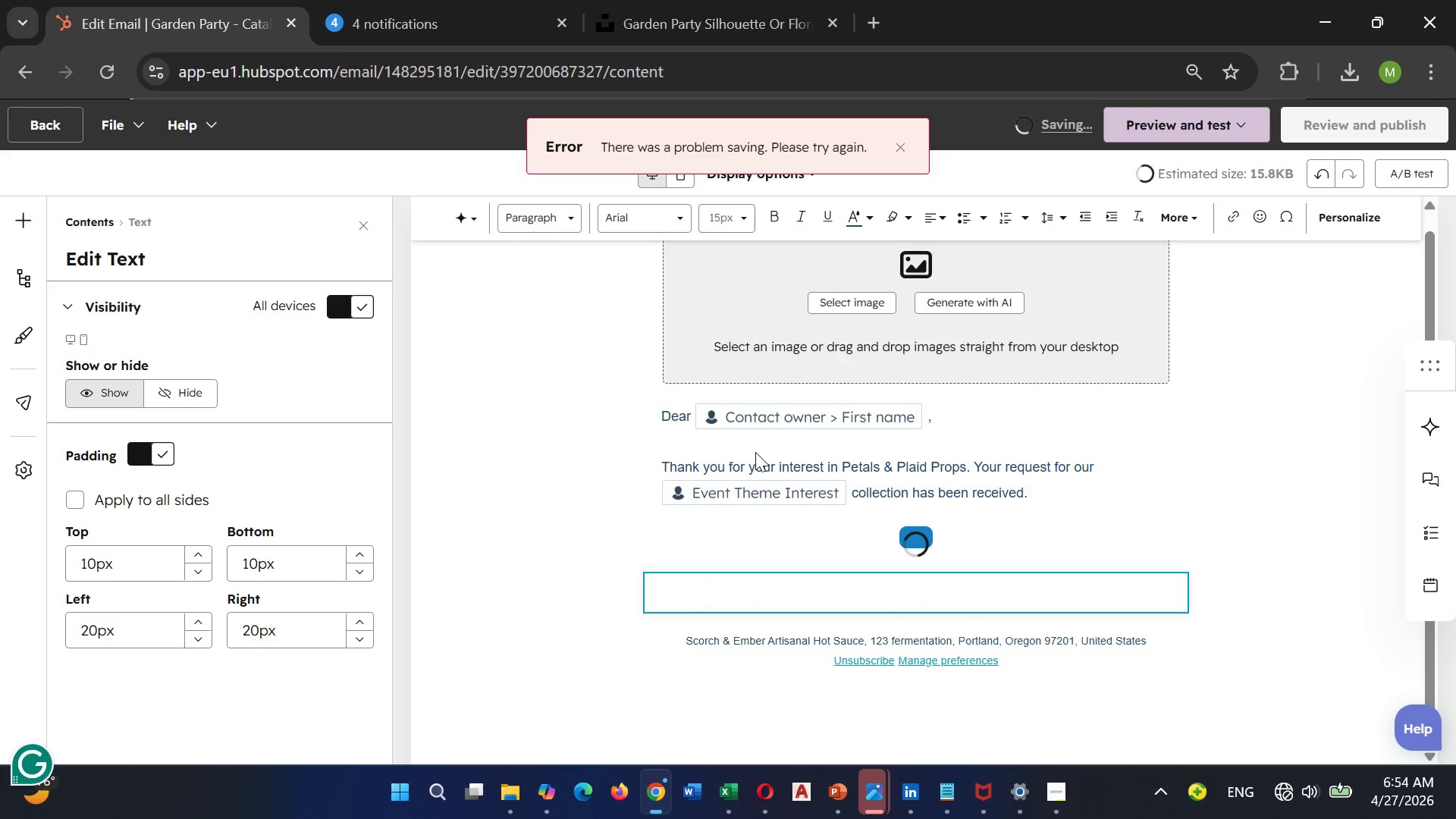 
scroll: coordinate [916, 629], scroll_direction: down, amount: 3.0
 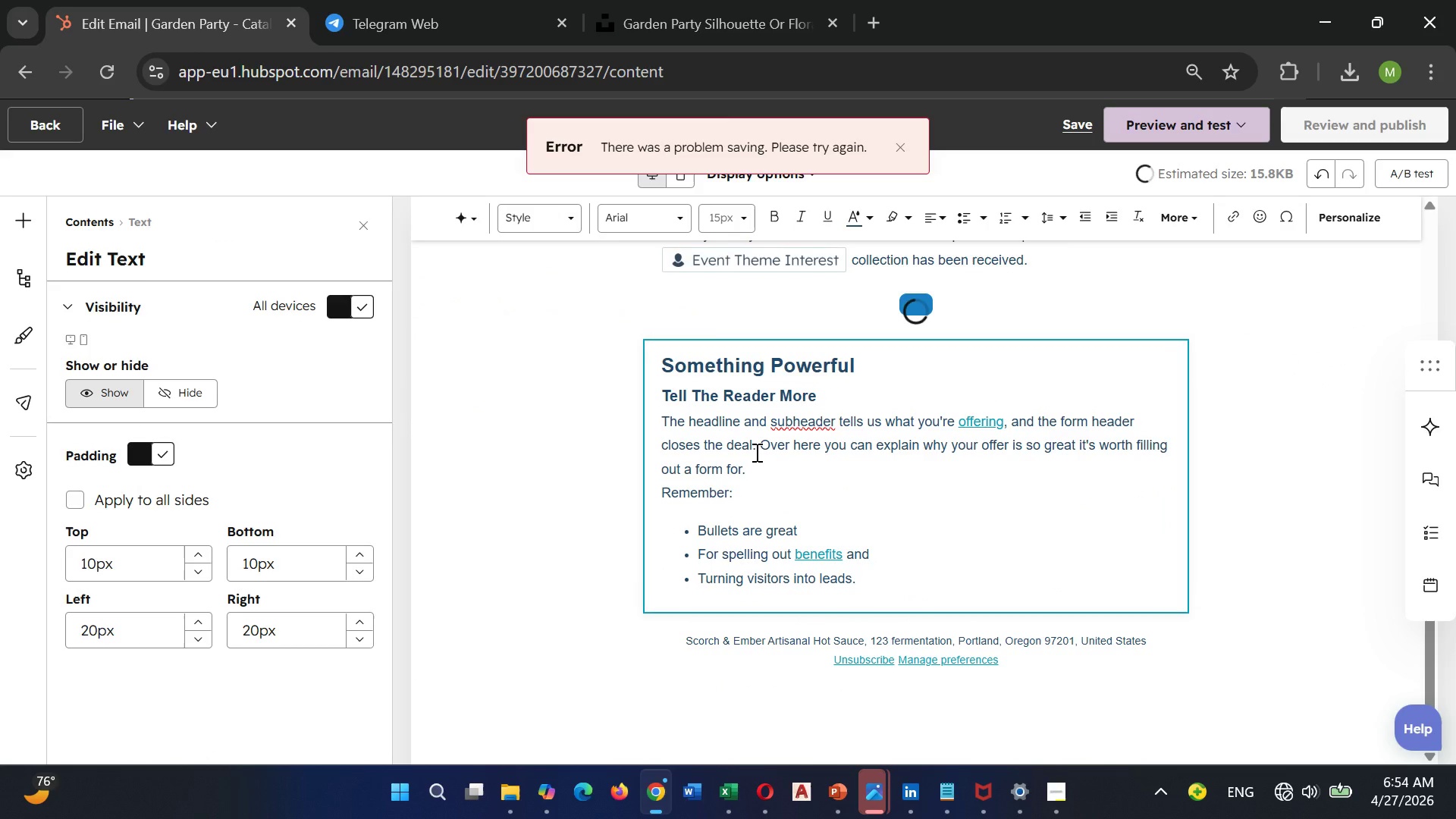 
hold_key(key=ShiftLeft, duration=0.36)
 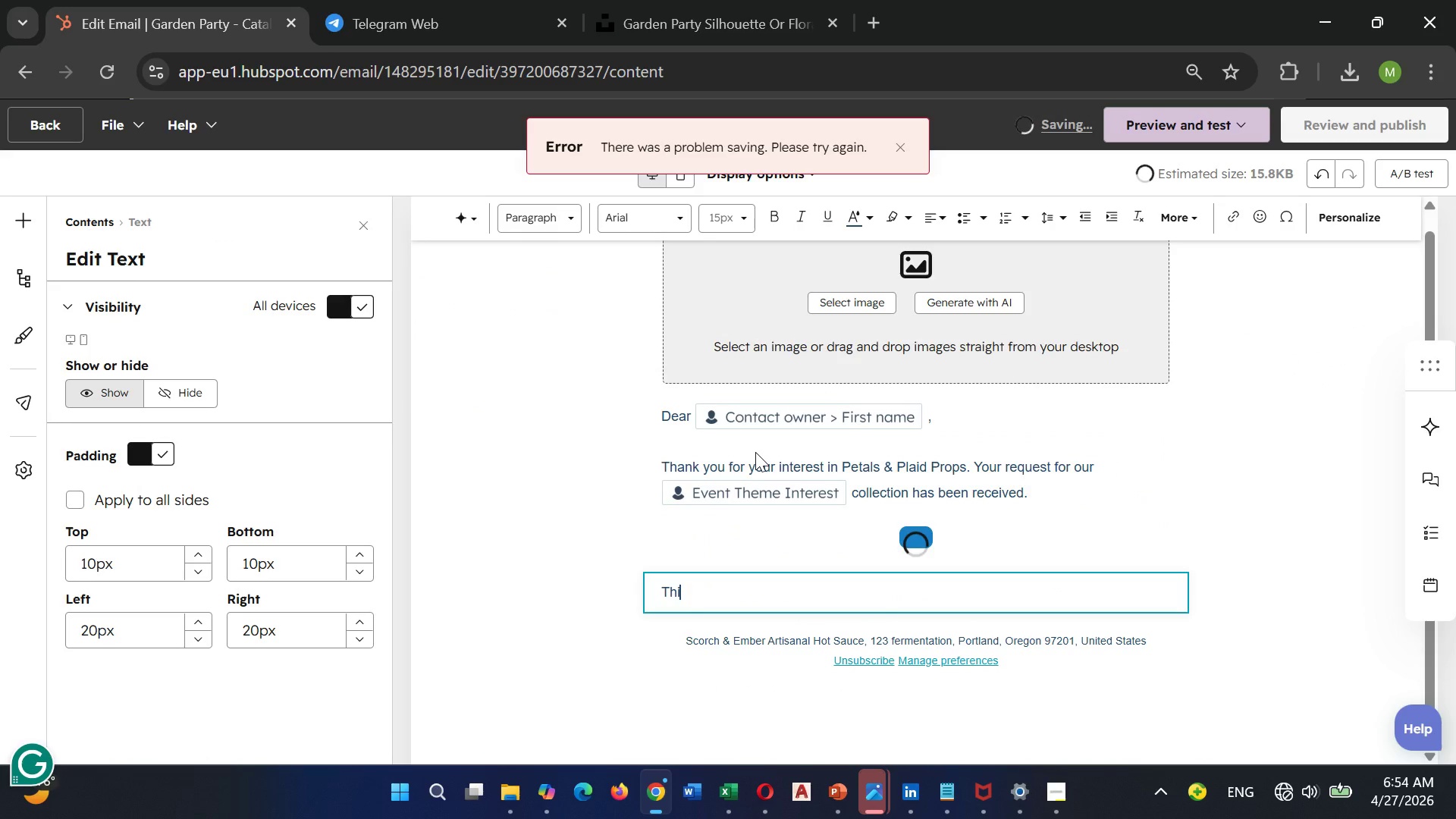 
type(this catalog featres or hand-selected )
 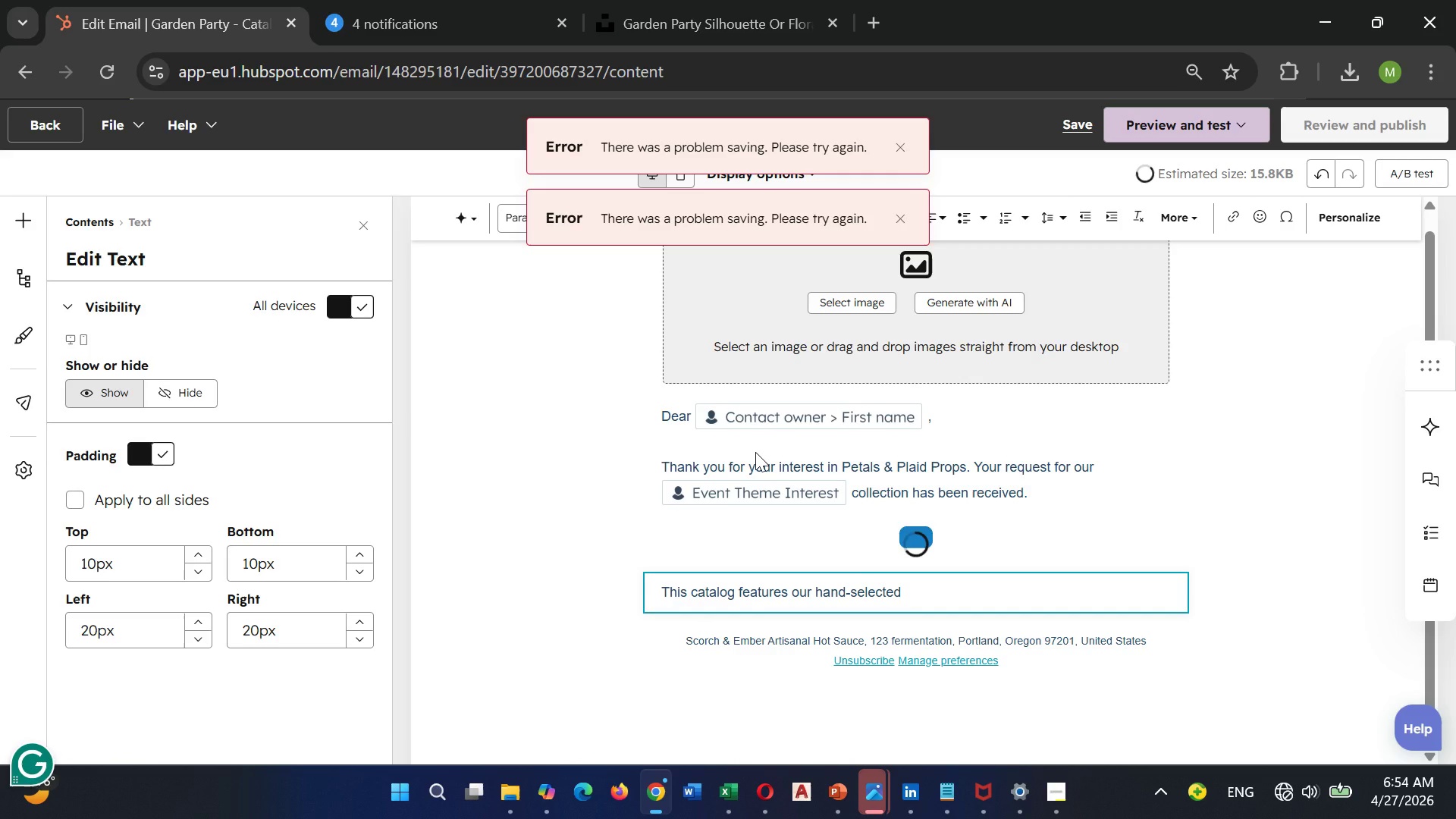 
hold_key(key=U, duration=3.06)
 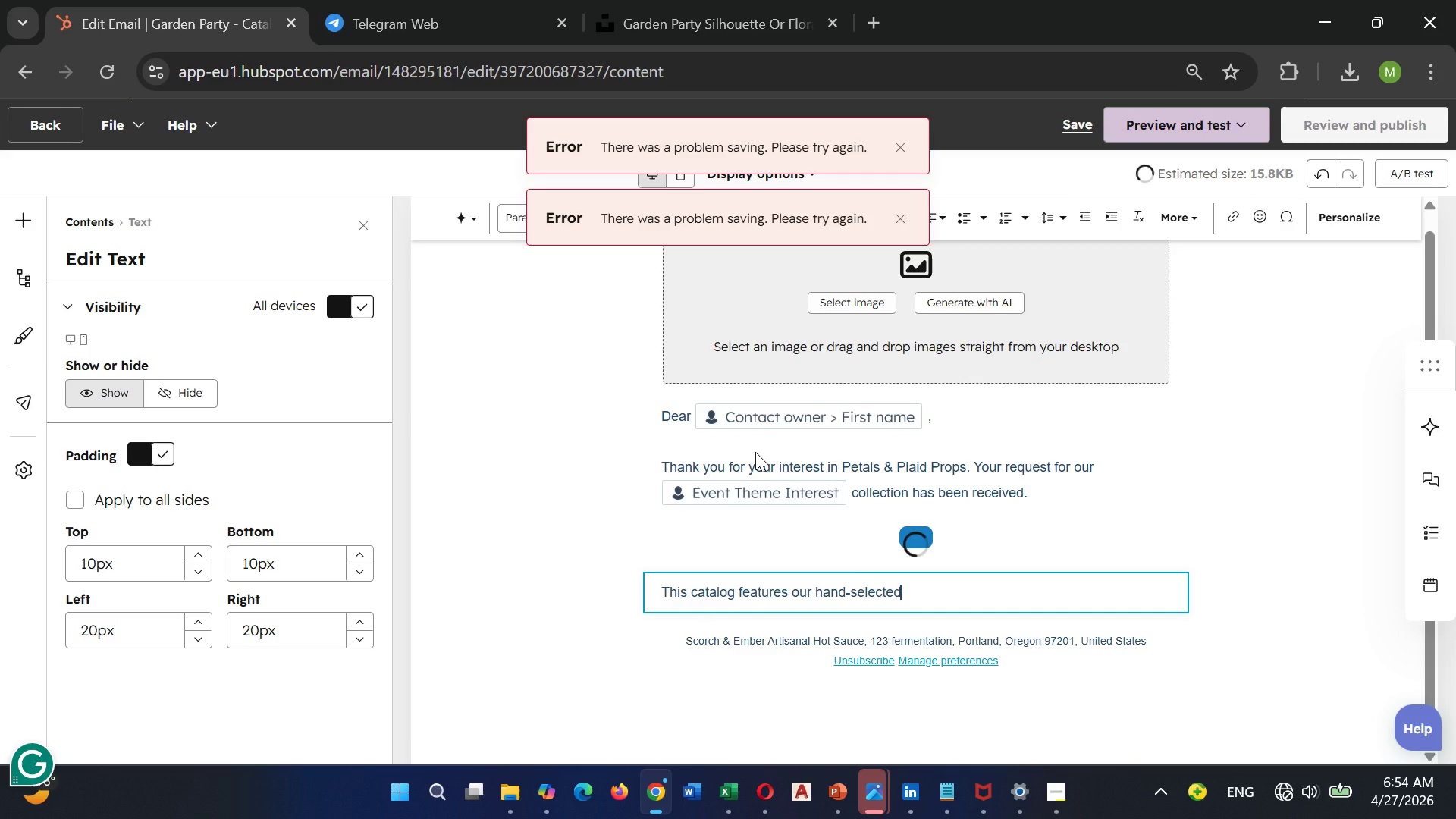 
type(inventory)
 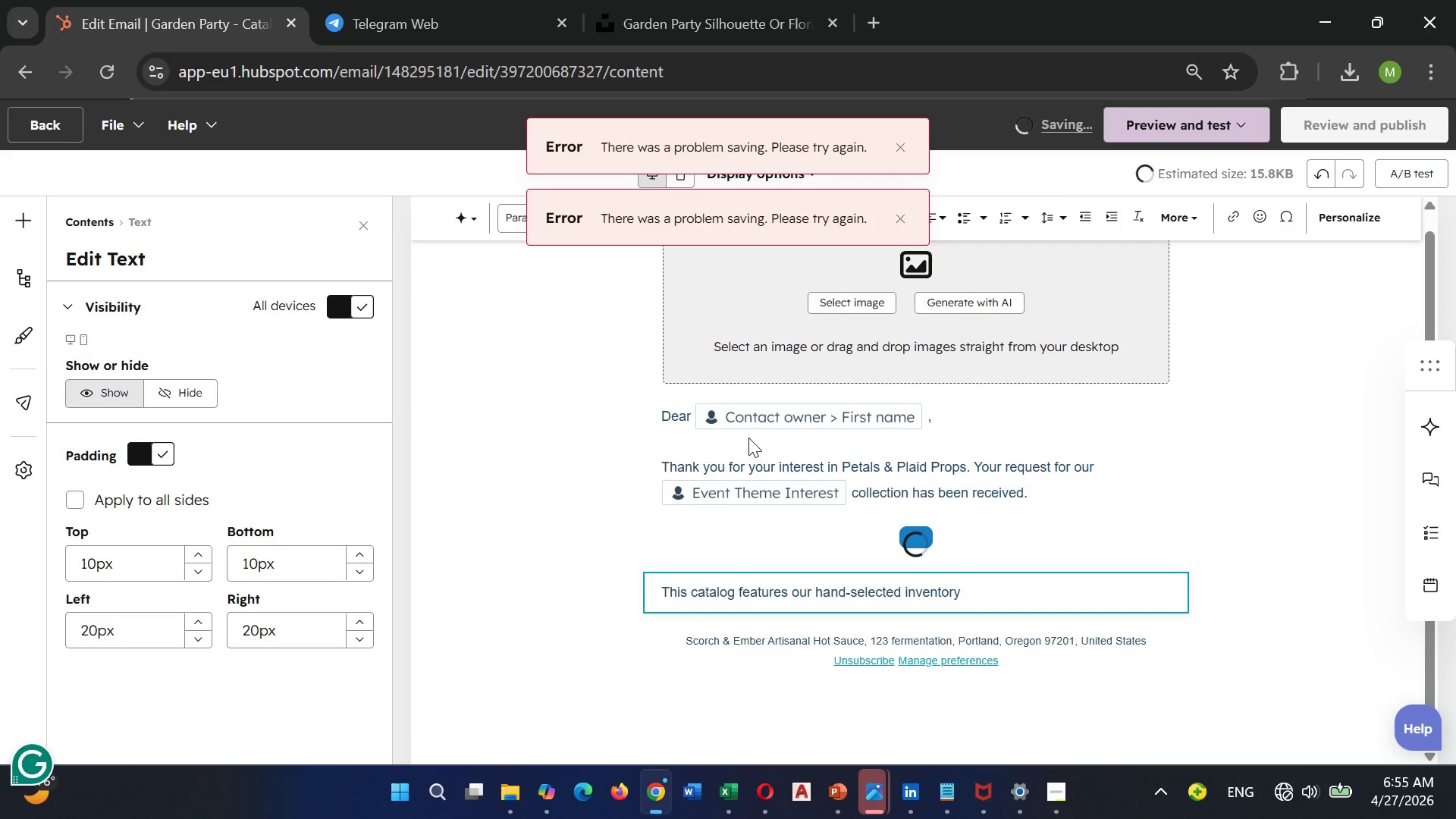 
type( for luxury ou)
 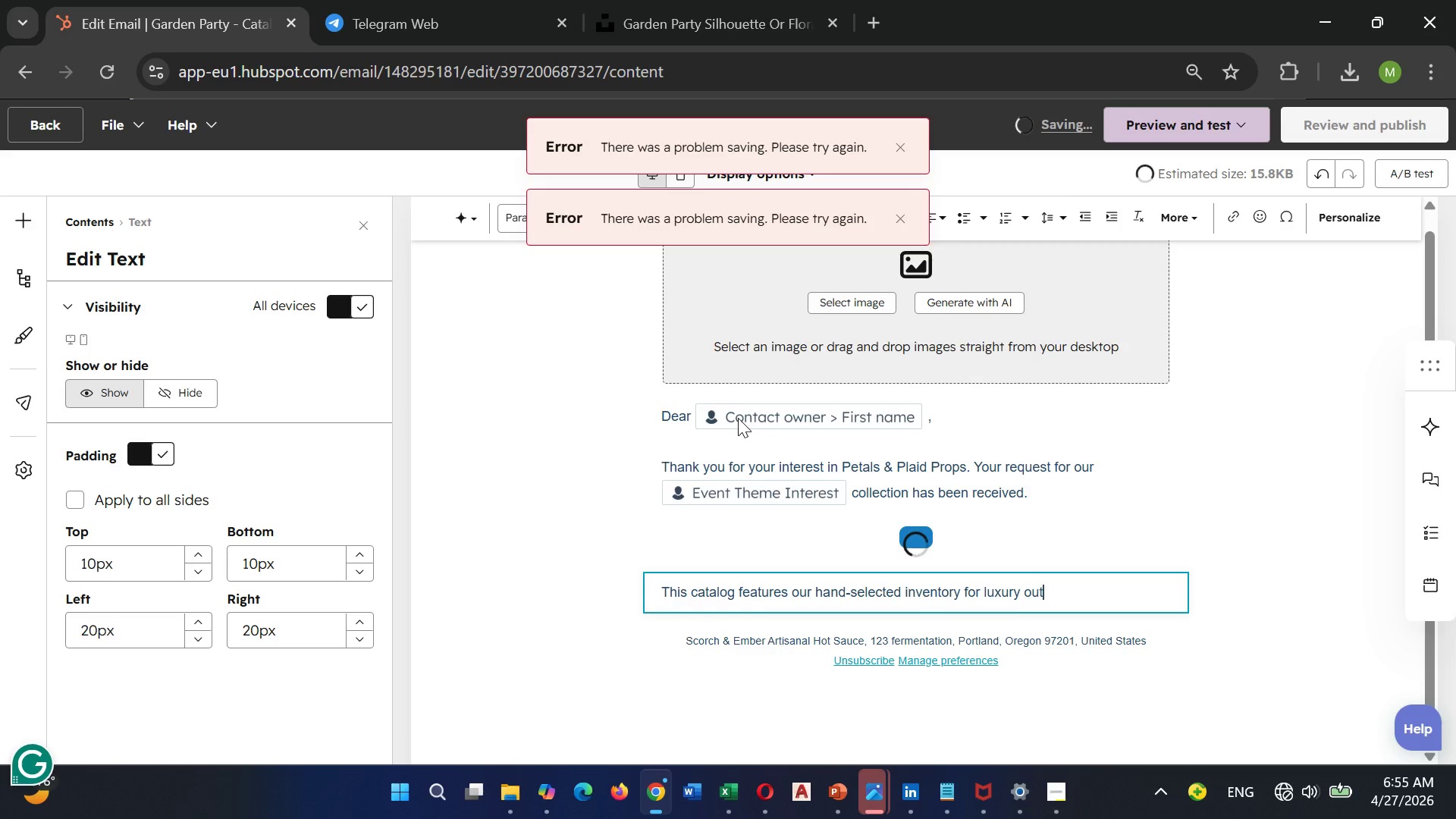 
type(tdoor)
 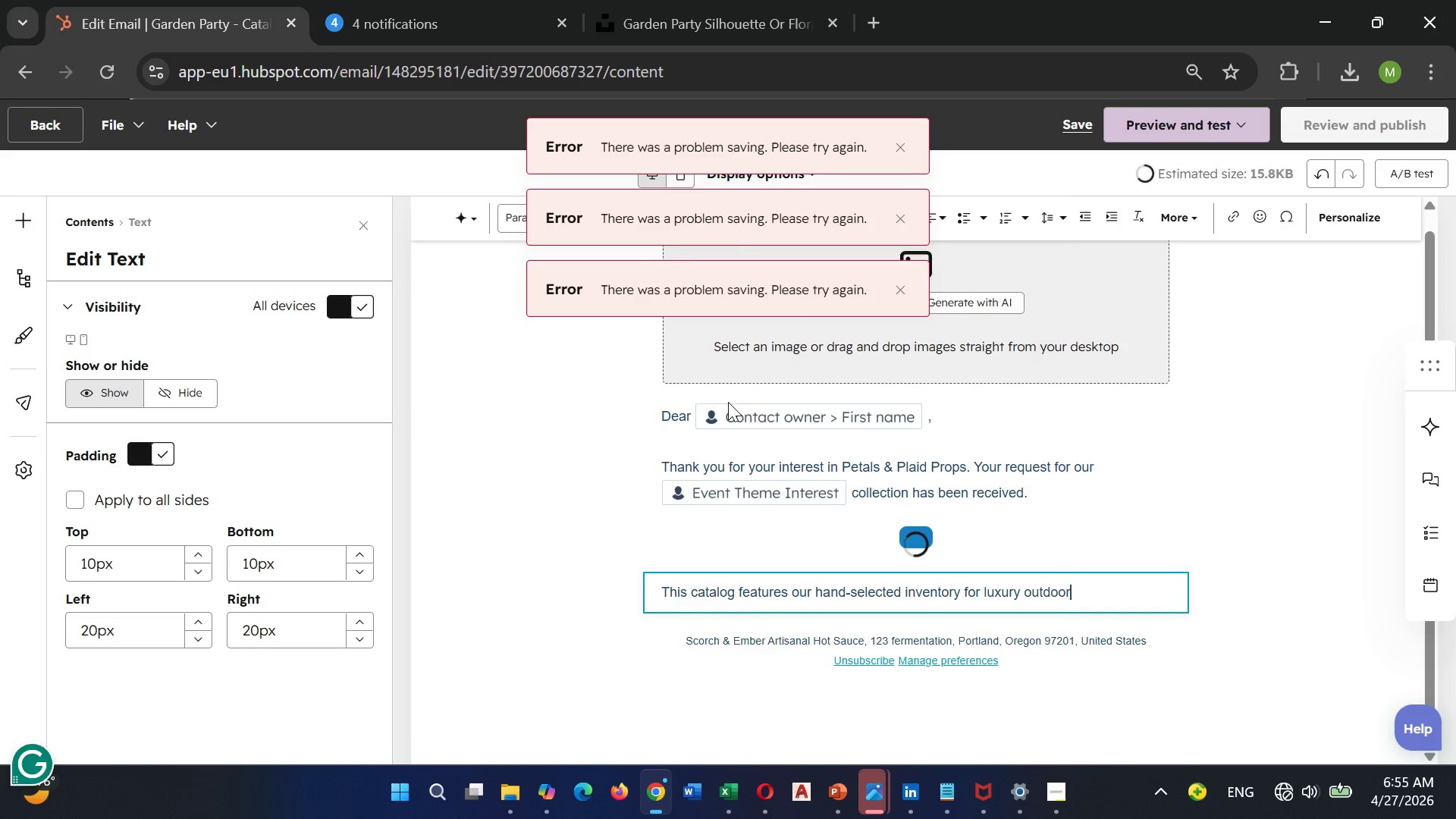 
type( enter)
 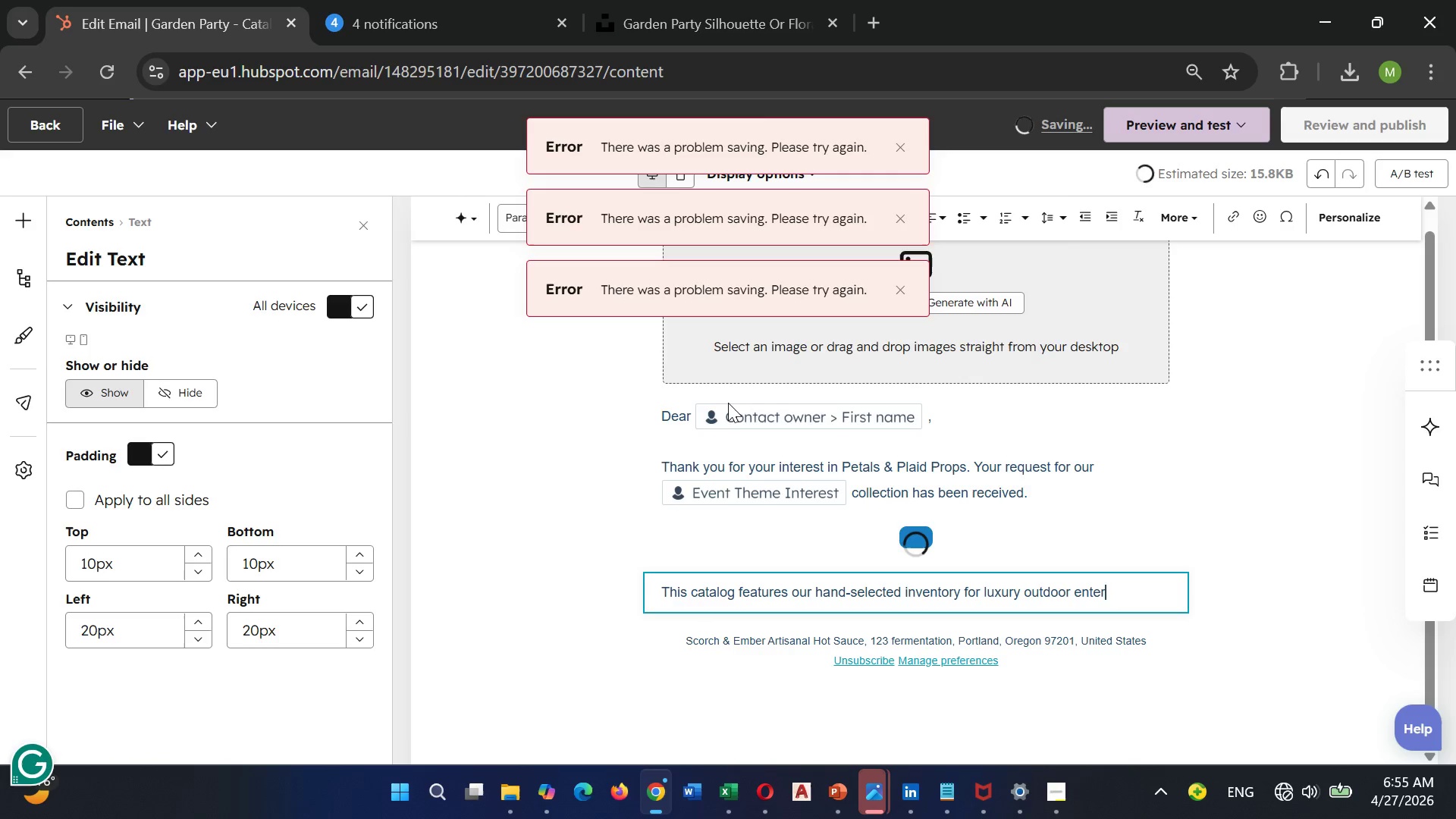 
type(taining )
key(Backspace)
type(, including)
 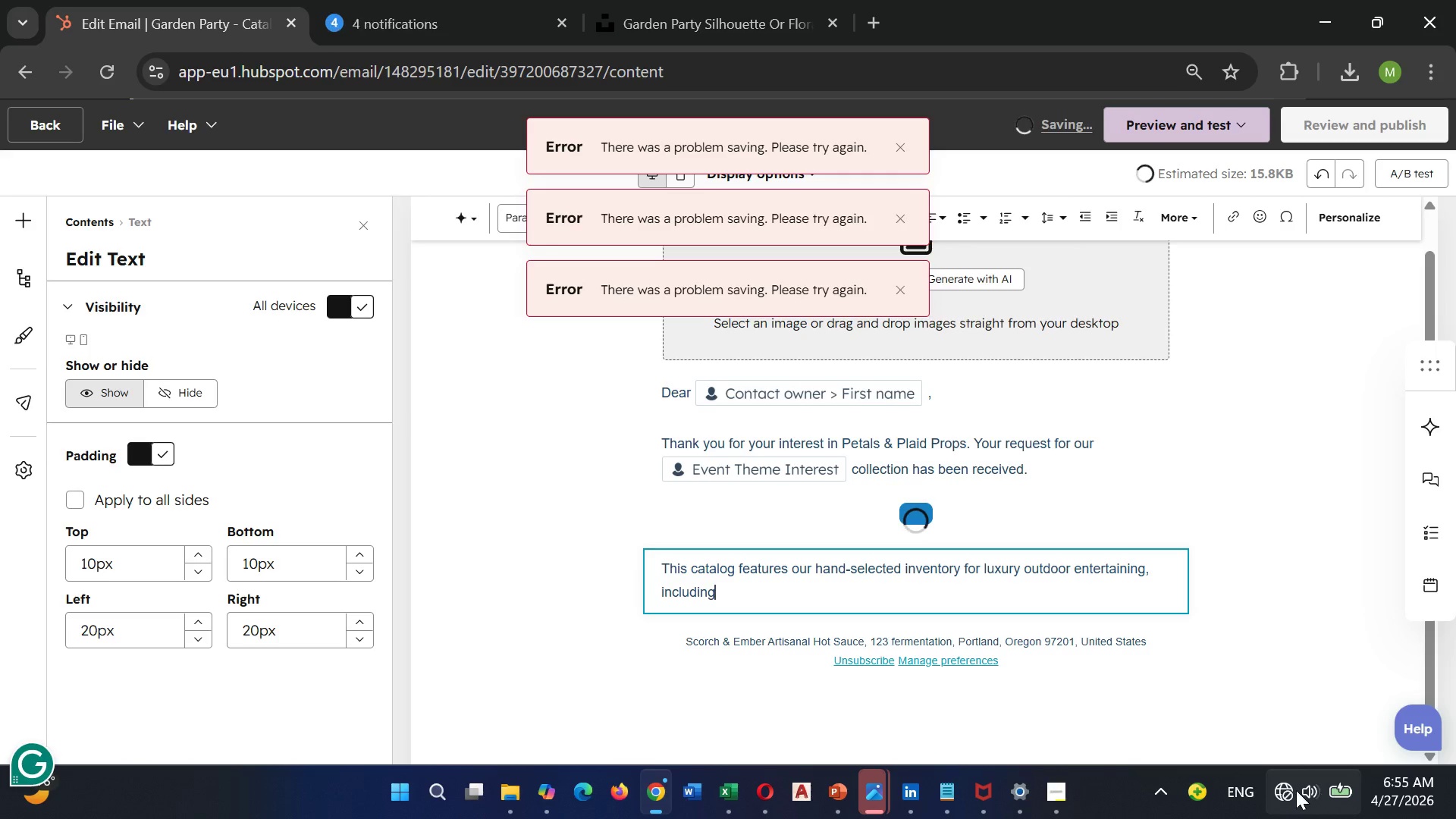 
left_click([1291, 795])
 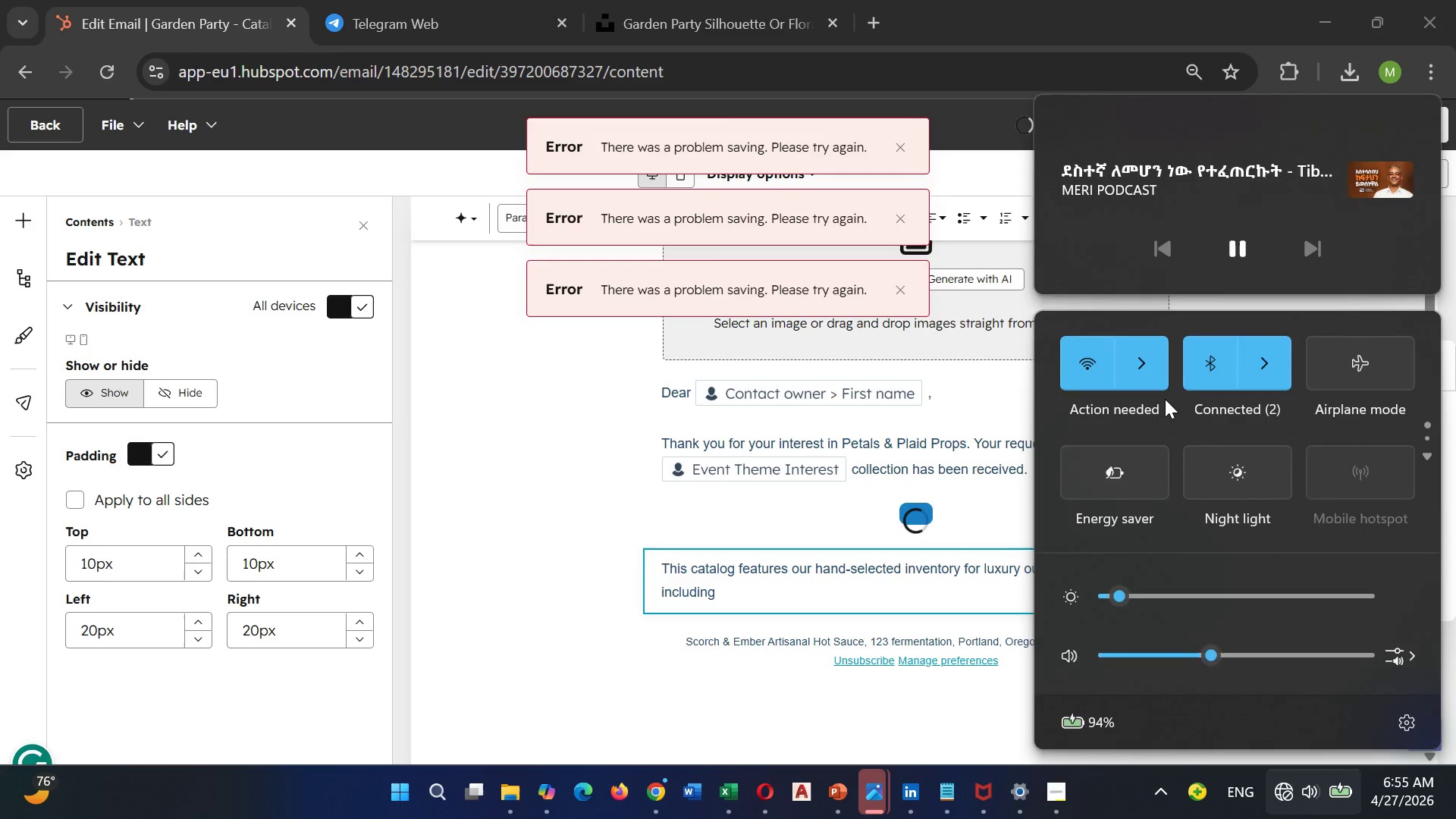 
mouse_move([1152, 377])
 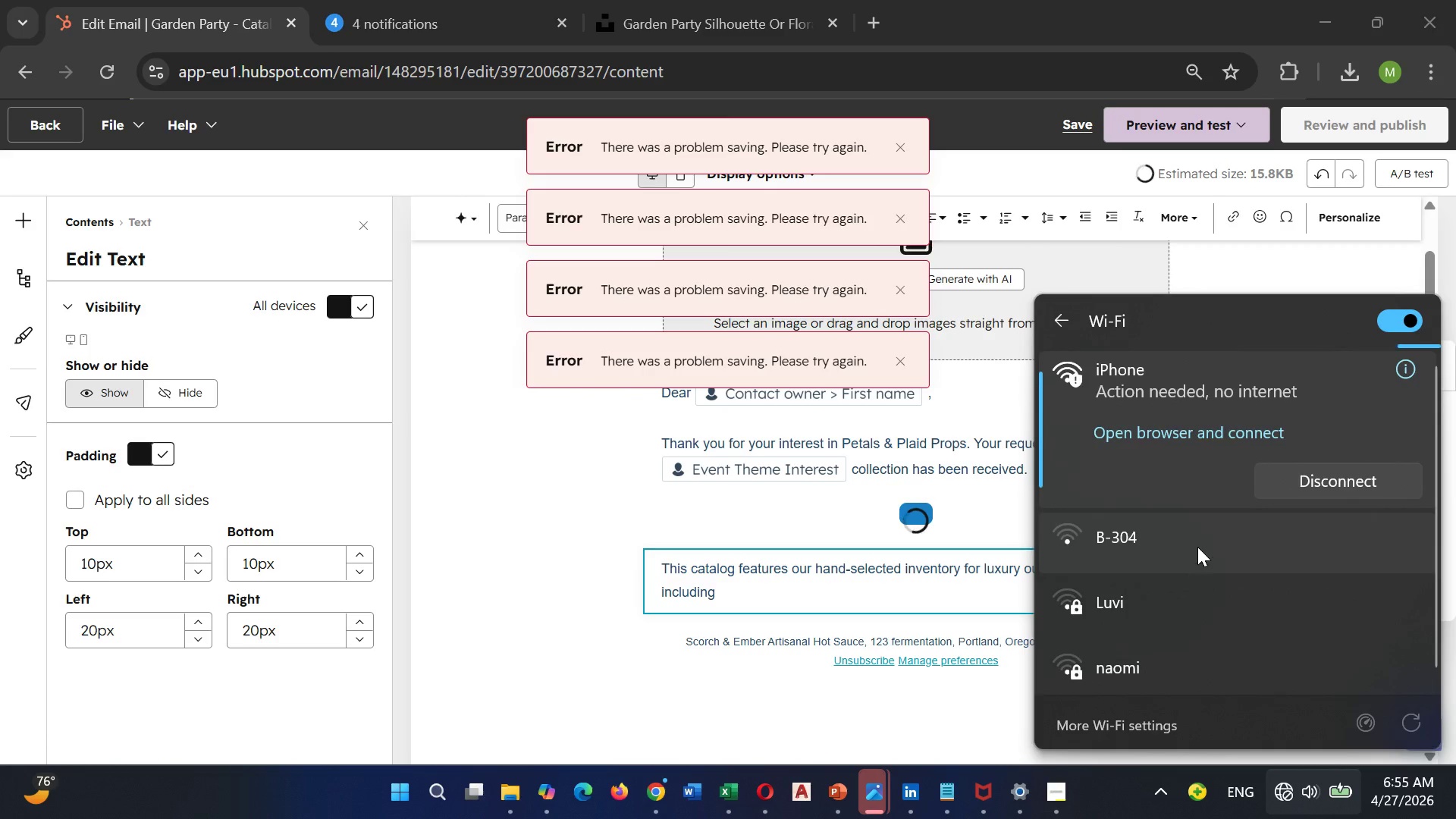 
scroll: coordinate [1197, 534], scroll_direction: up, amount: 1.0
 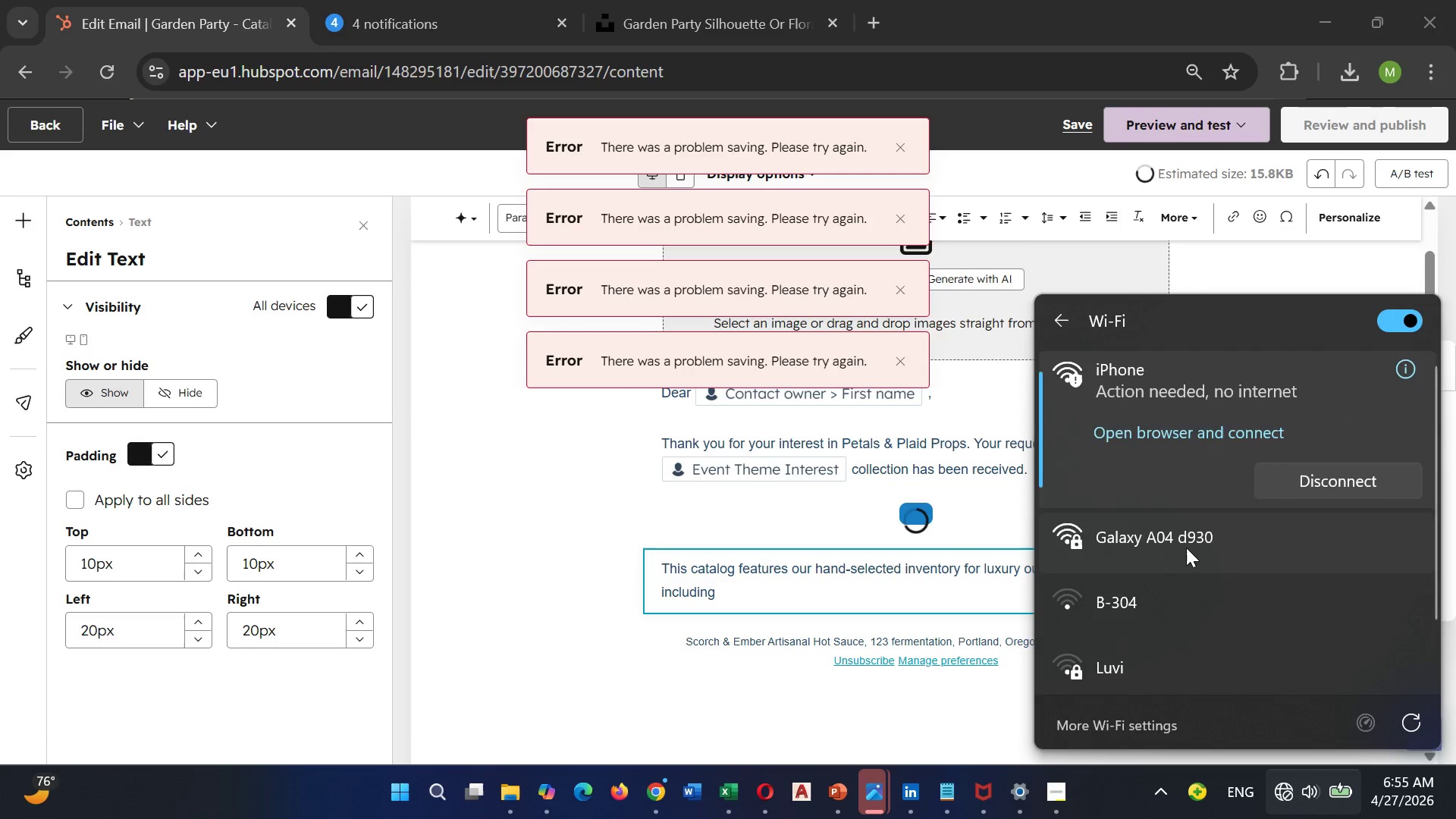 
left_click([1186, 548])
 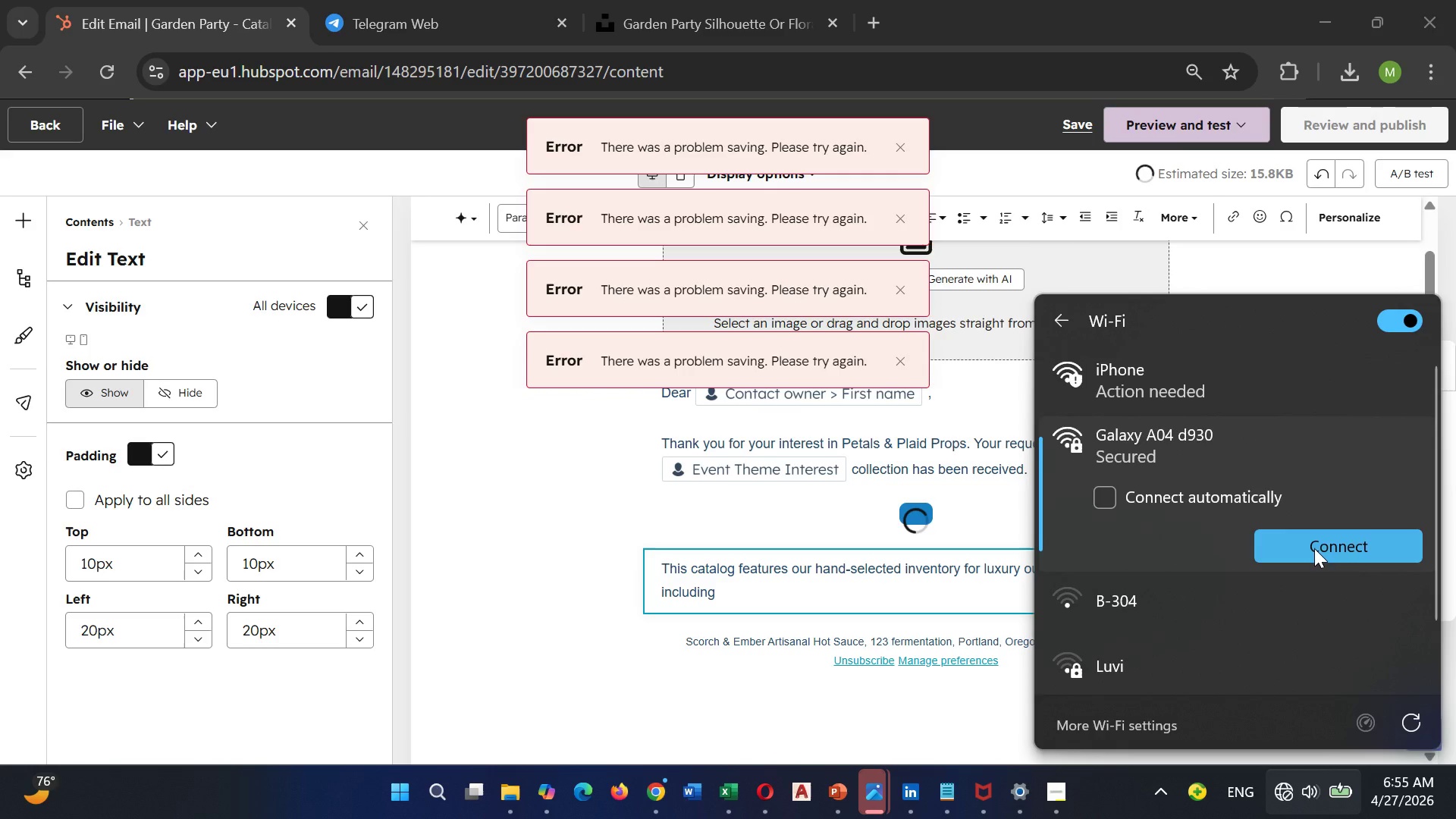 
left_click([1314, 548])
 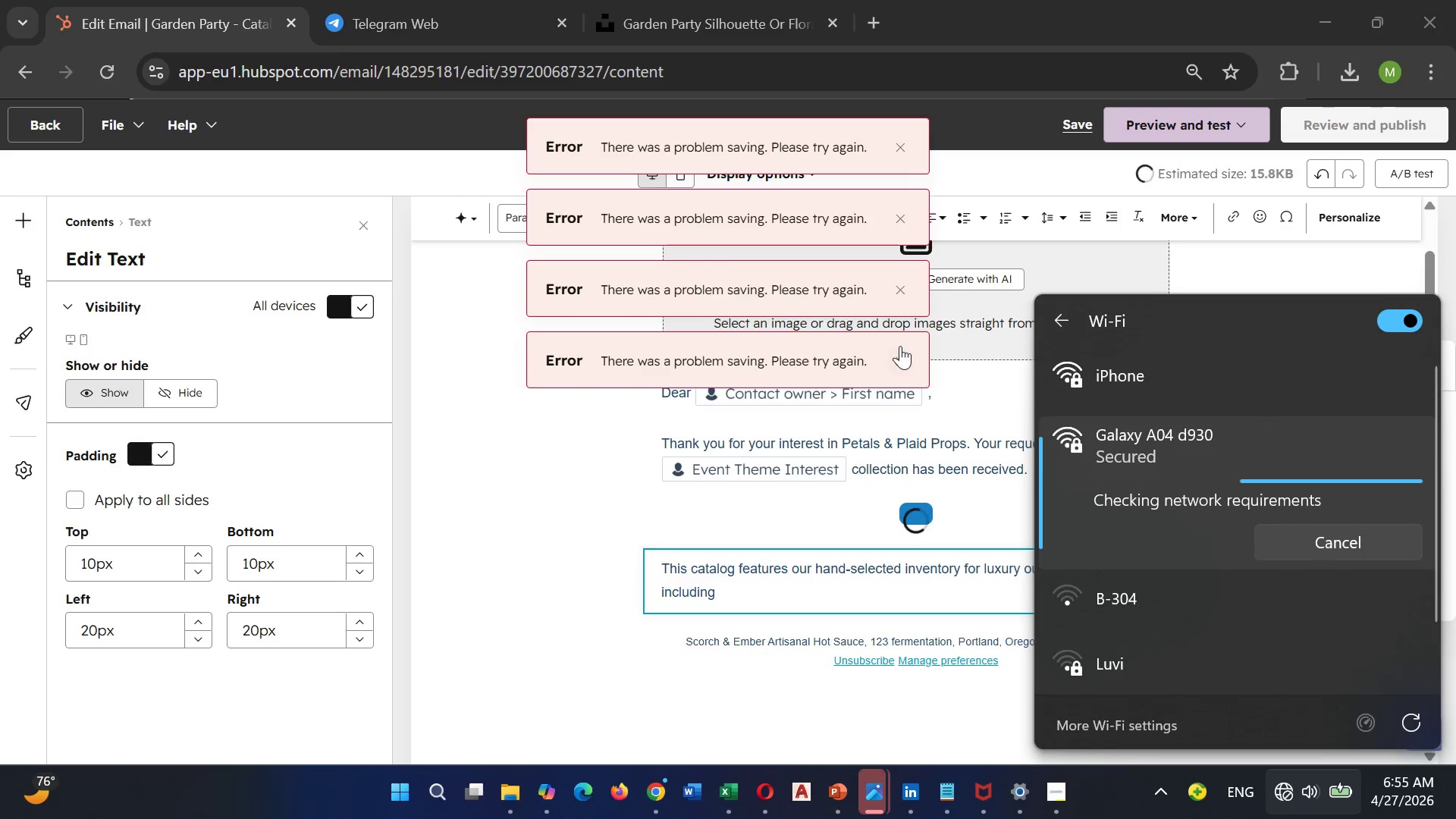 
left_click([900, 349])
 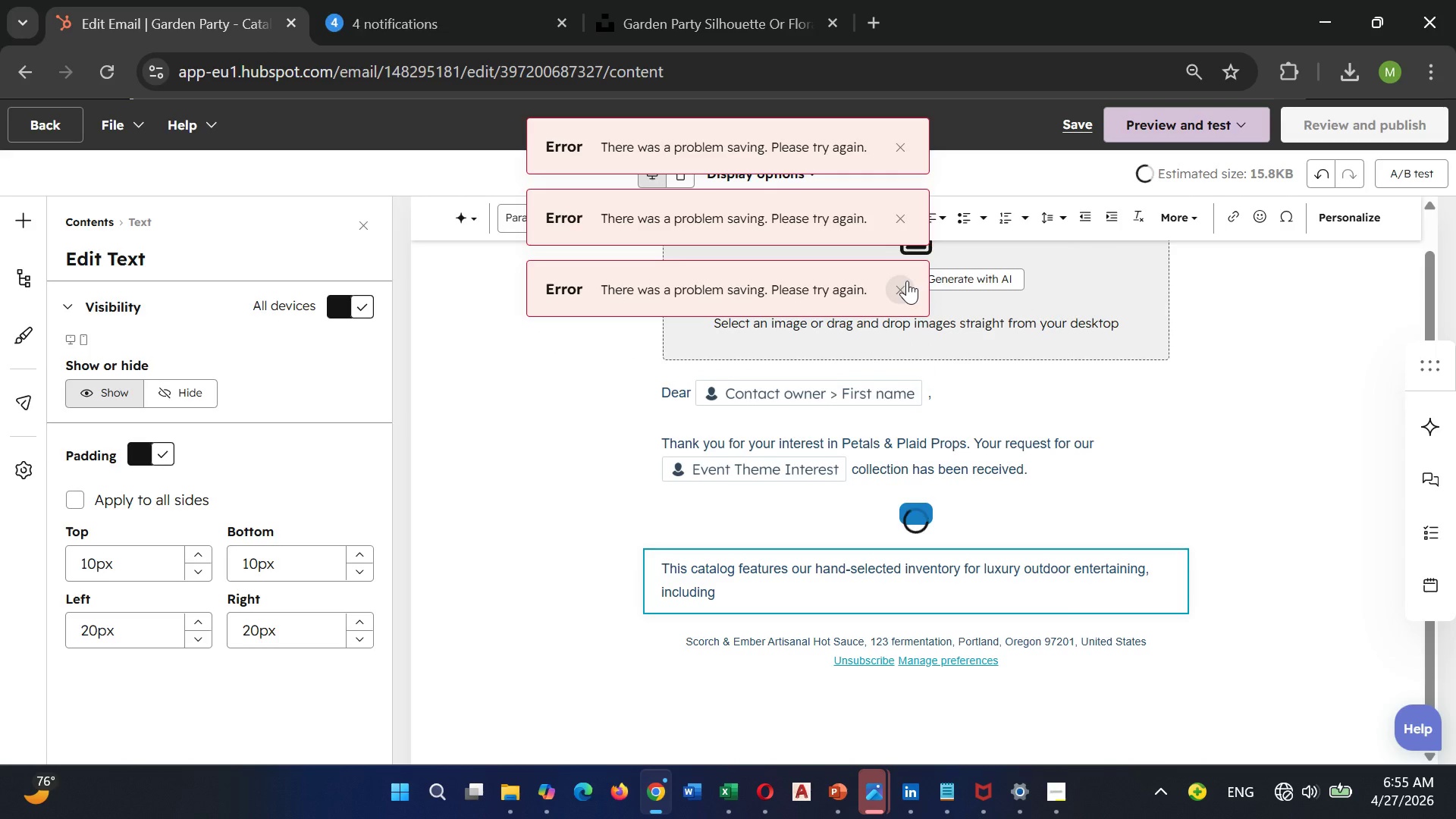 
left_click([907, 281])
 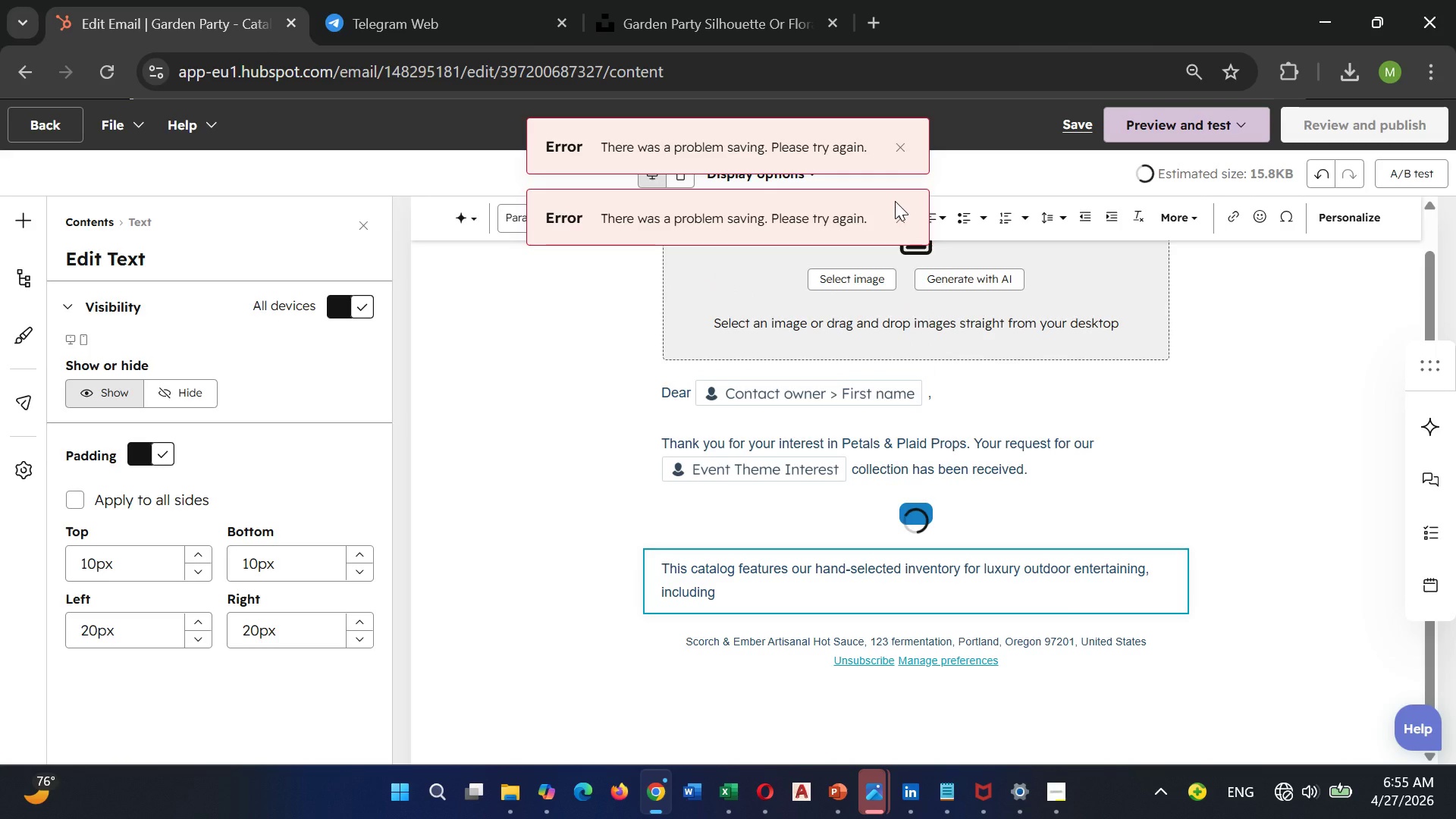 
left_click([895, 201])
 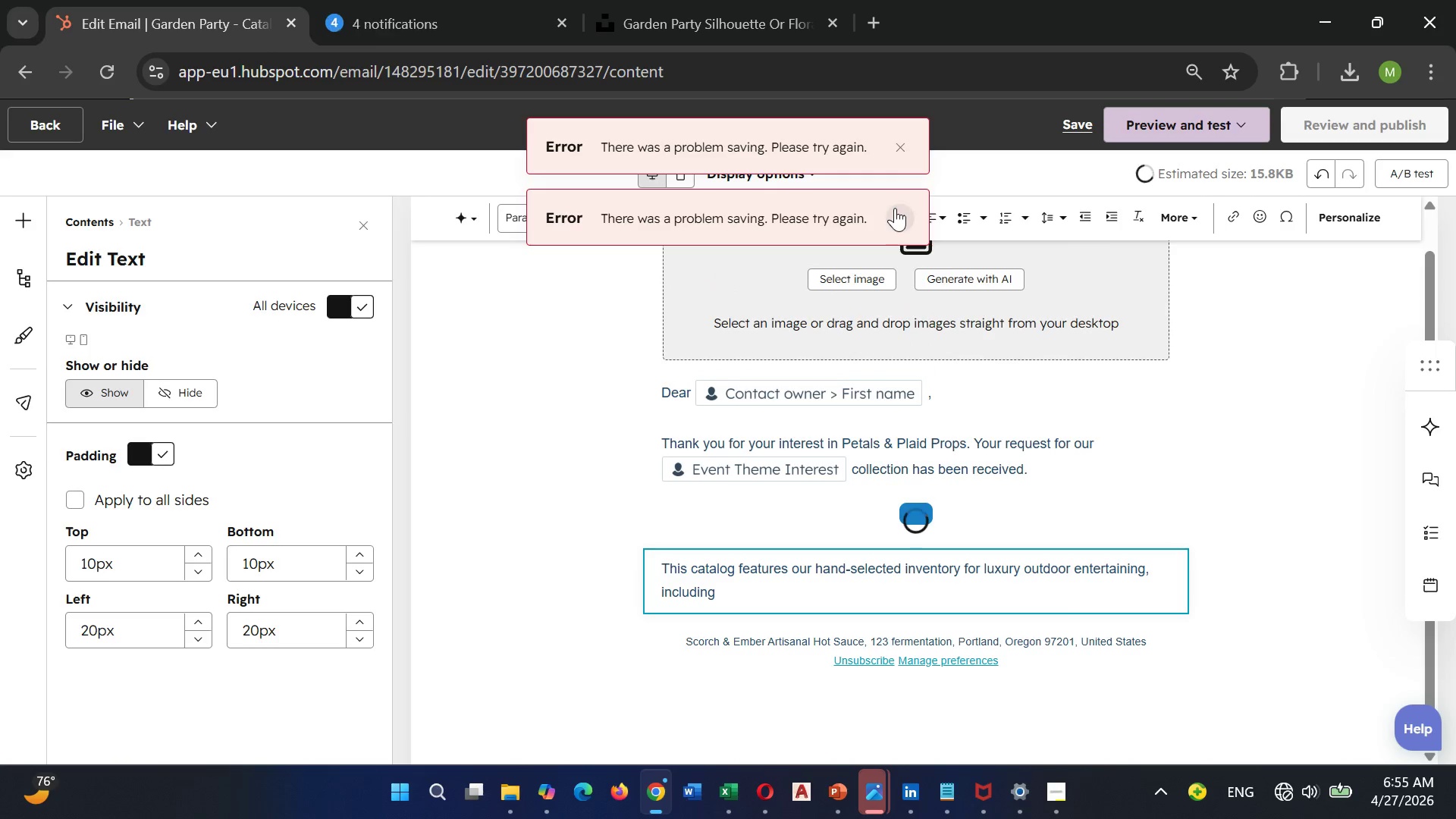 
left_click([895, 208])
 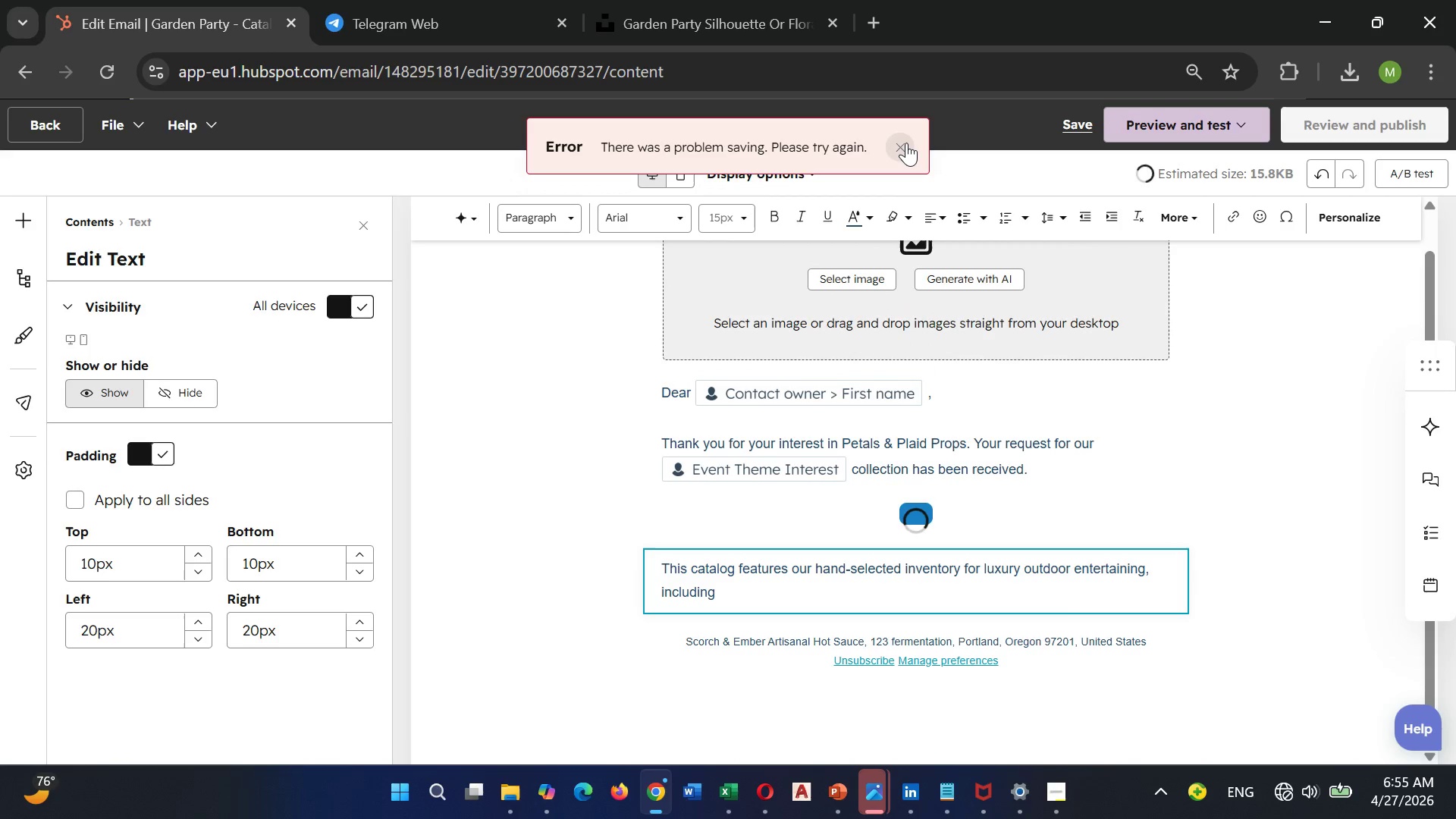 
left_click([906, 143])
 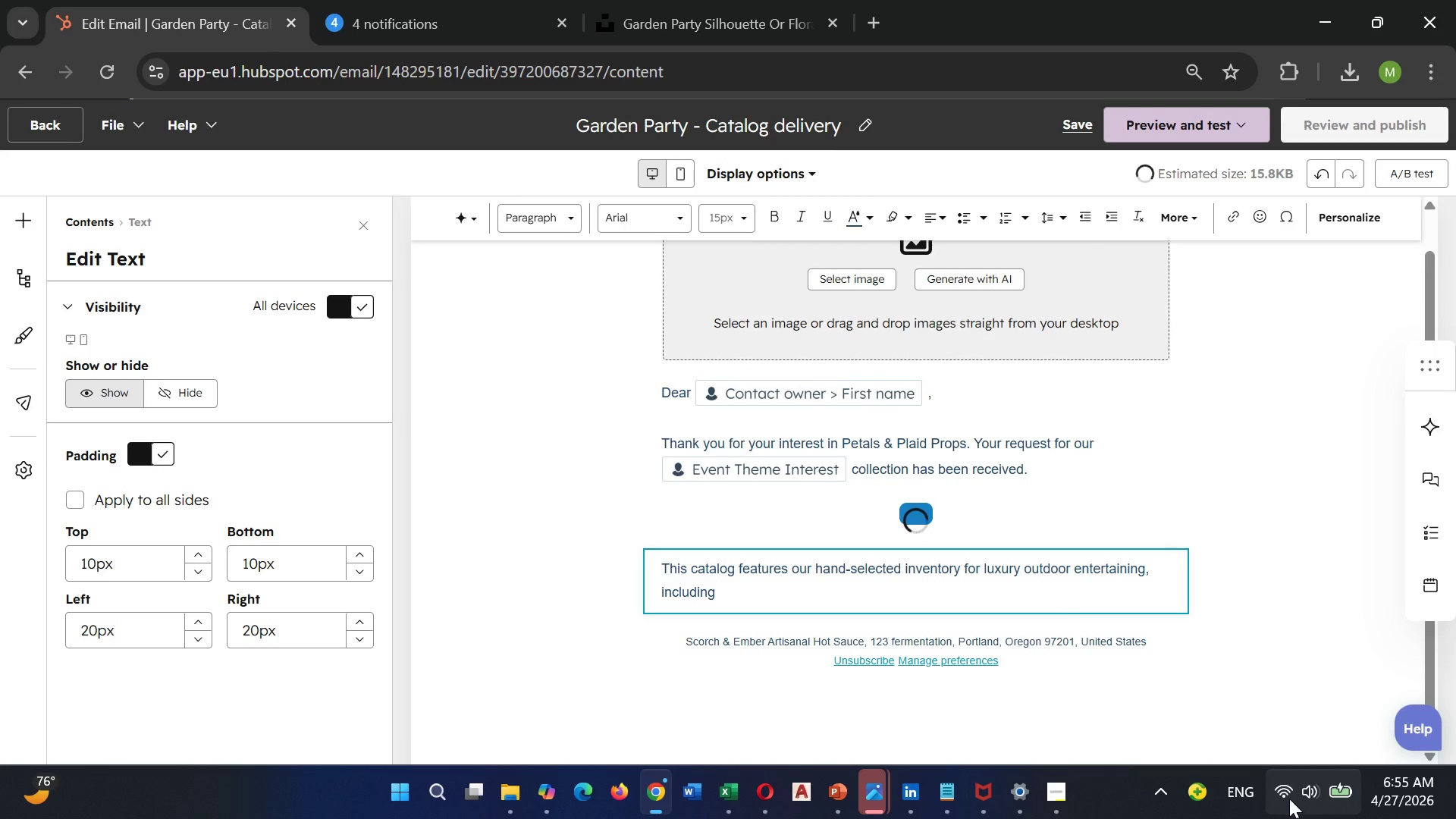 
left_click([1288, 795])
 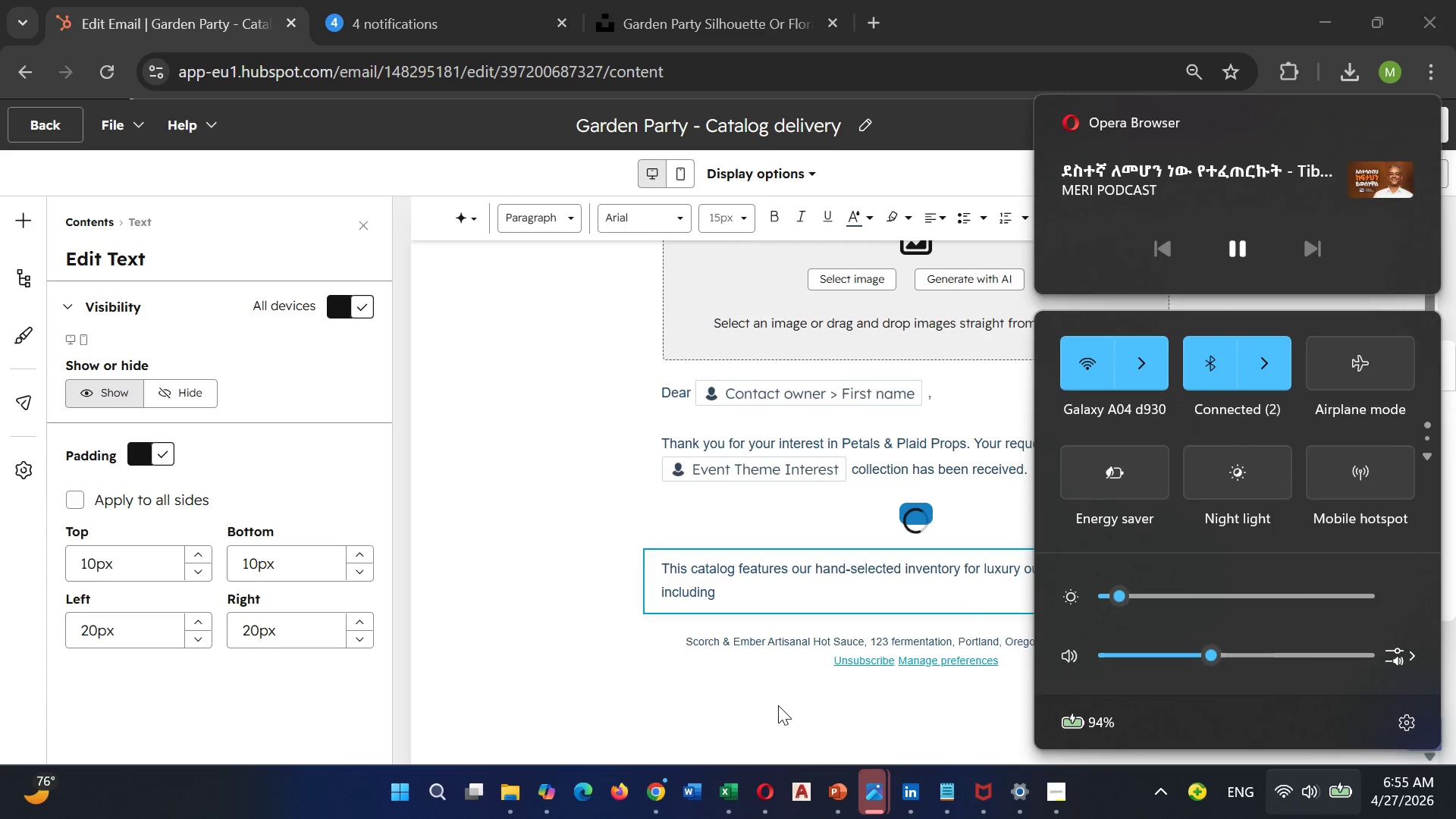 
left_click([778, 705])
 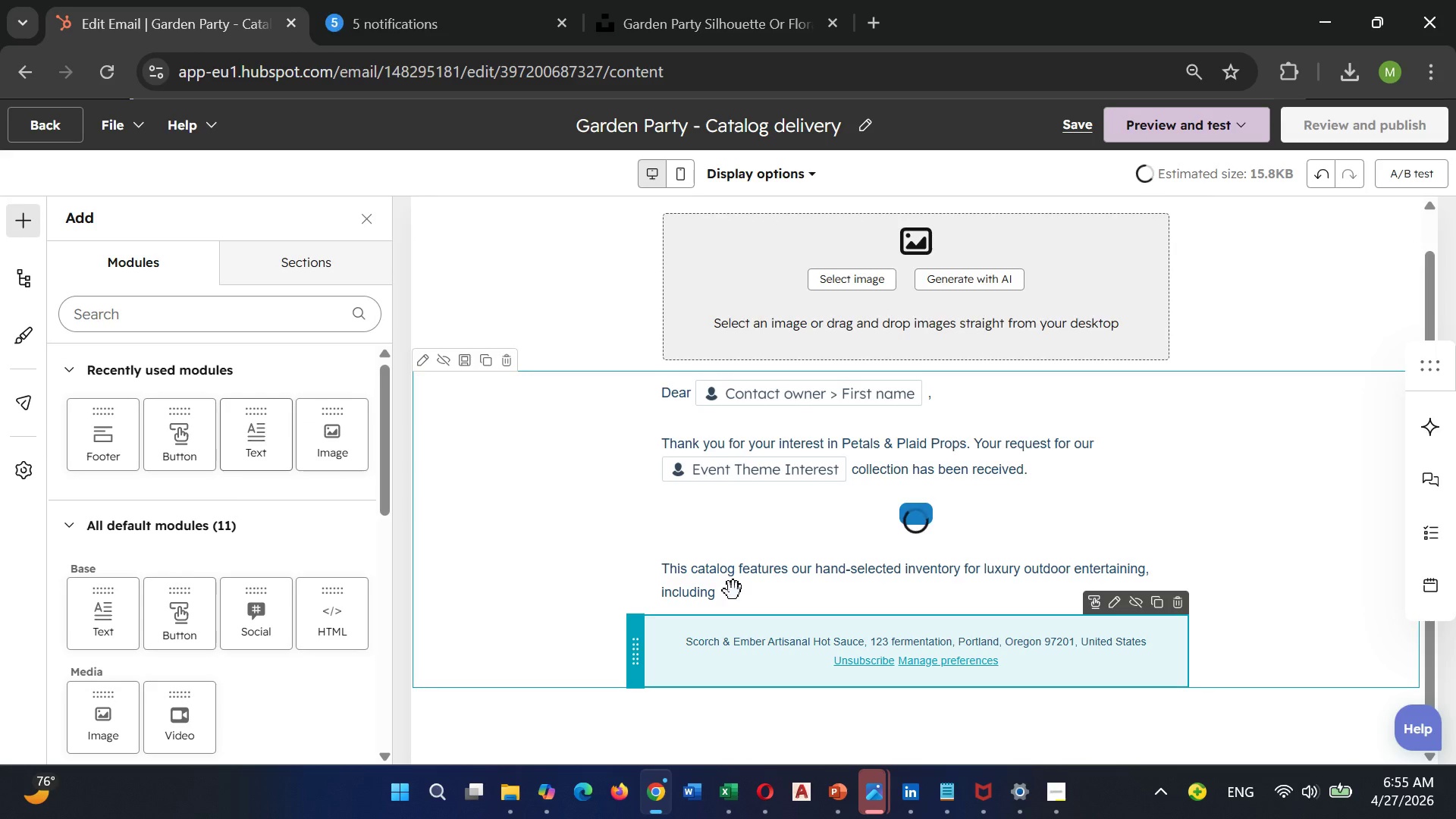 
left_click([733, 591])
 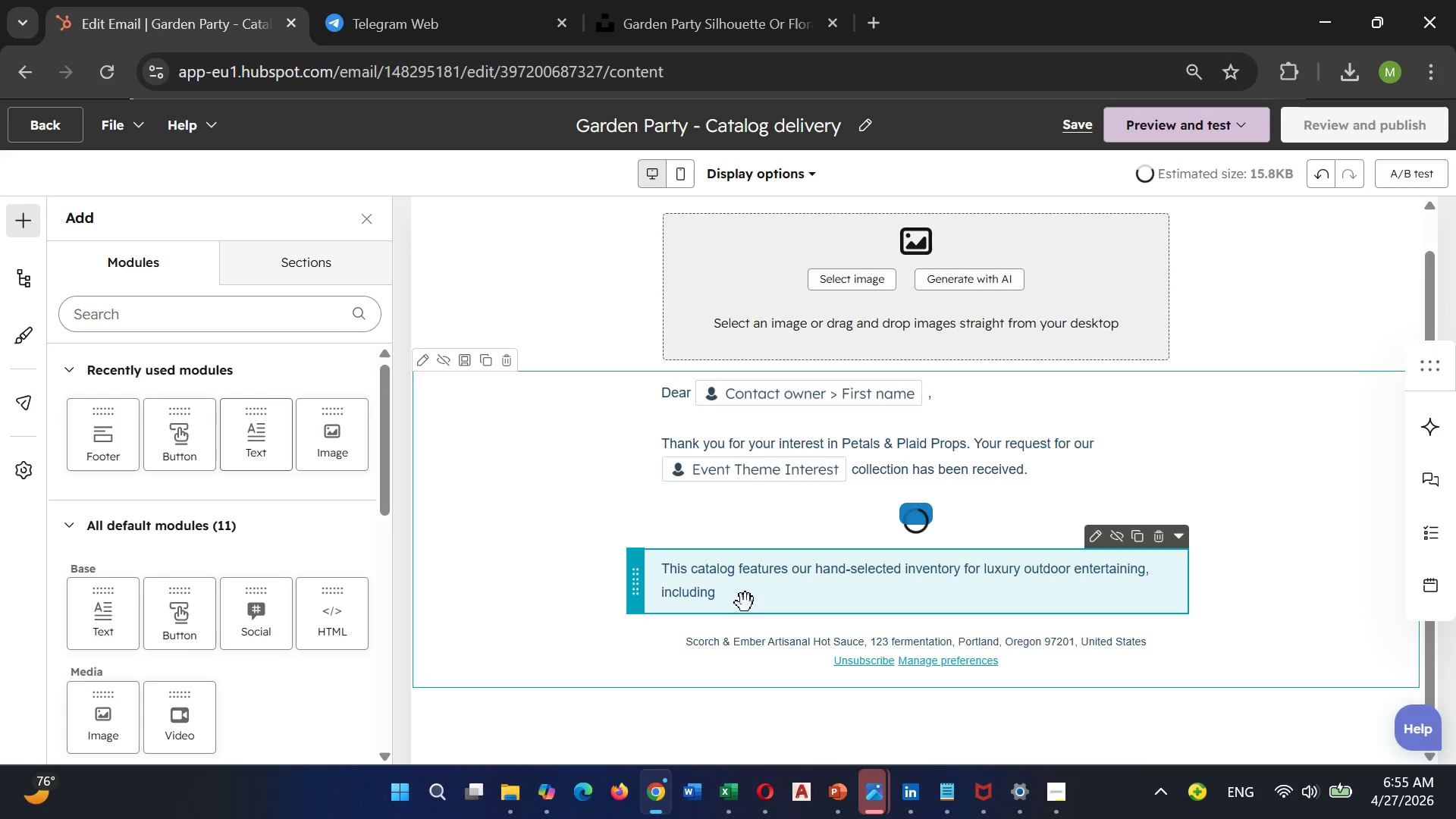 
left_click([745, 603])
 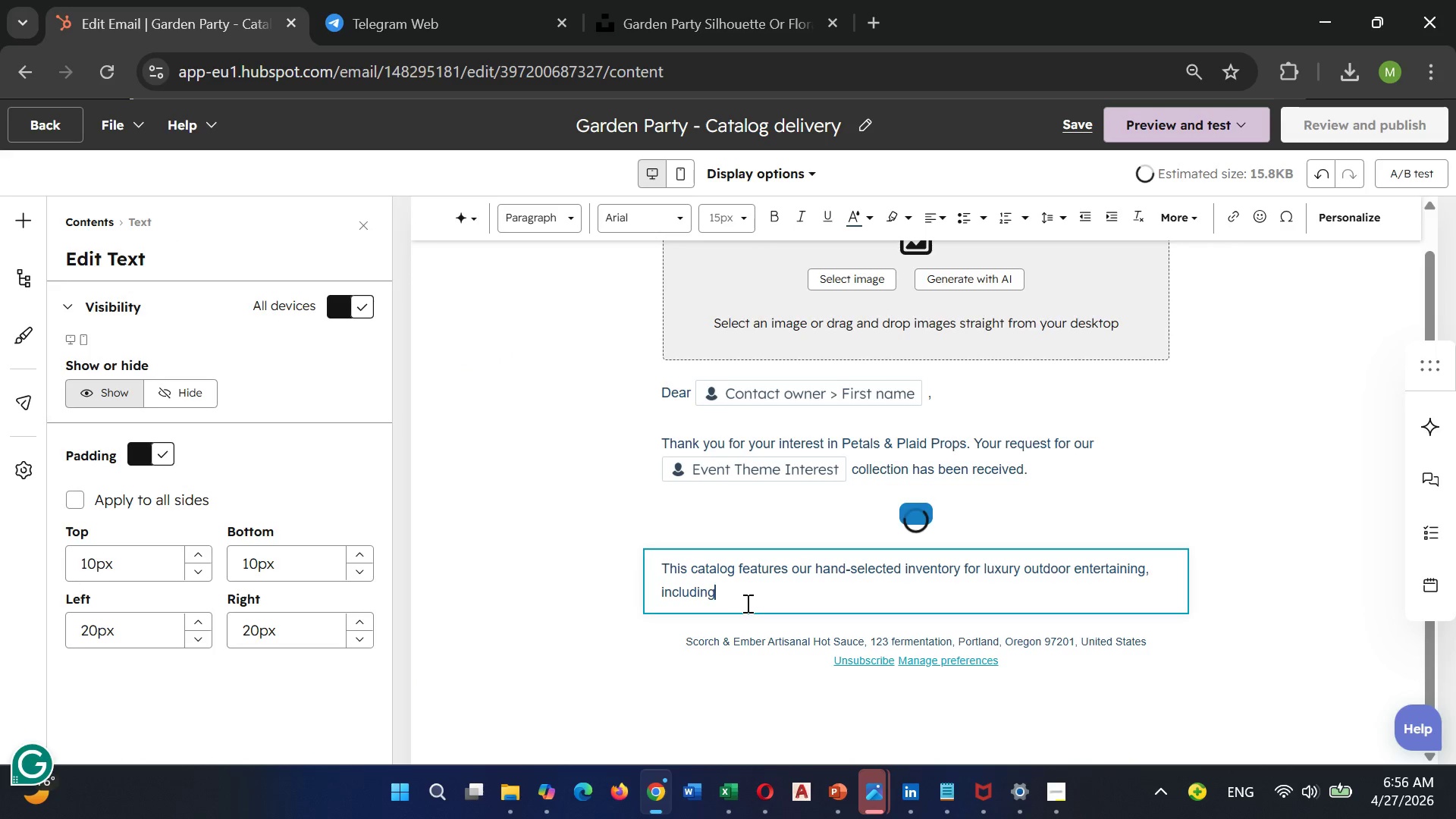 
wait(5.09)
 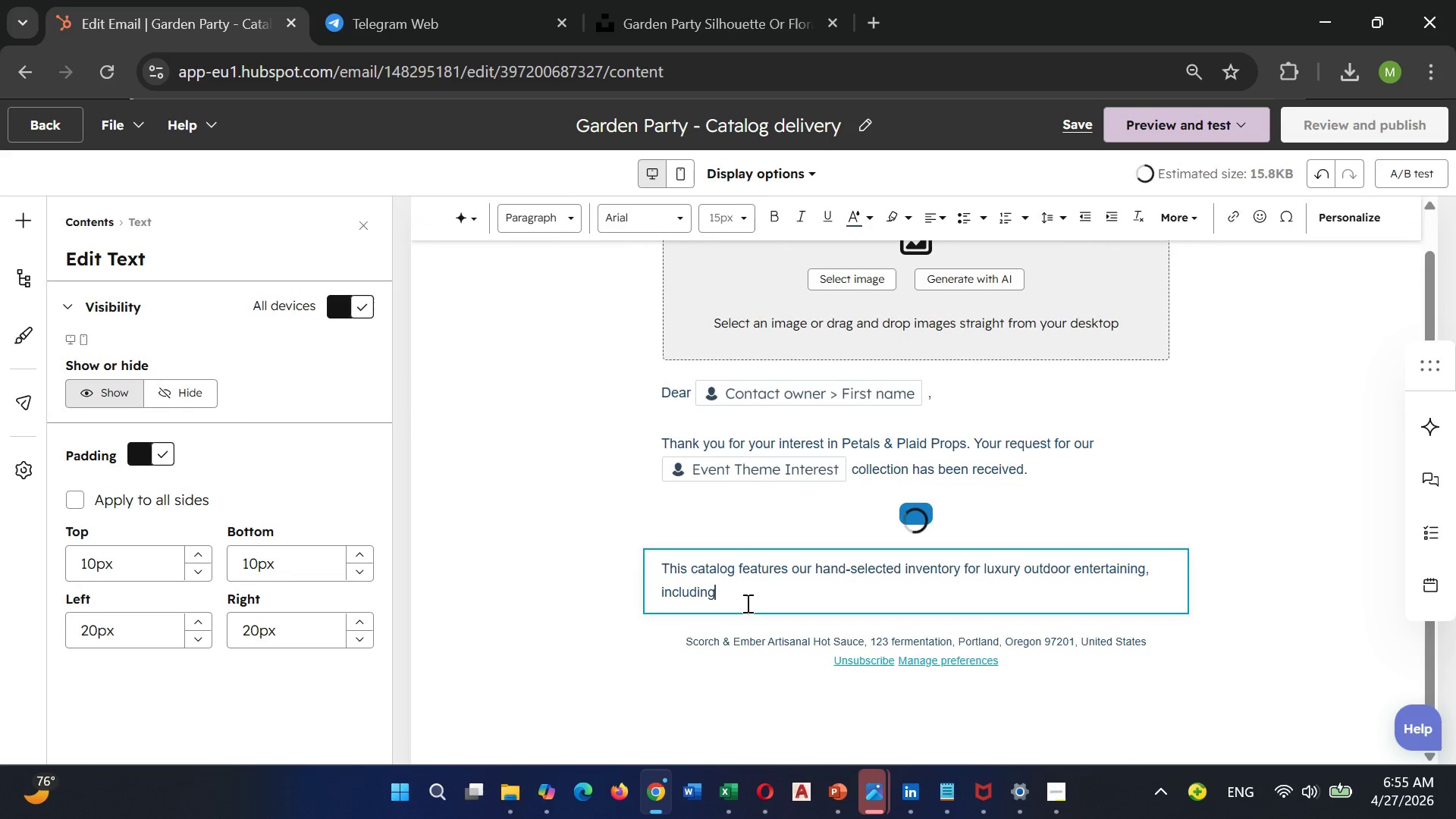 
hold_key(key=ShiftLeft, duration=0.47)
 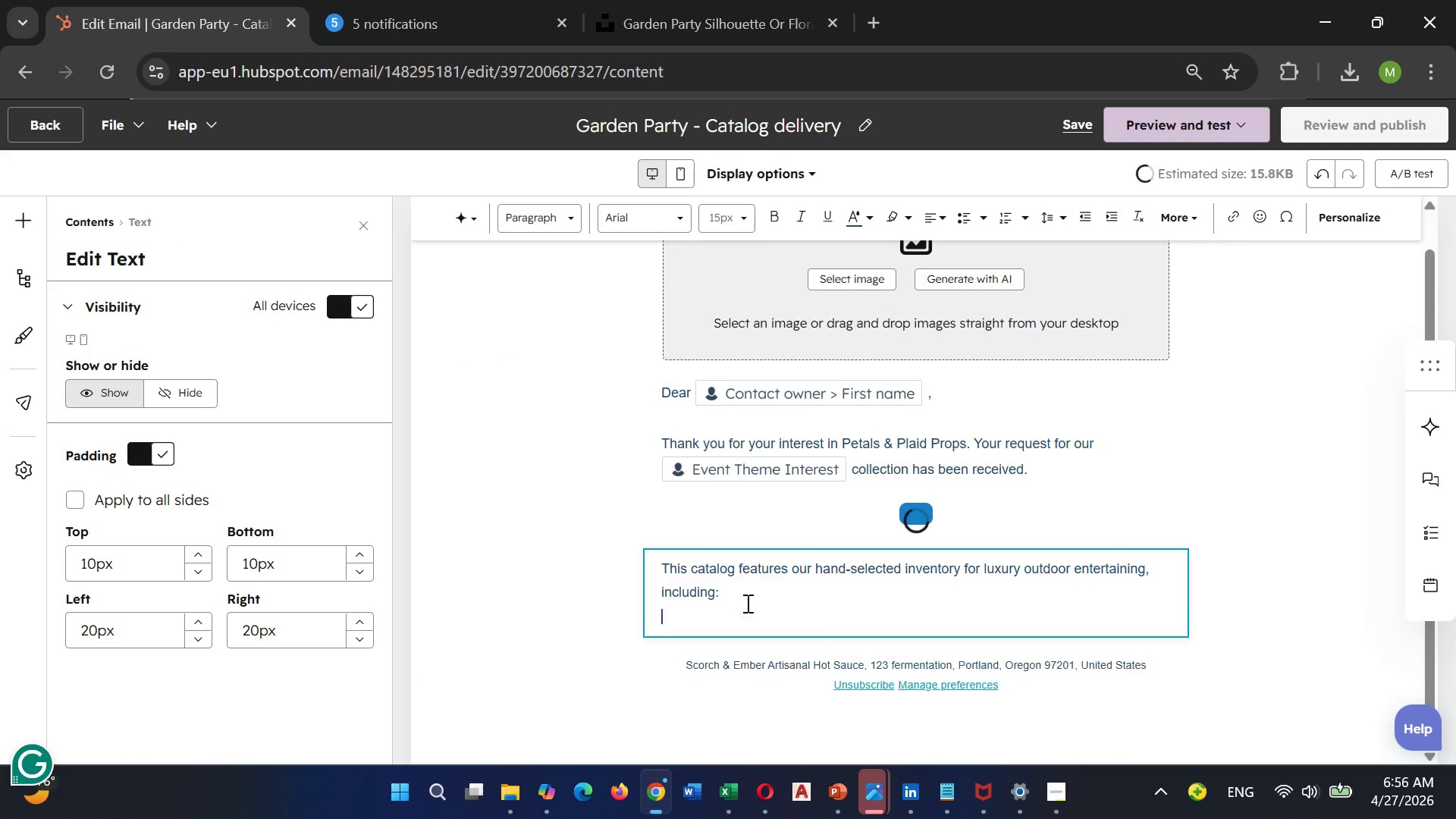 
key(Semicolon)
 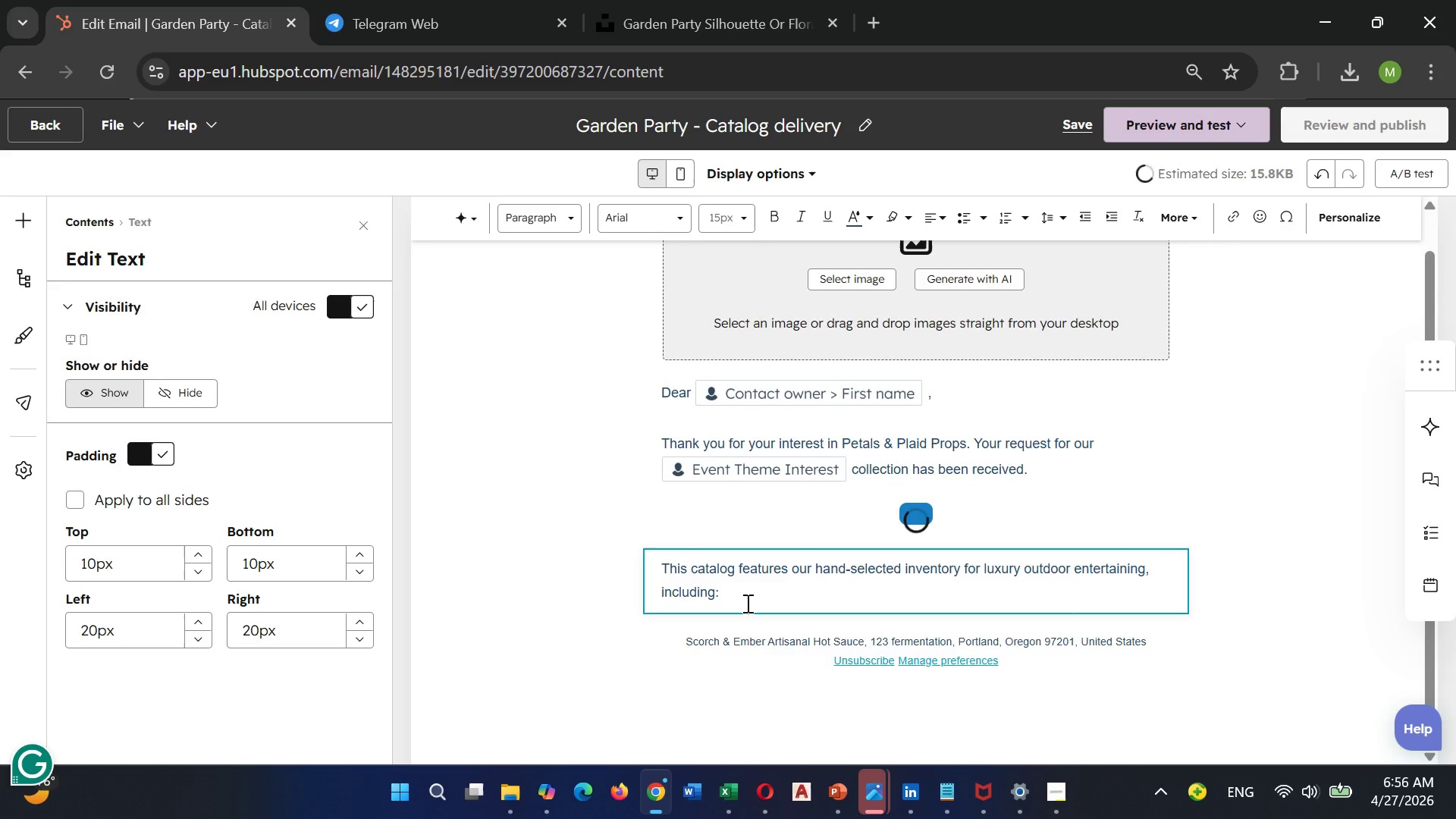 
key(Enter)
 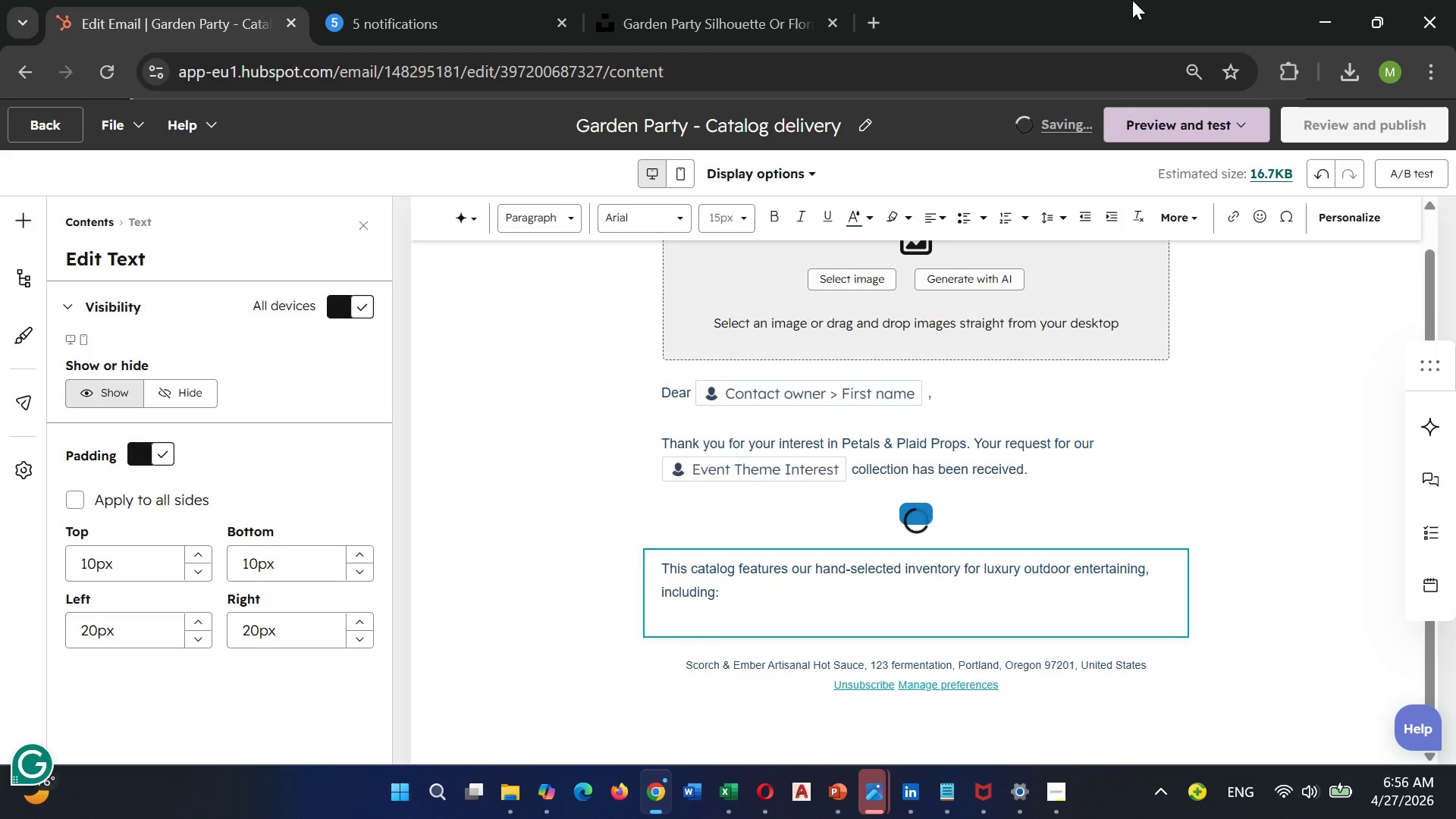 
wait(5.41)
 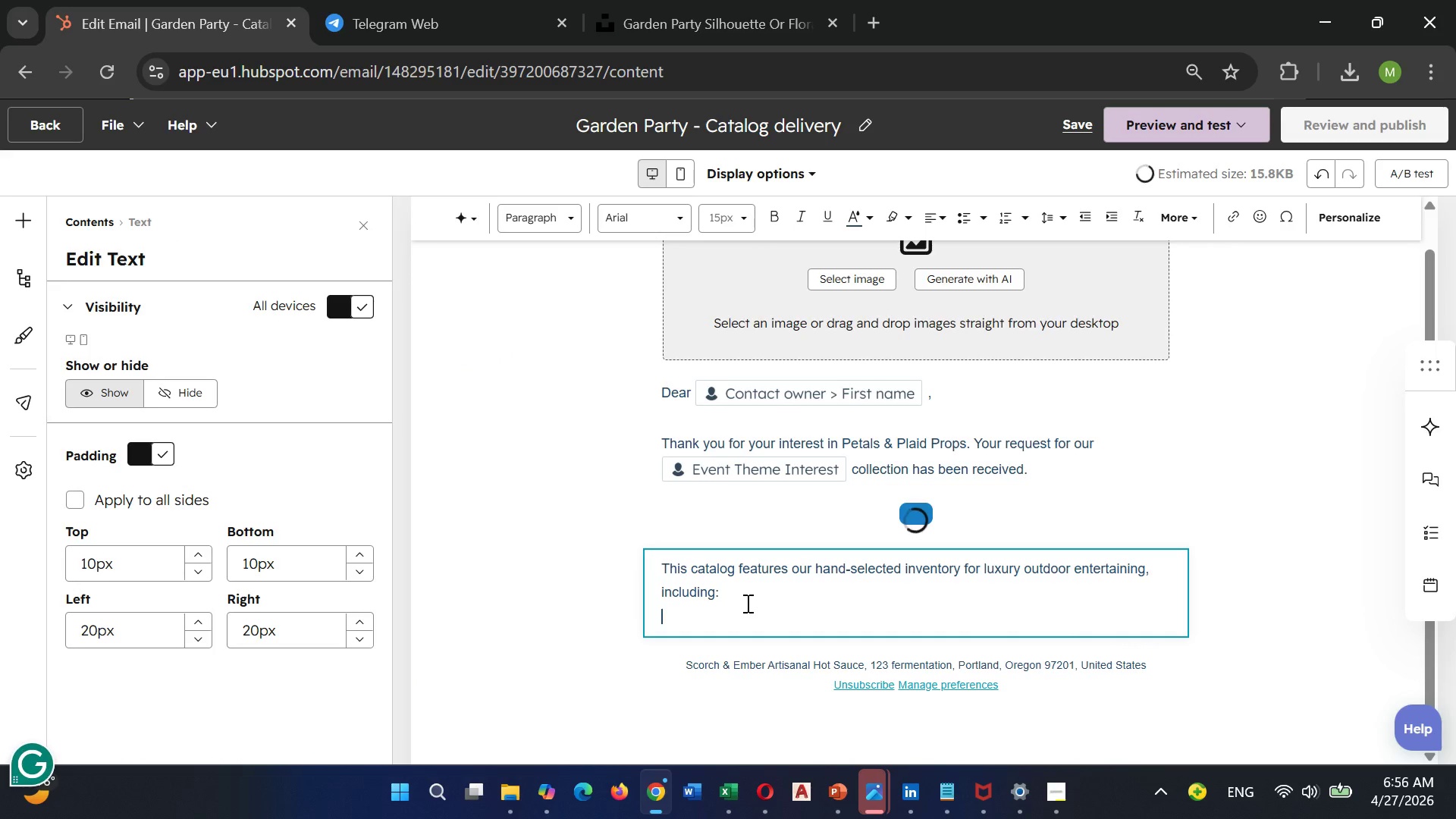 
left_click([962, 215])
 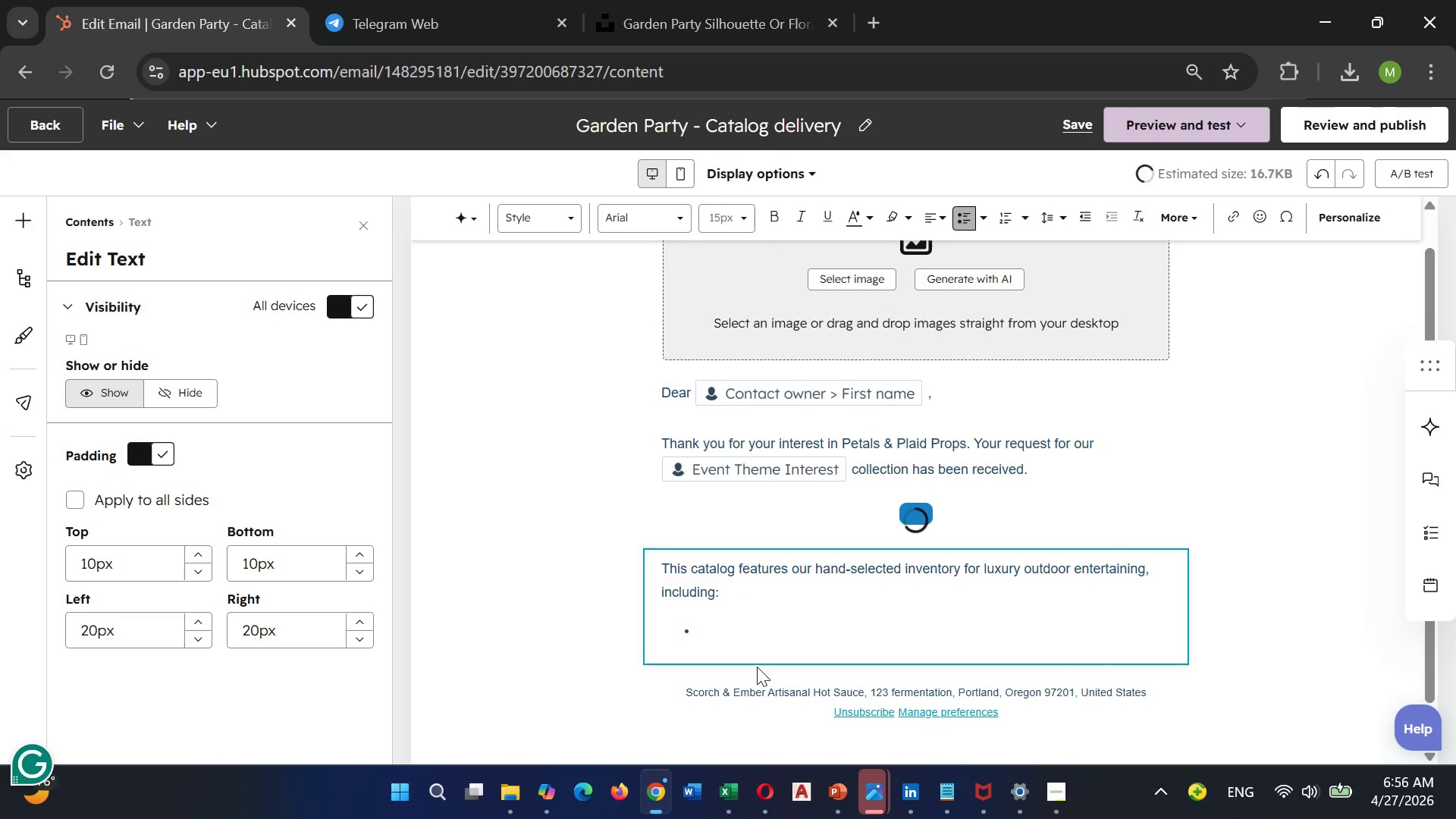 
type(WHIT )
key(Backspace)
type(-glov delivery)
 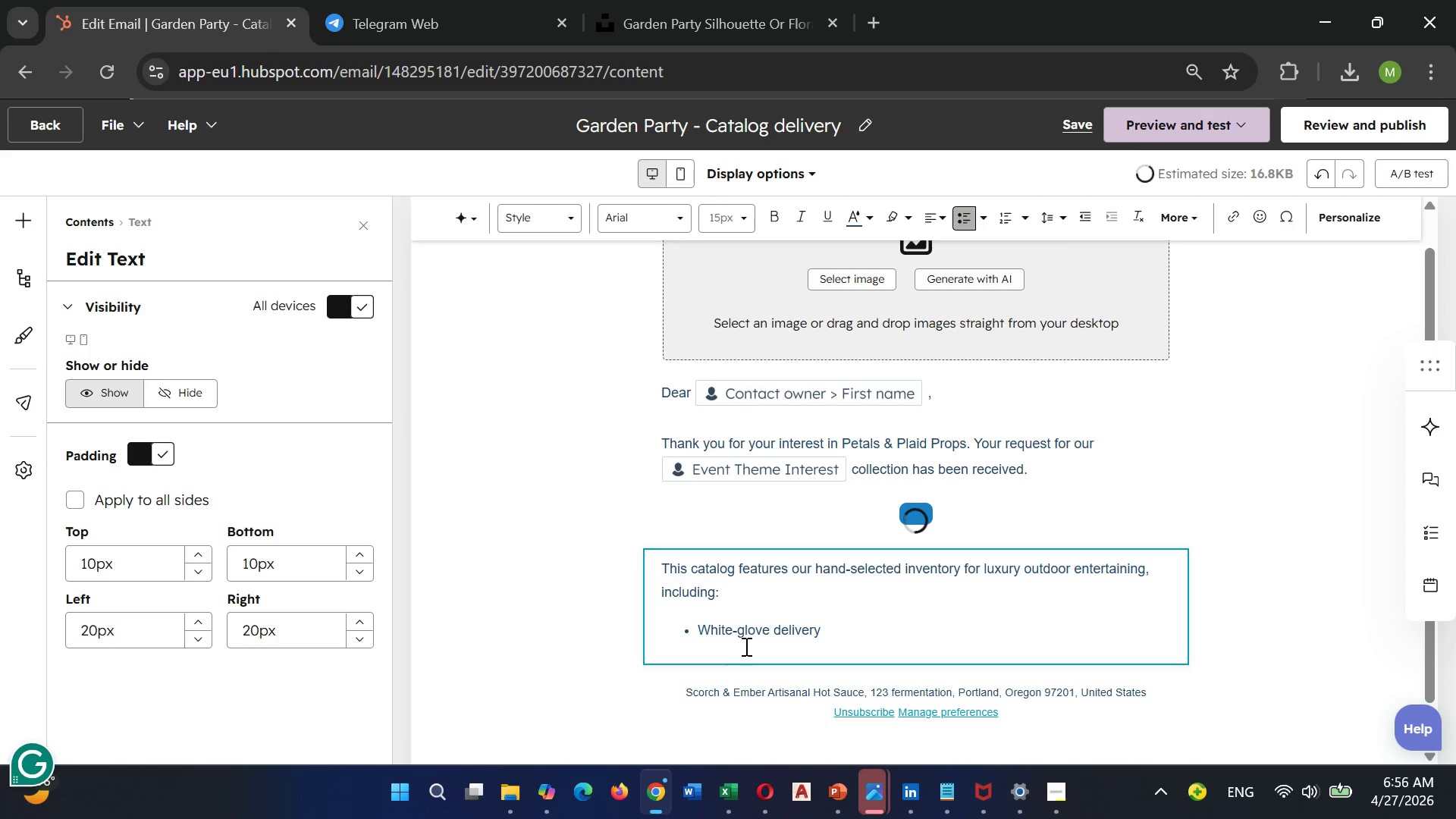 
type( 7 SEtup)
 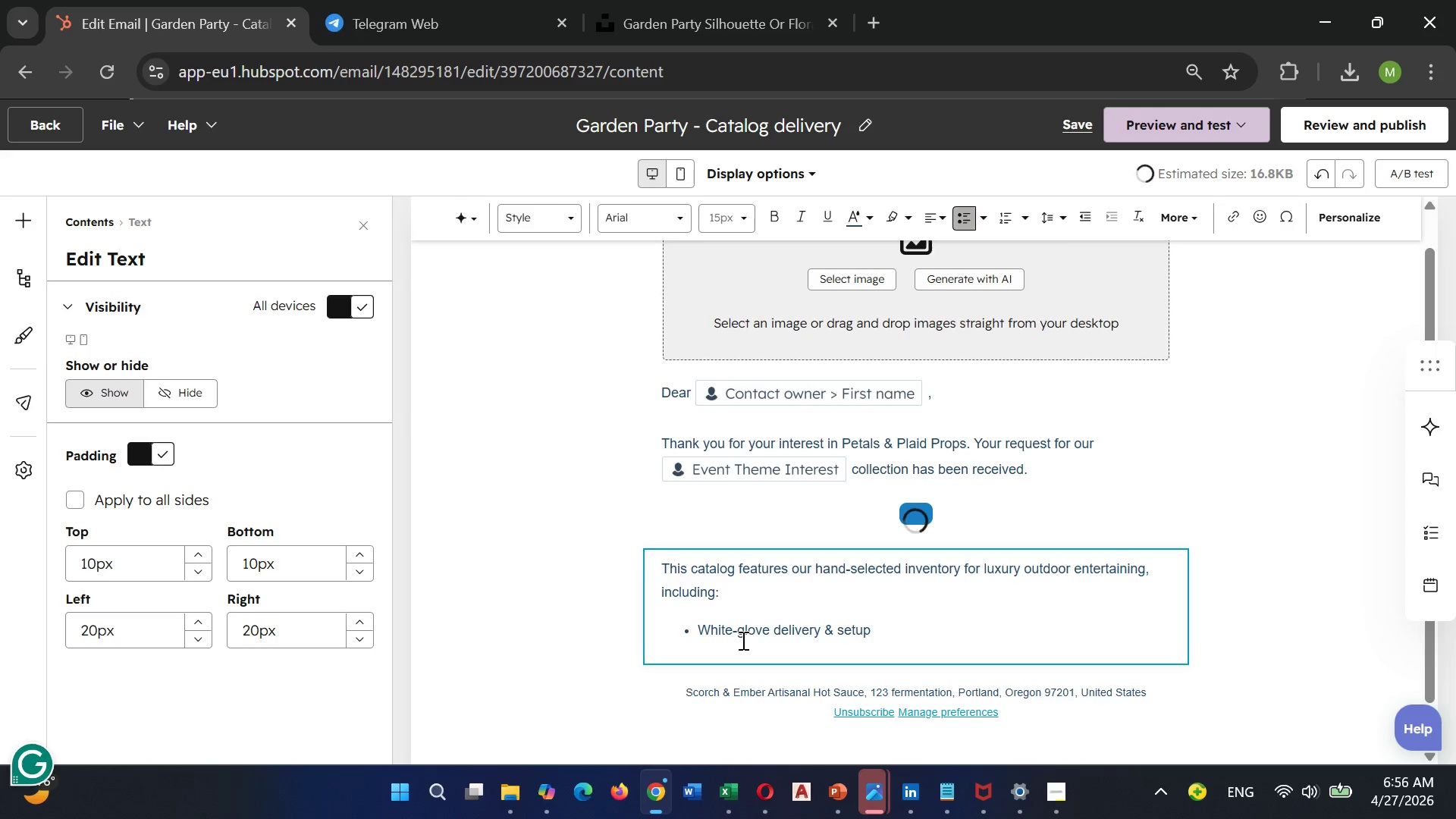 
key(Enter)
 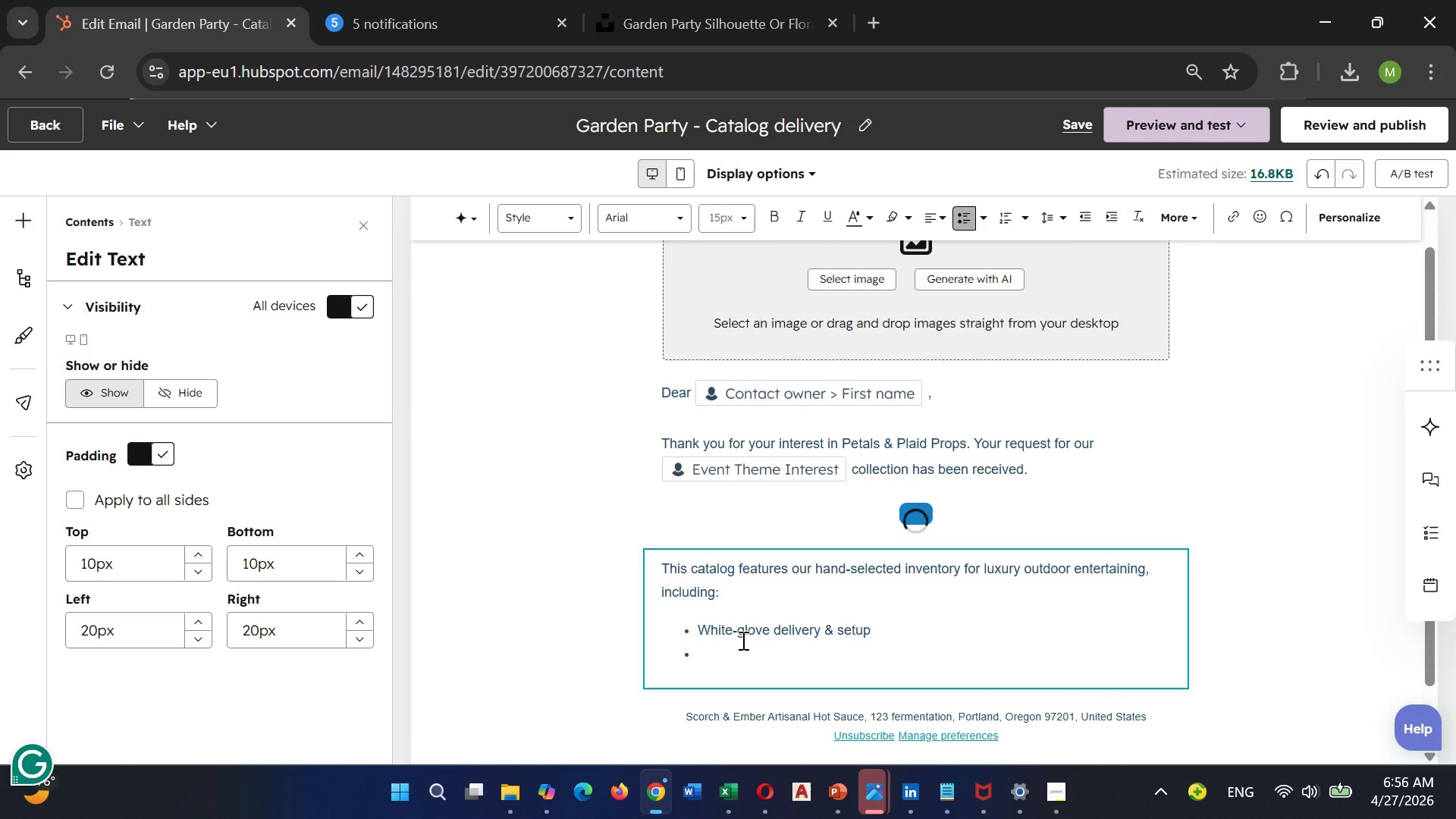 
type(Vintage-inspired pieces)
 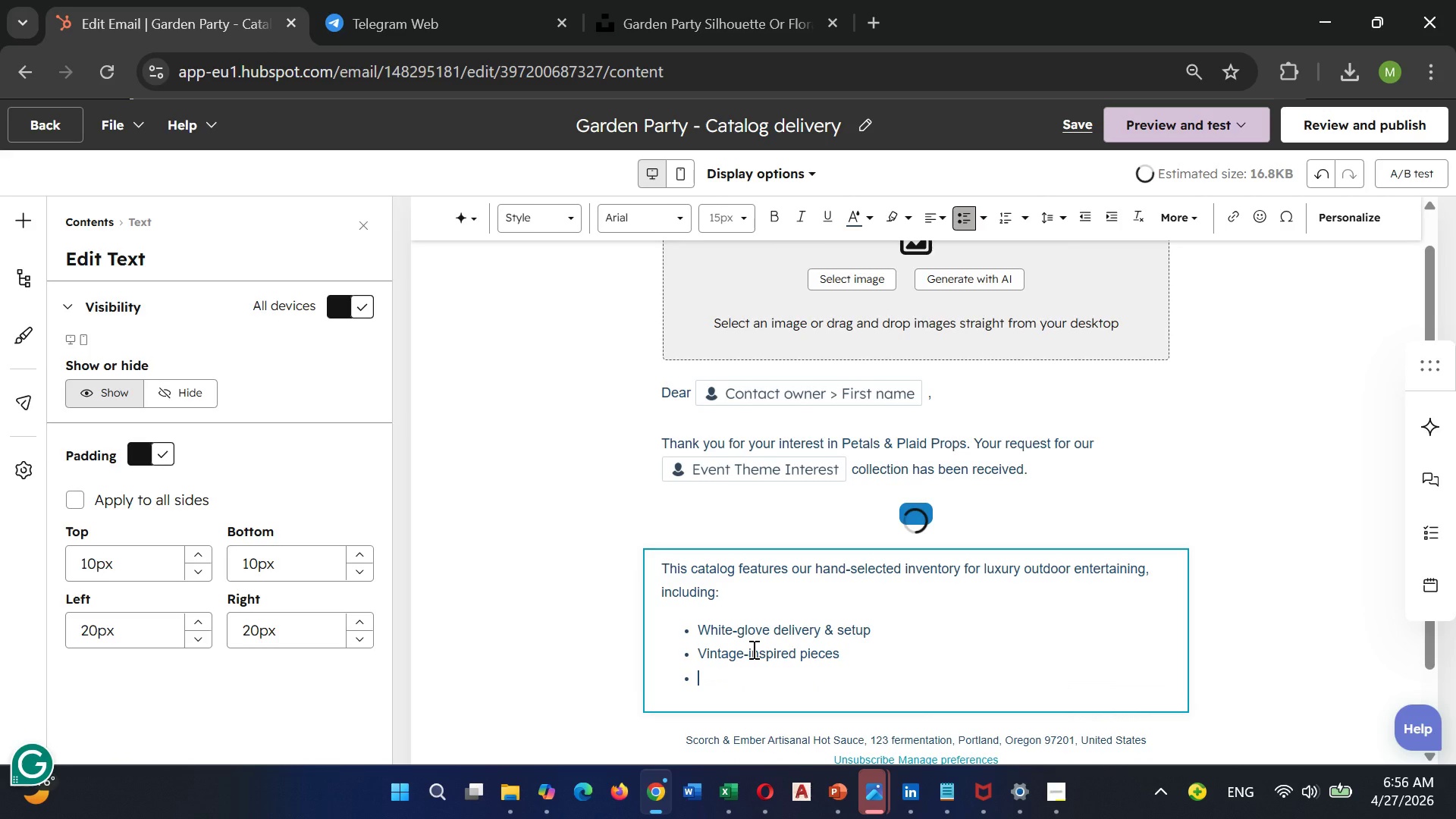 
key(Enter)
 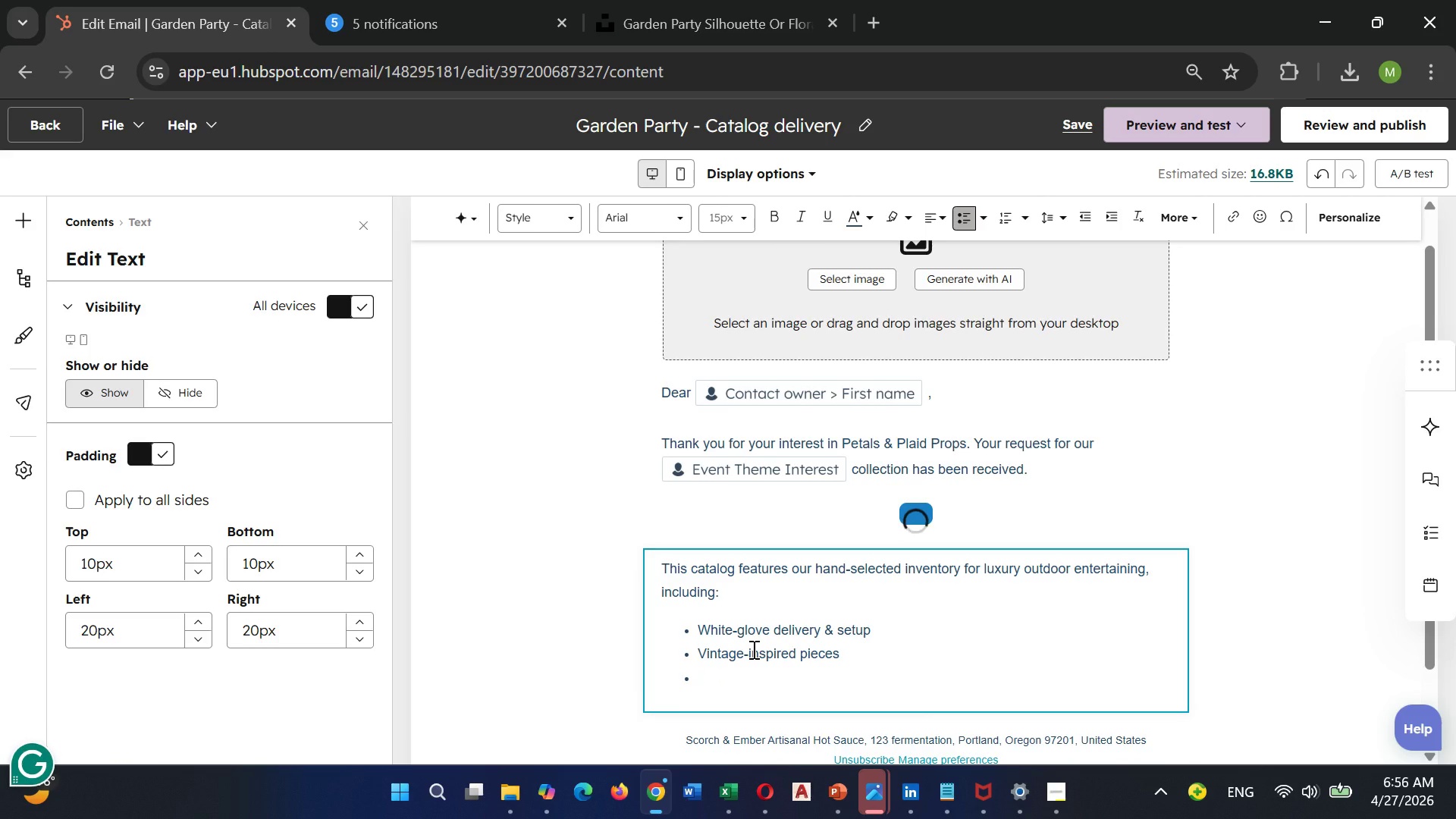 
type(Full styling)
 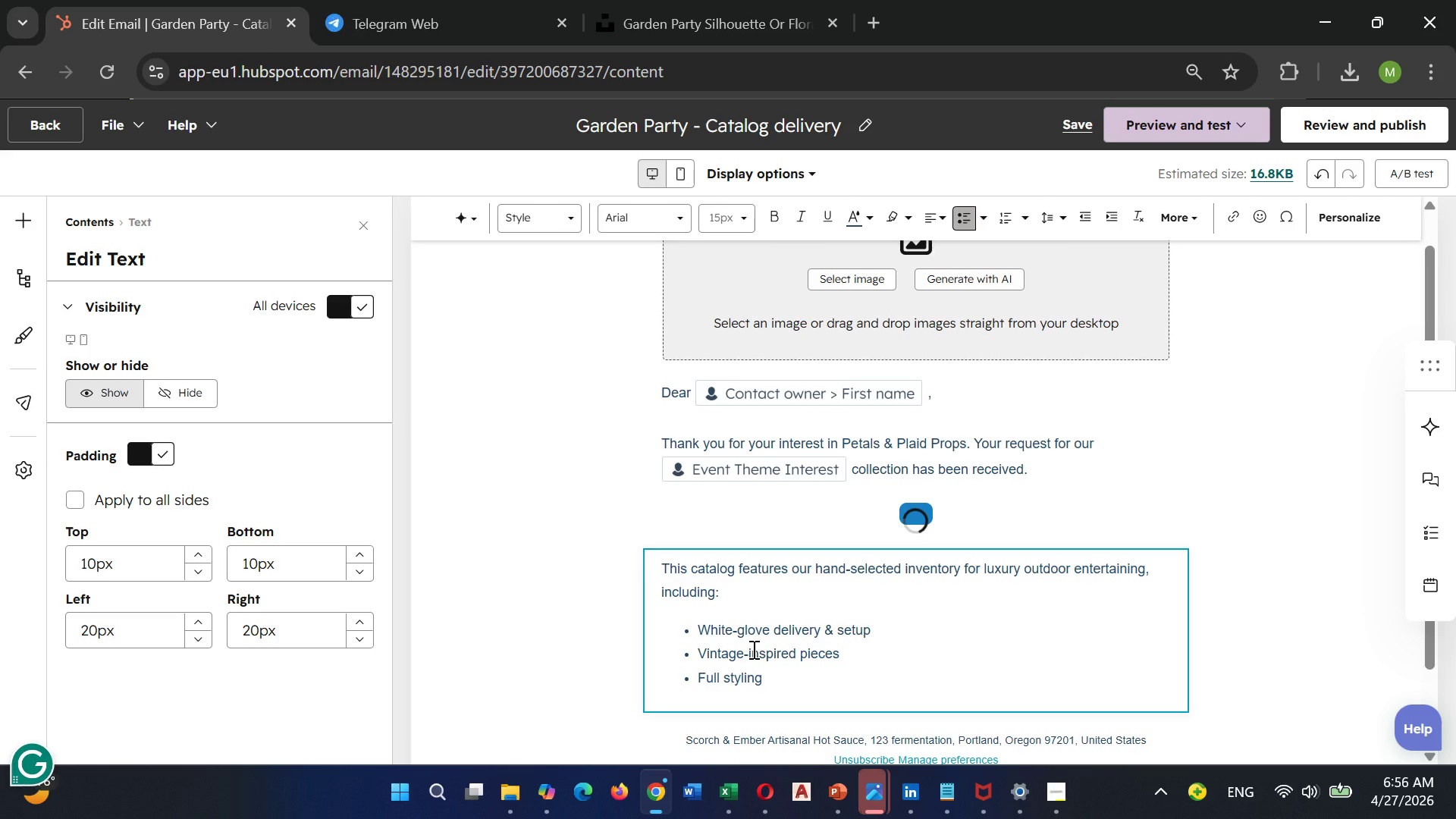 
type( consultation)
 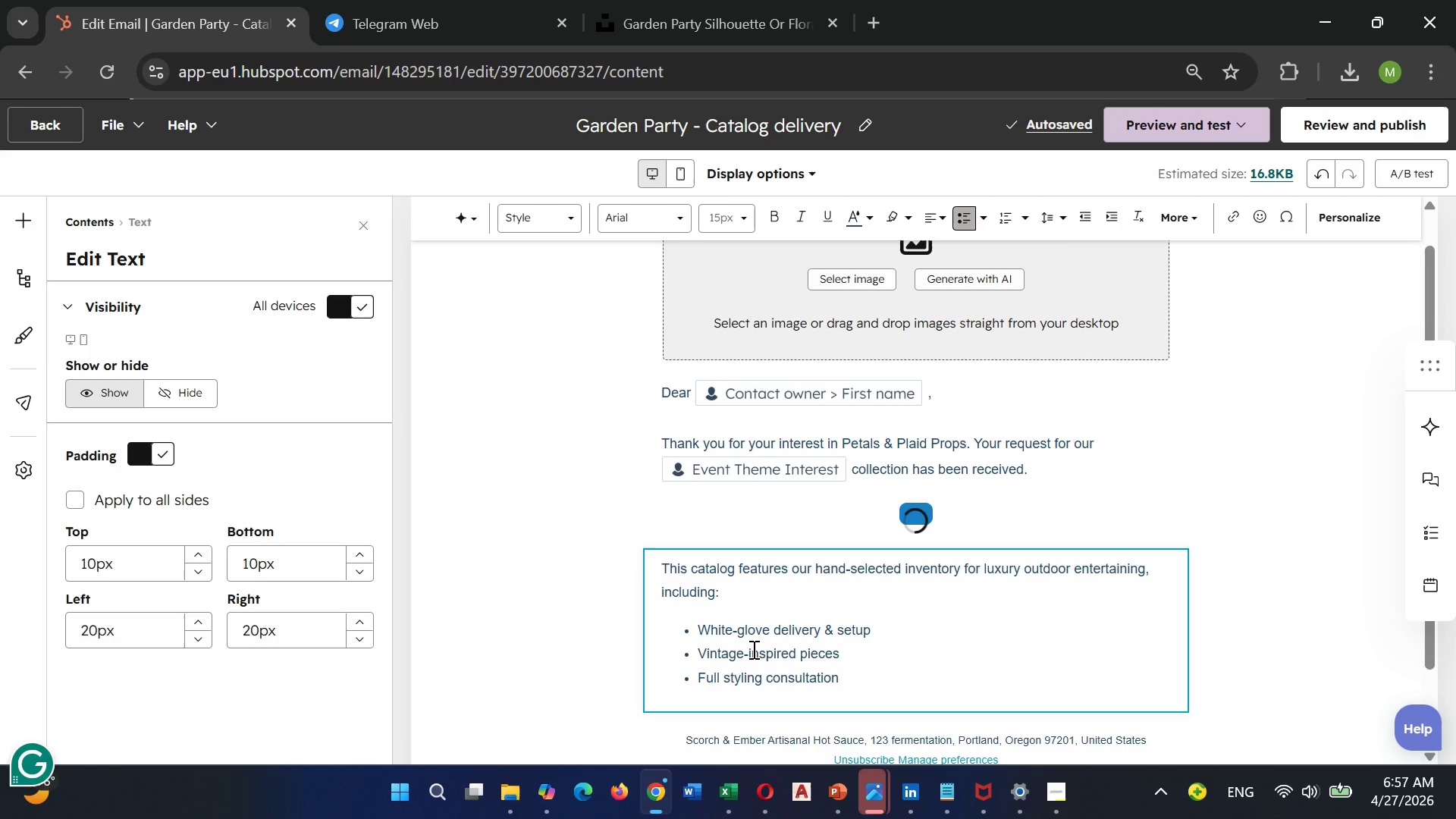 
wait(8.97)
 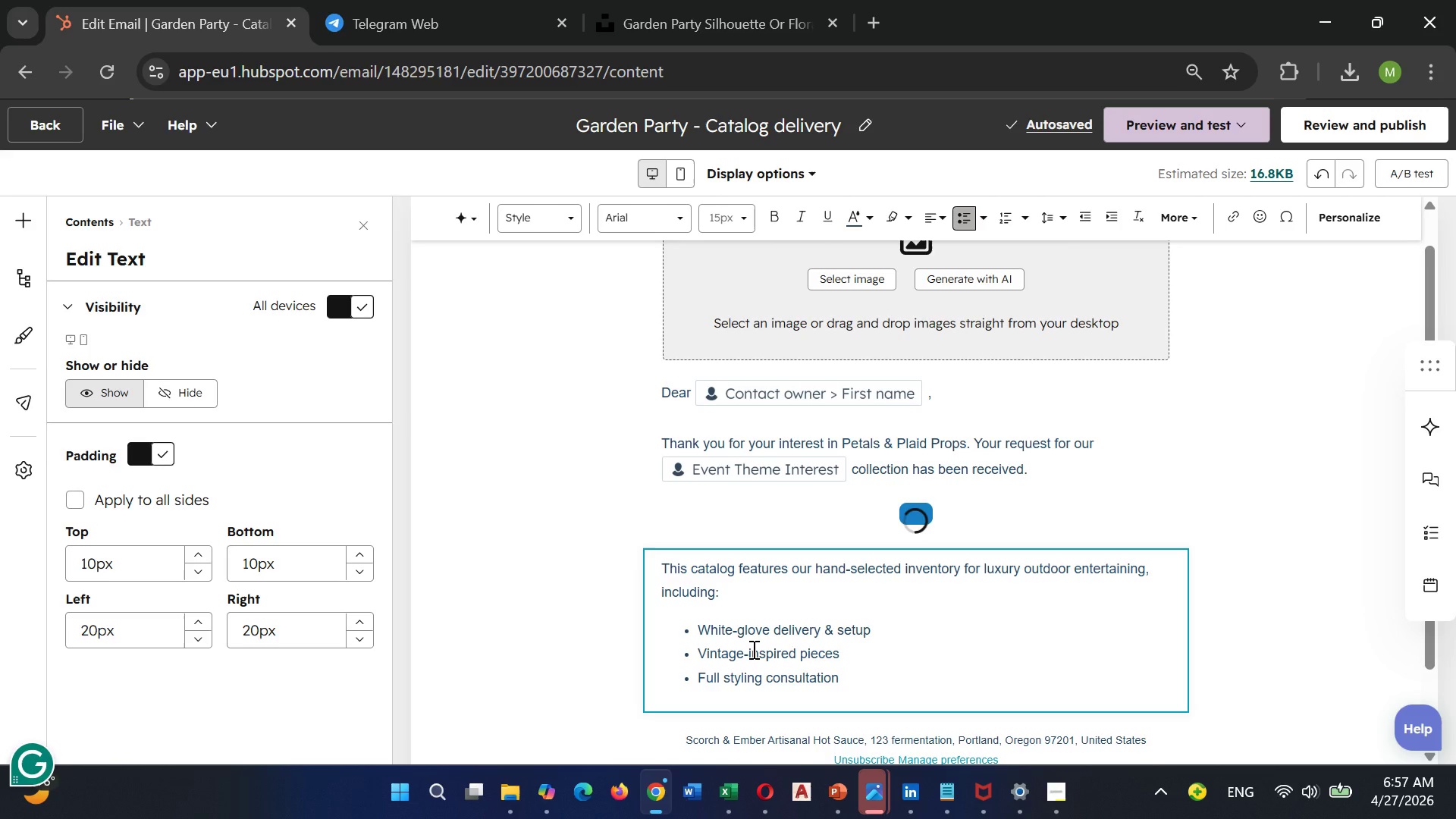 
key(Enter)
 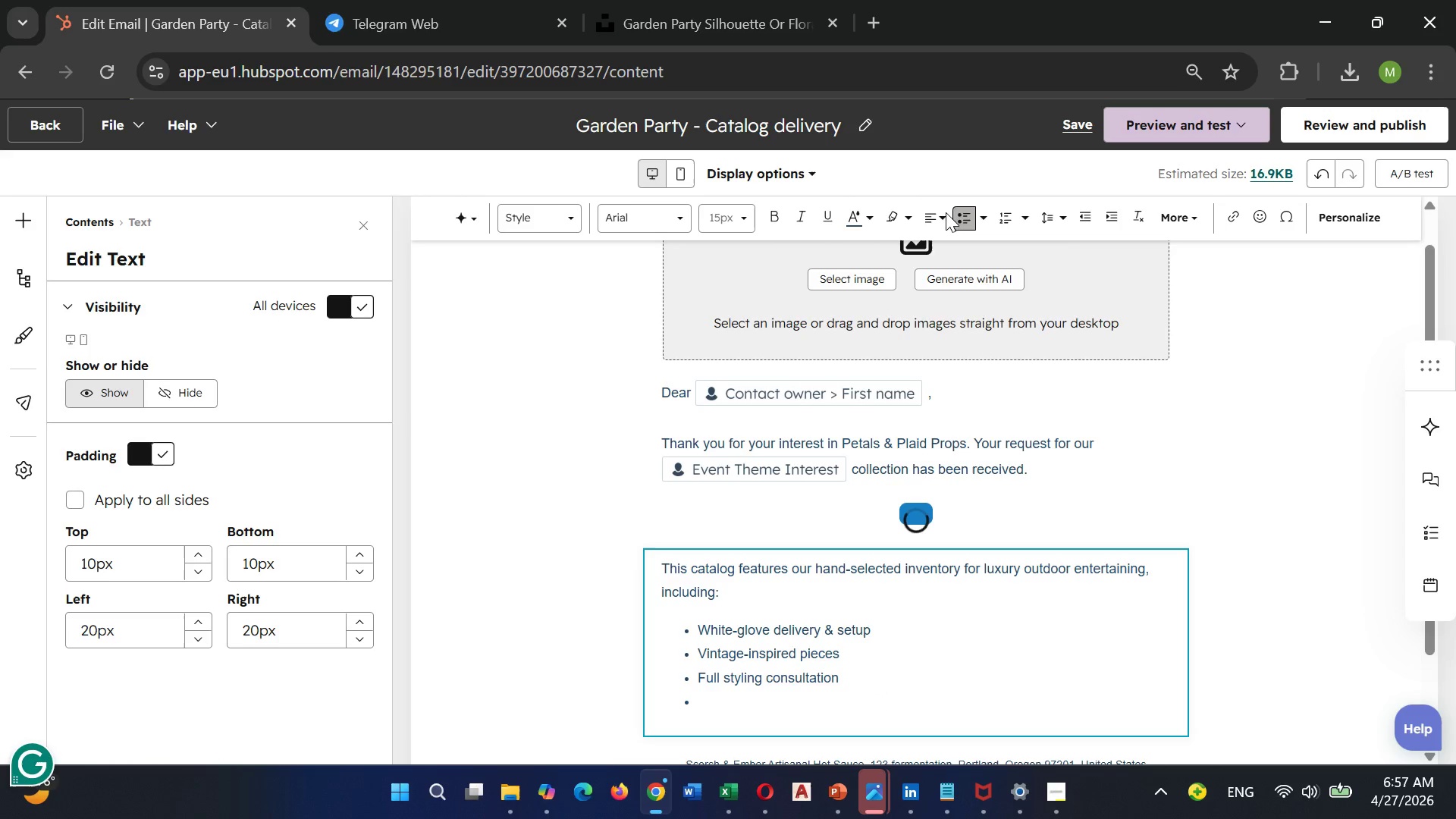 
left_click([958, 214])
 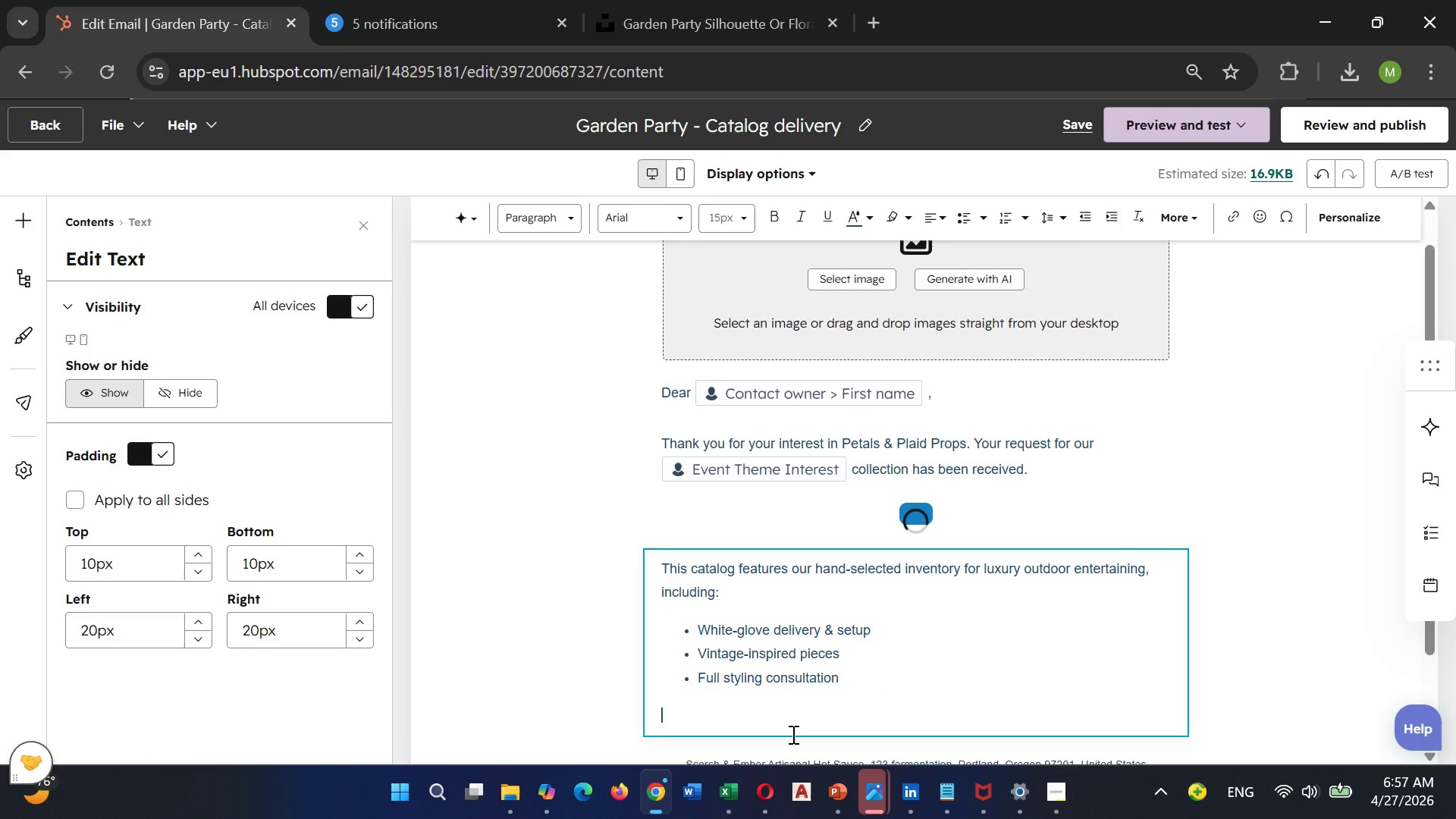 
type(We look forward)
 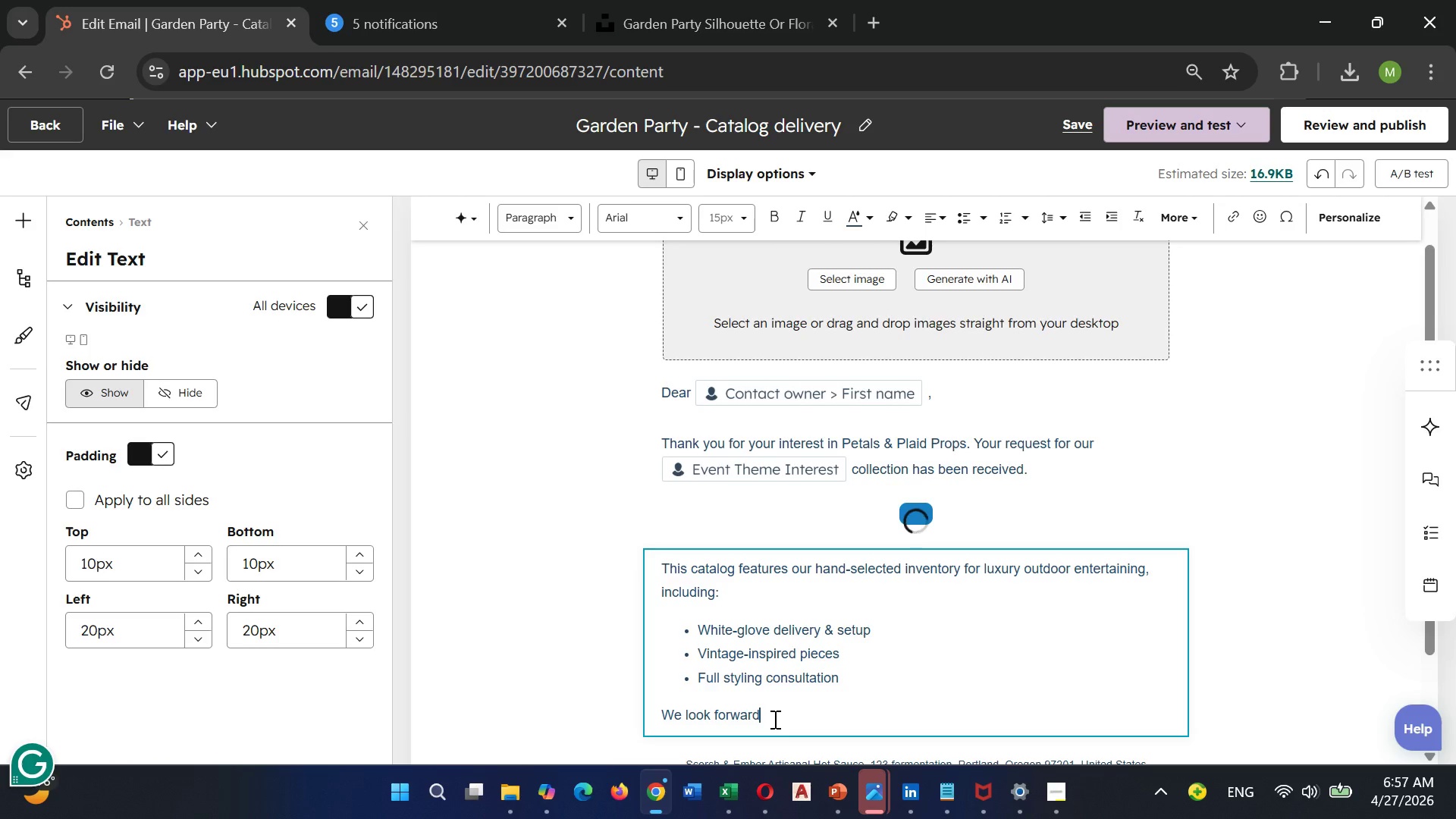 
type( to helping )
 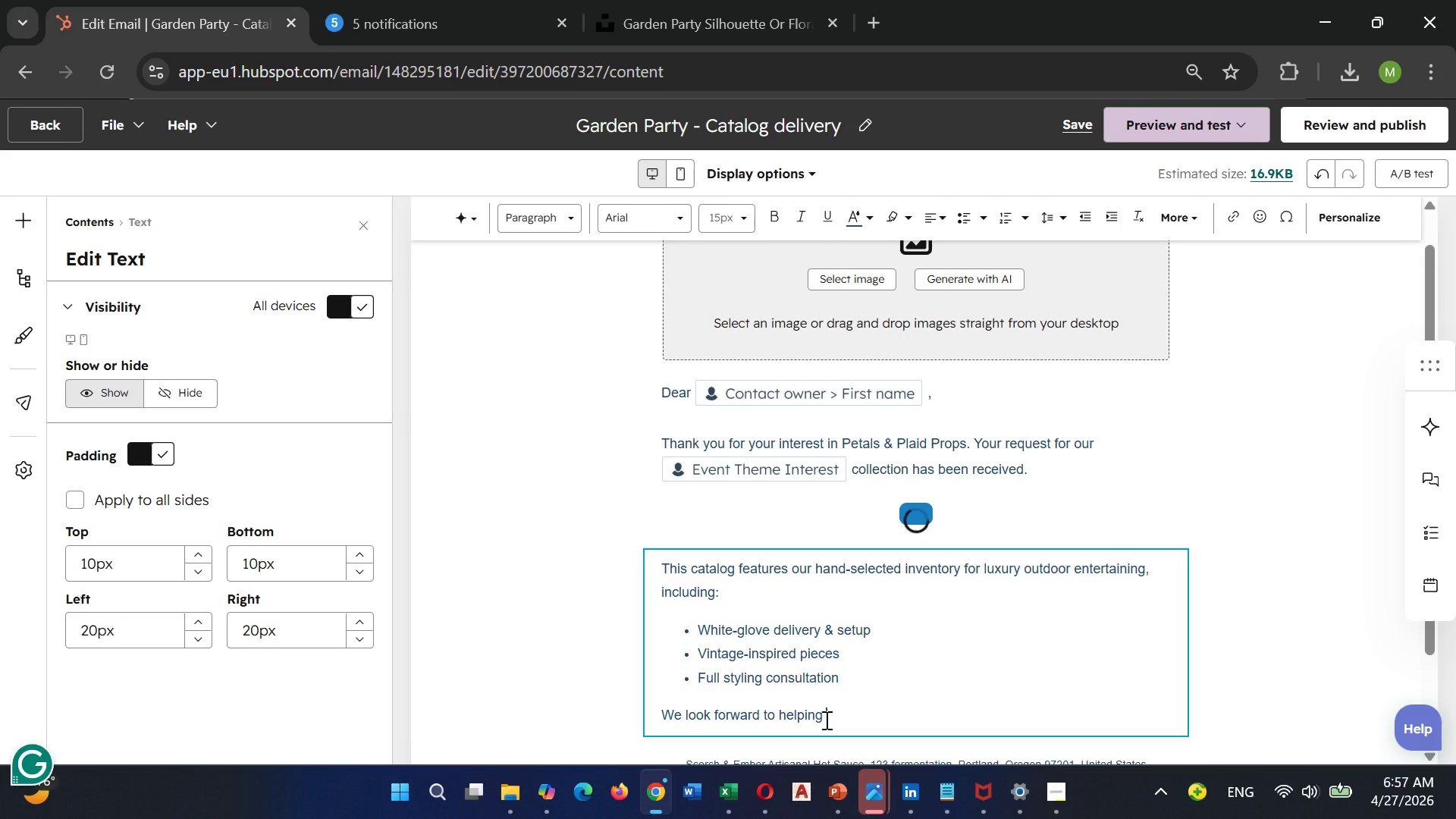 
type(you create zn)
 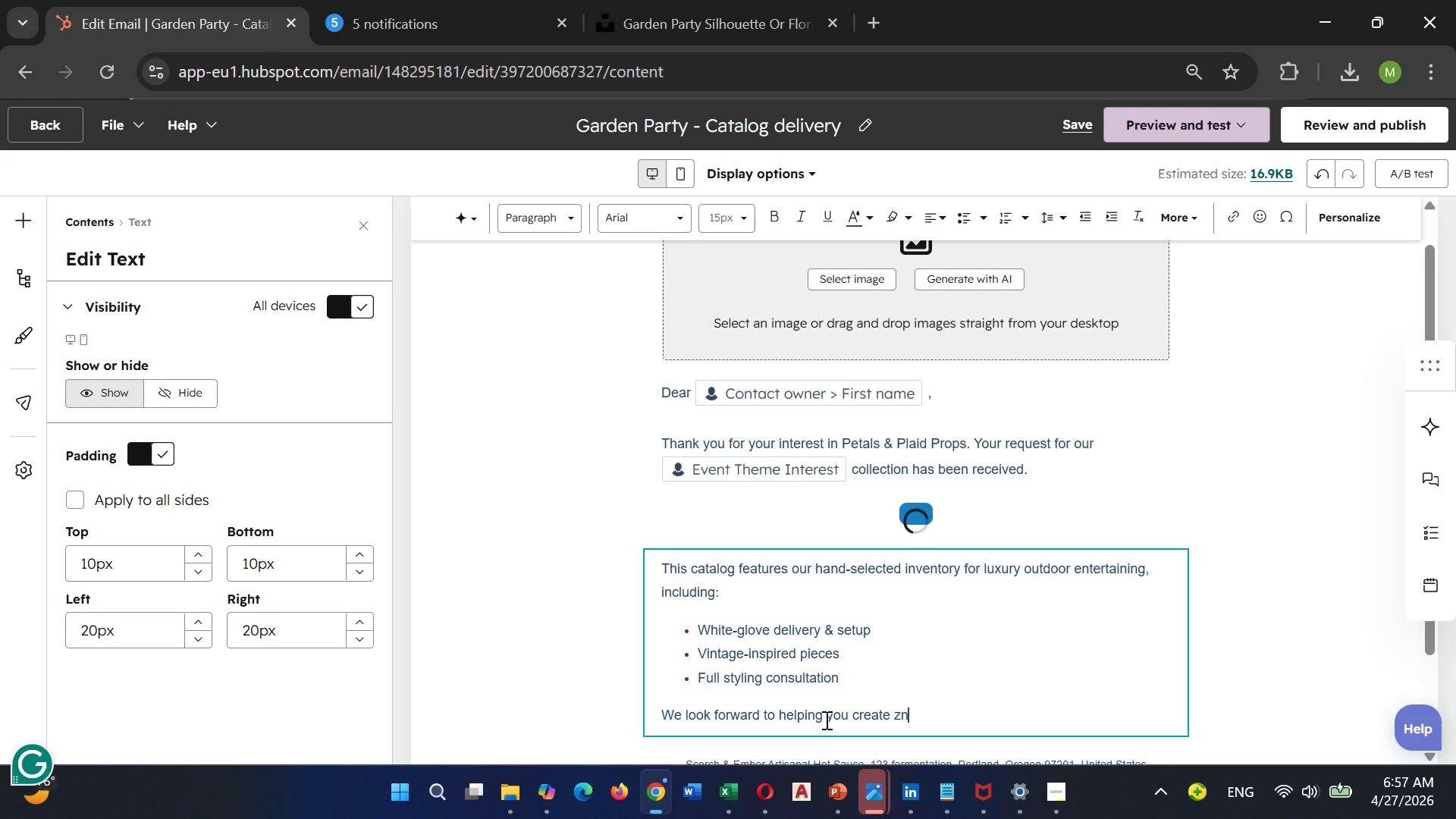 
key(ArrowLeft)
 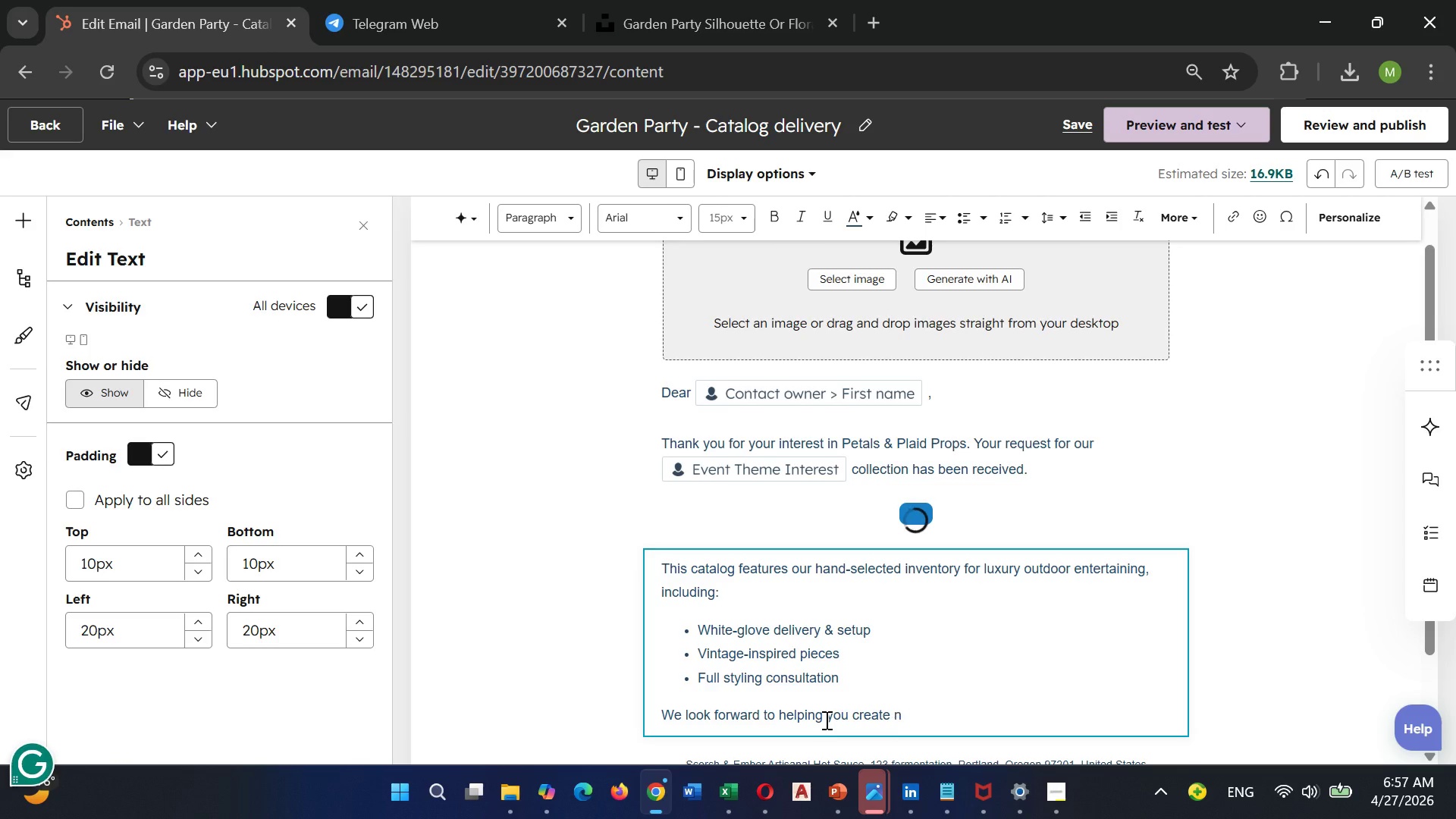 
key(Backspace)
 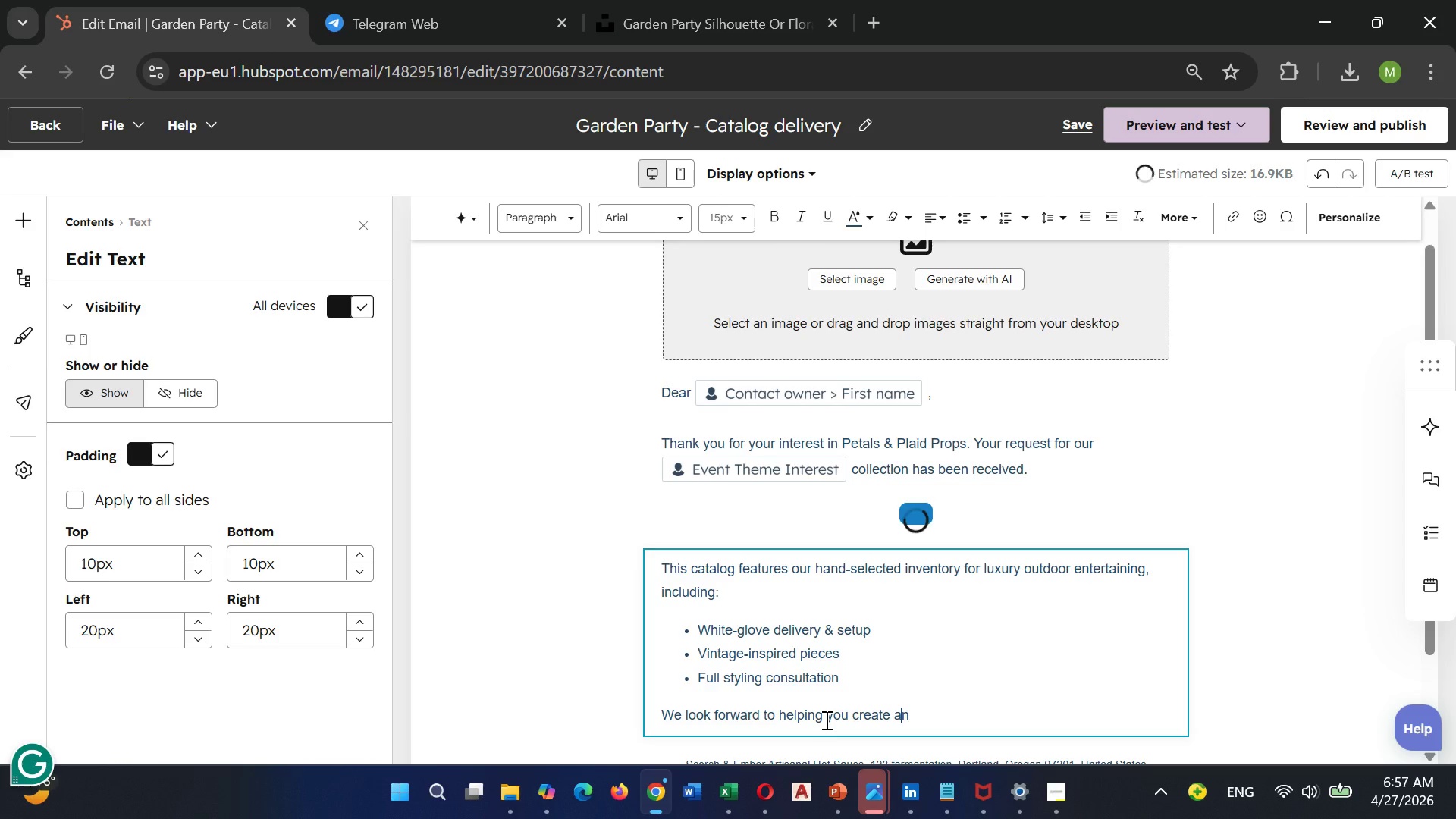 
key(A)
 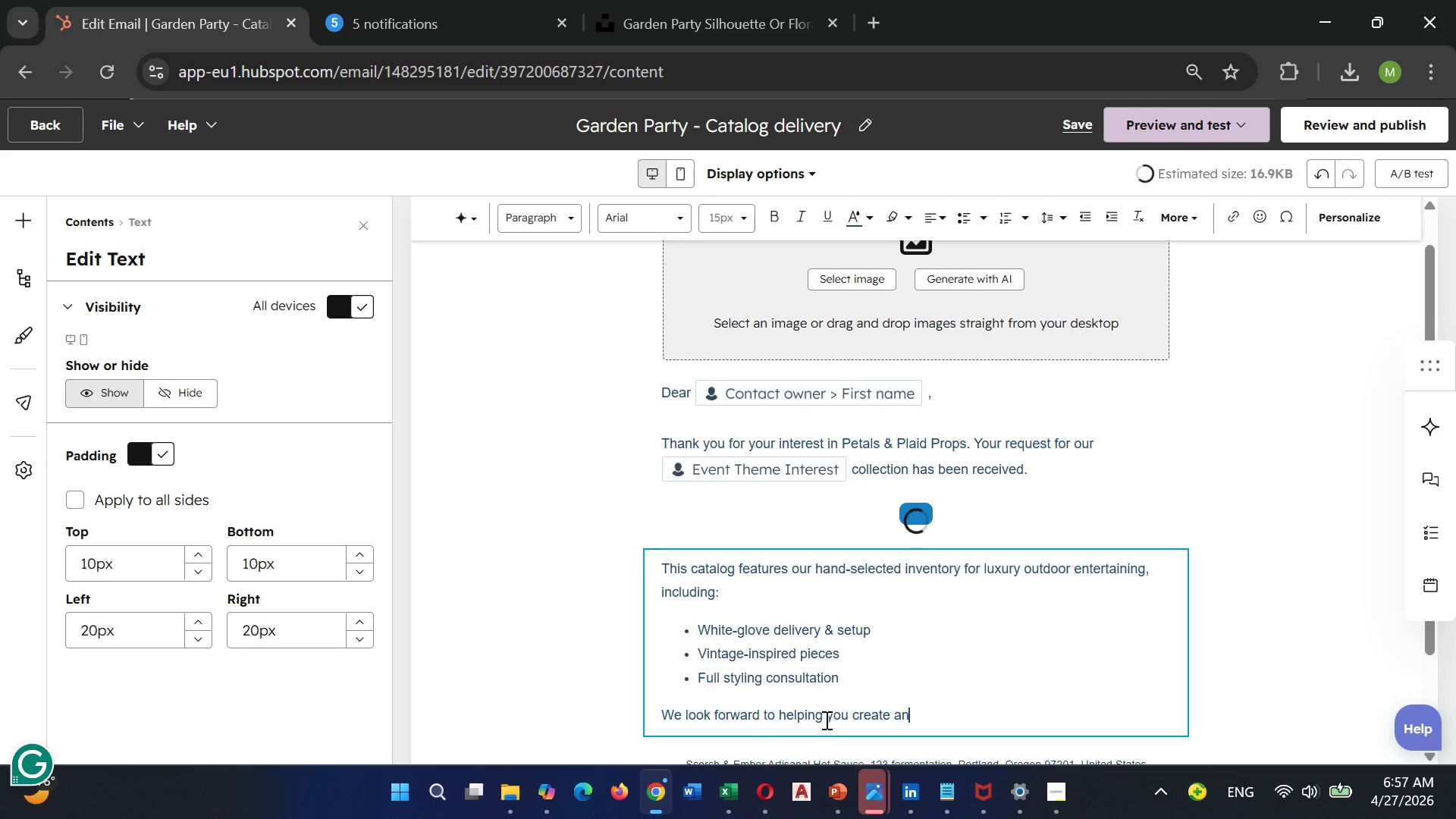 
key(ArrowRight)
 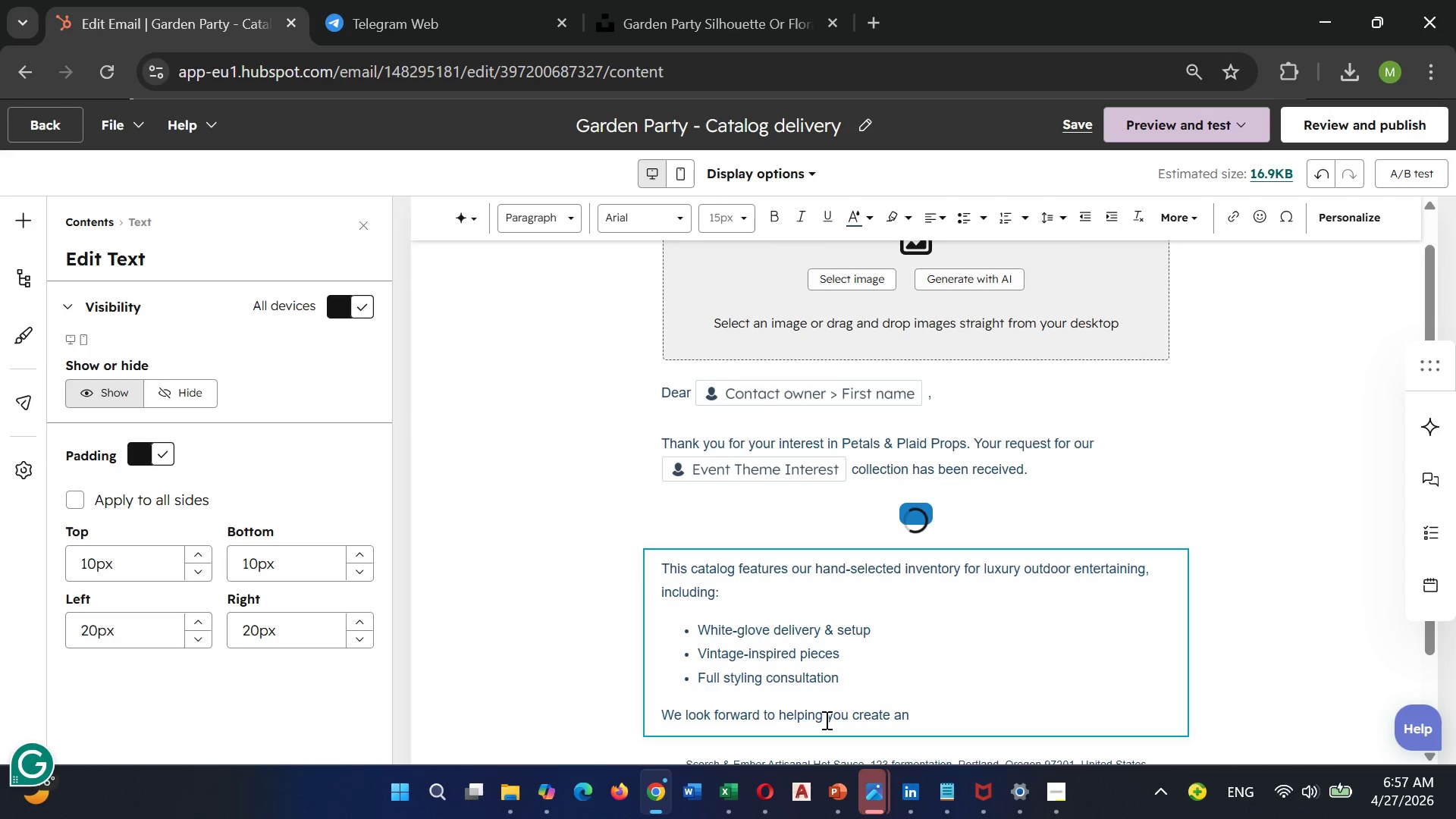 
type( unforgettable garden party.)
 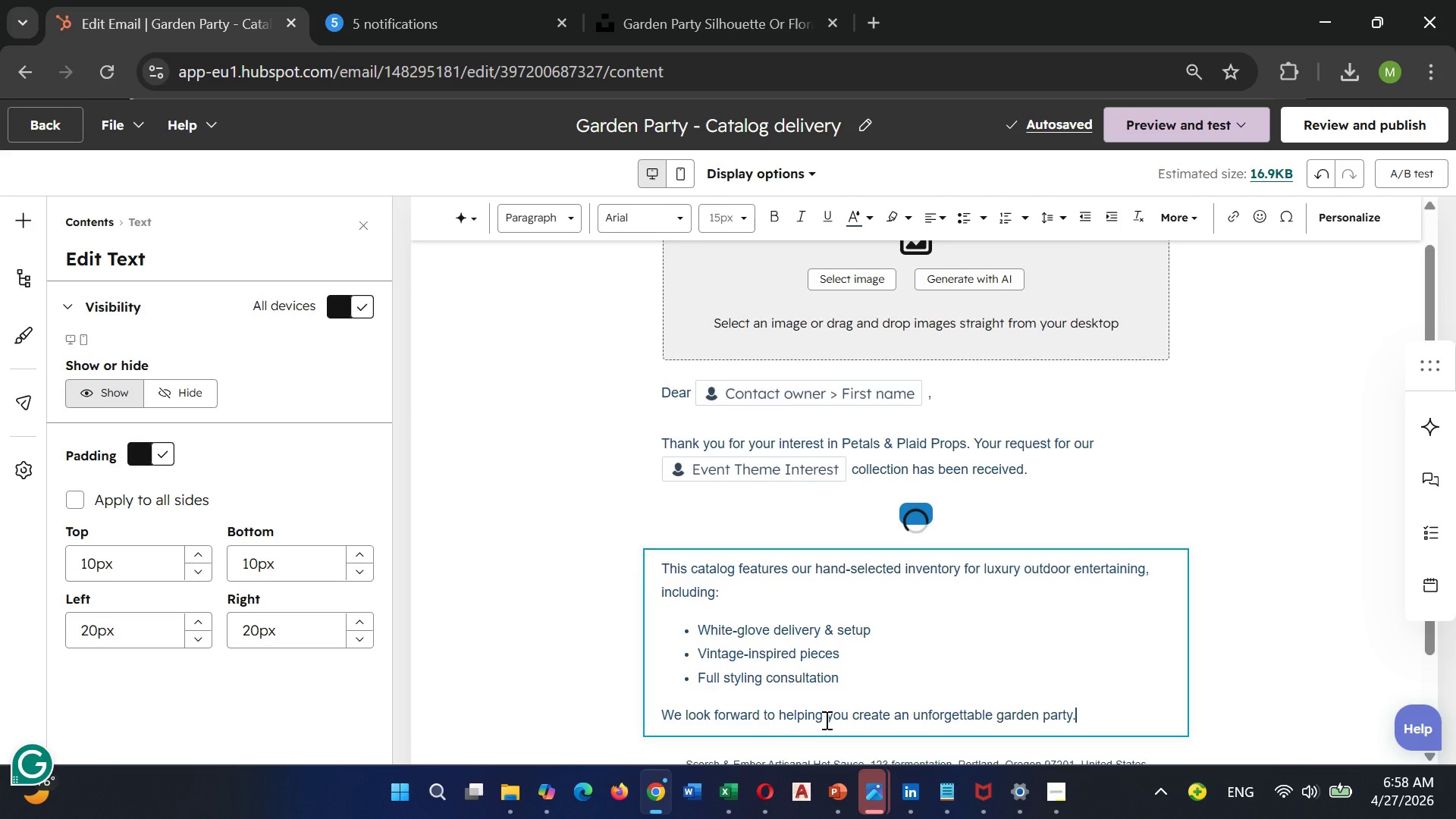 
wait(6.03)
 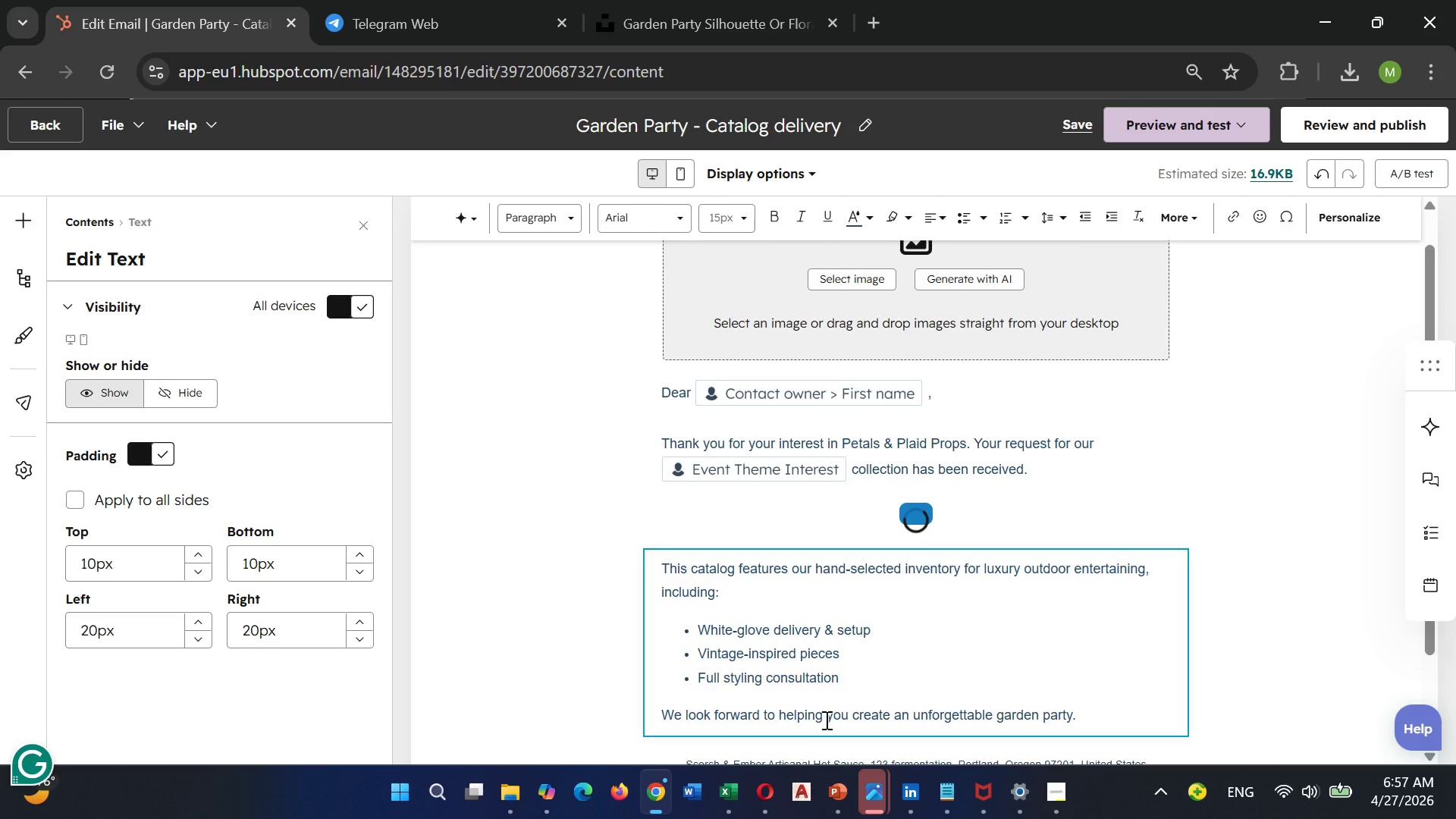 
key(Enter)
 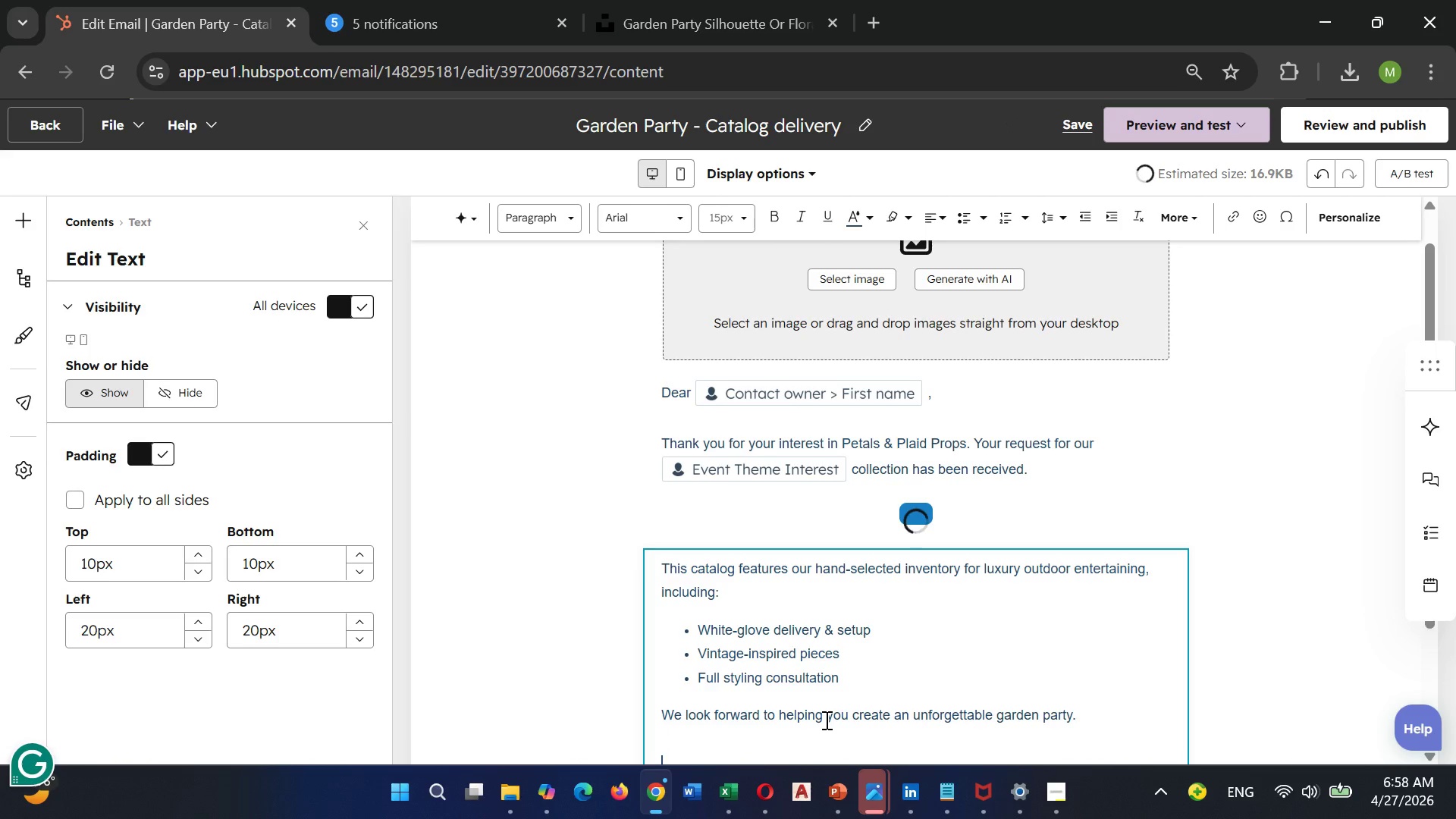 
key(Enter)
 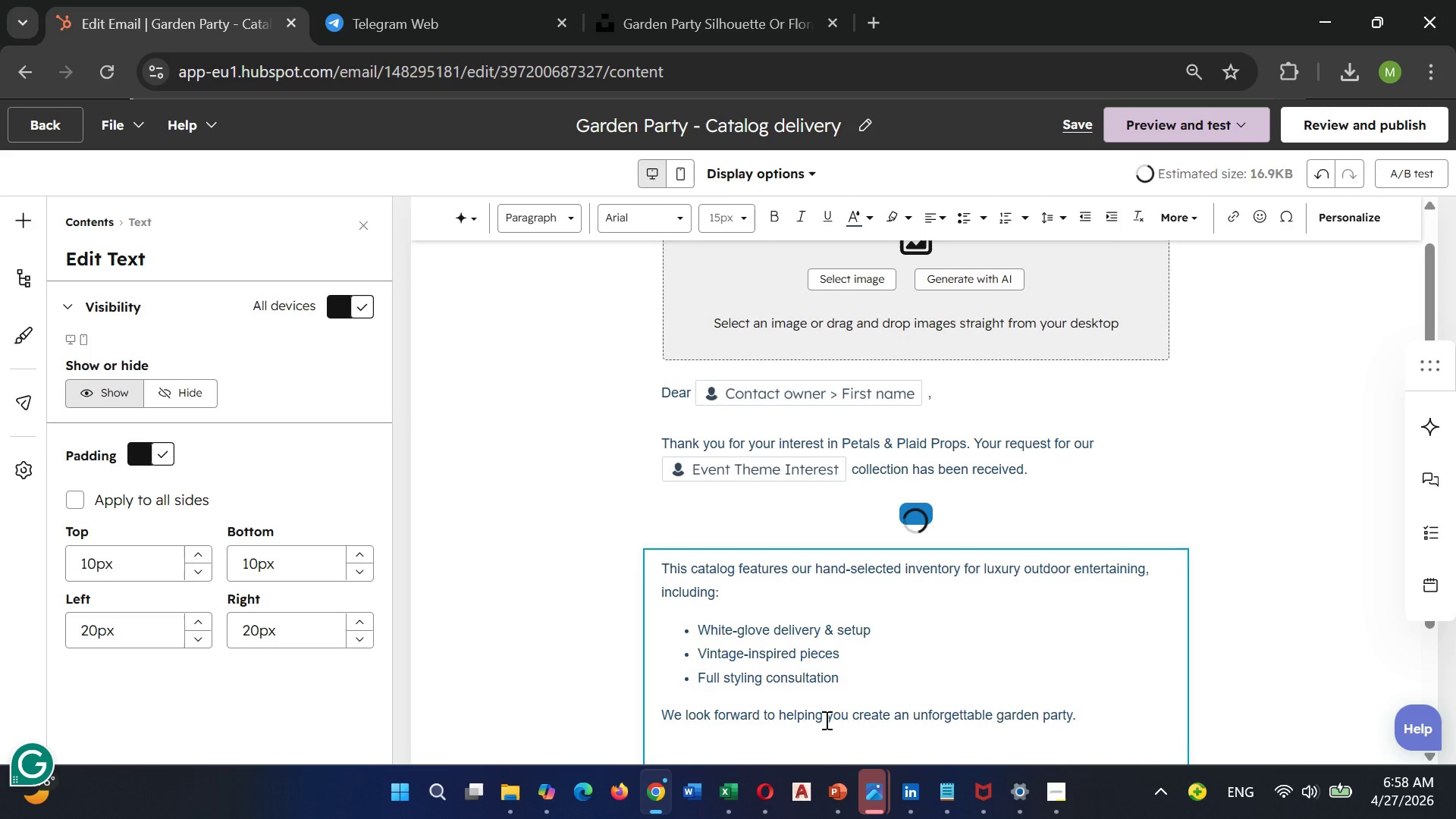 
type(Warmly,)
 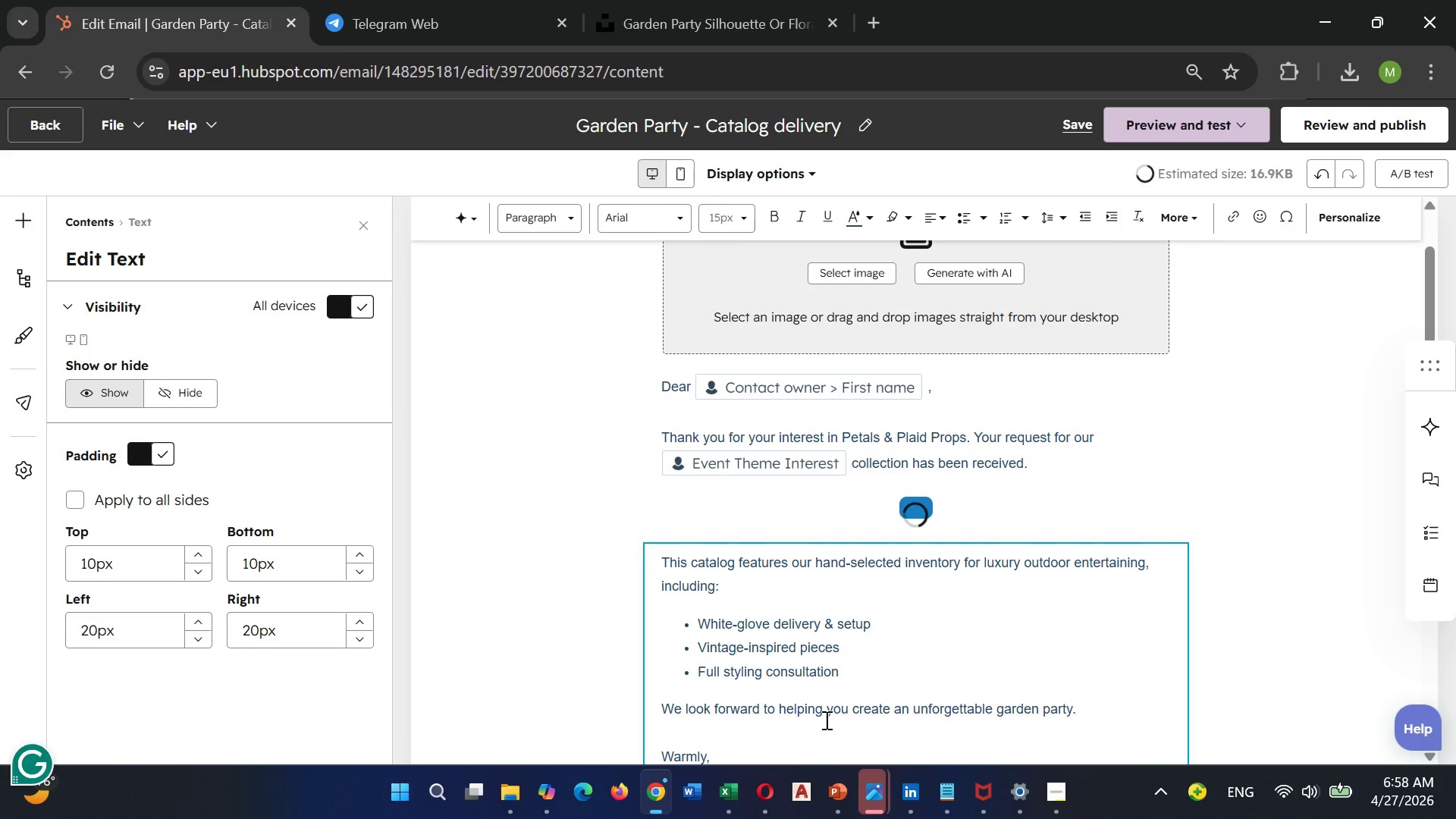 
key(Enter)
 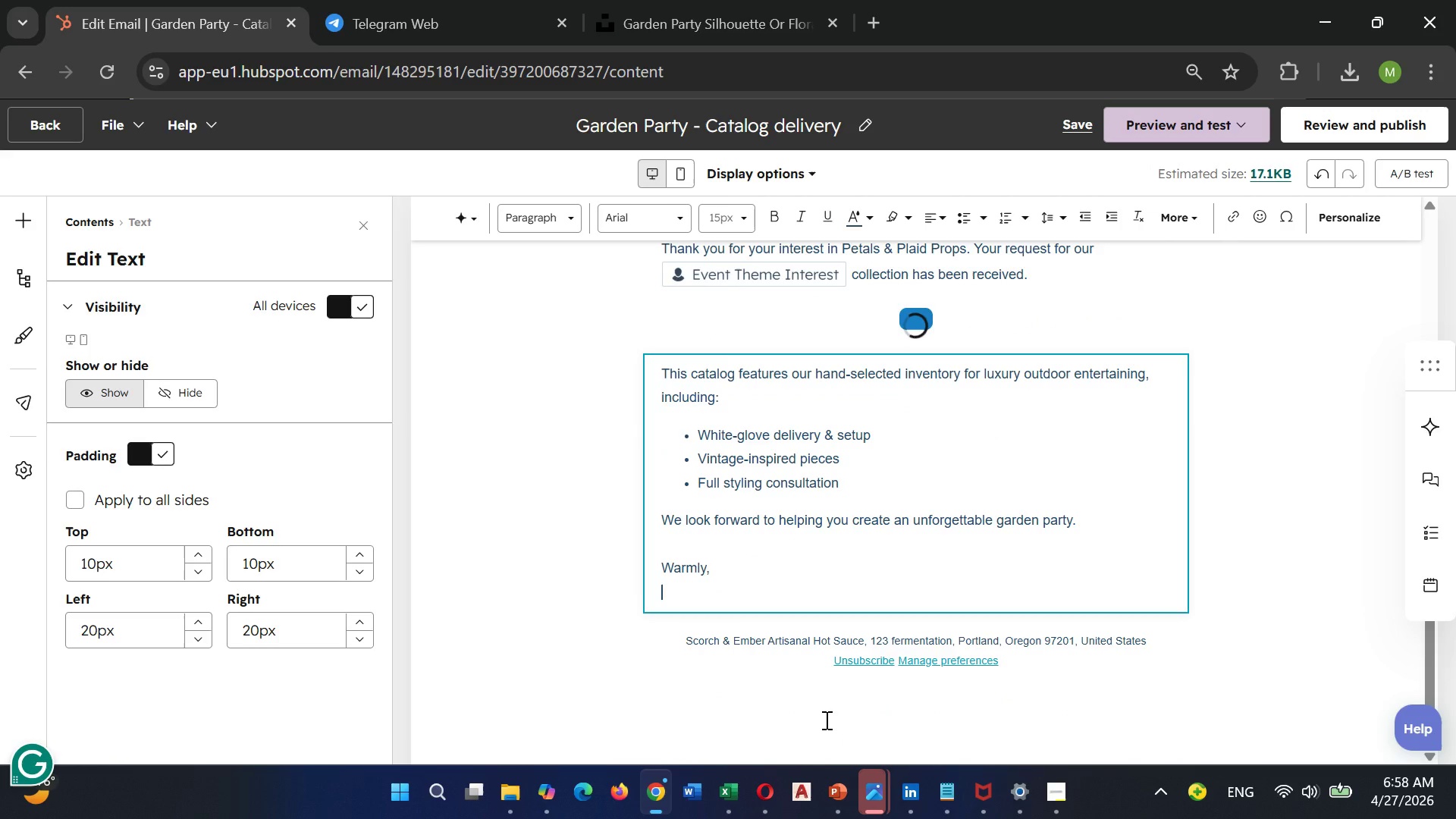 
type(the Petals 7 PLAId)
 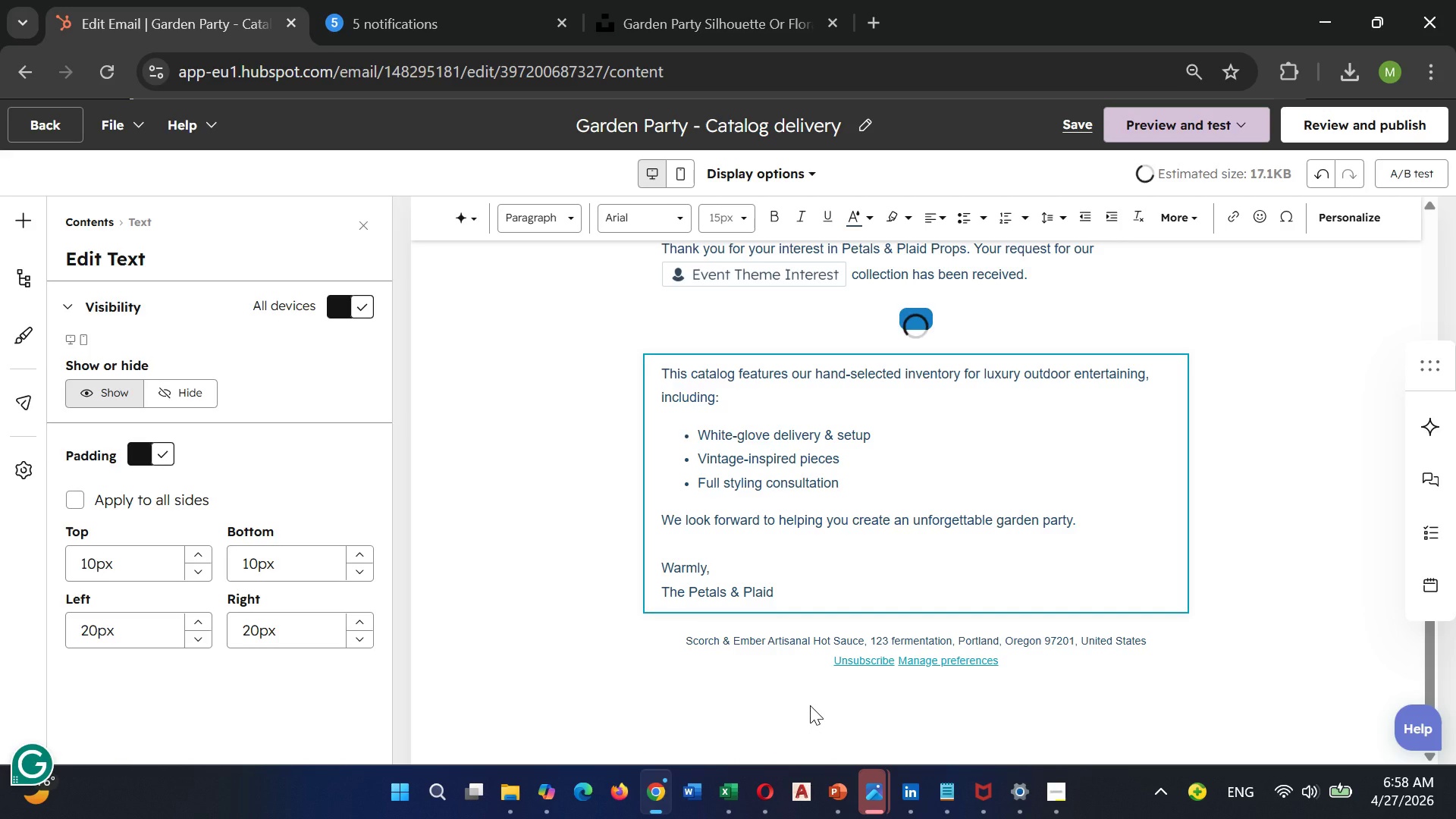 
type( props Team)
 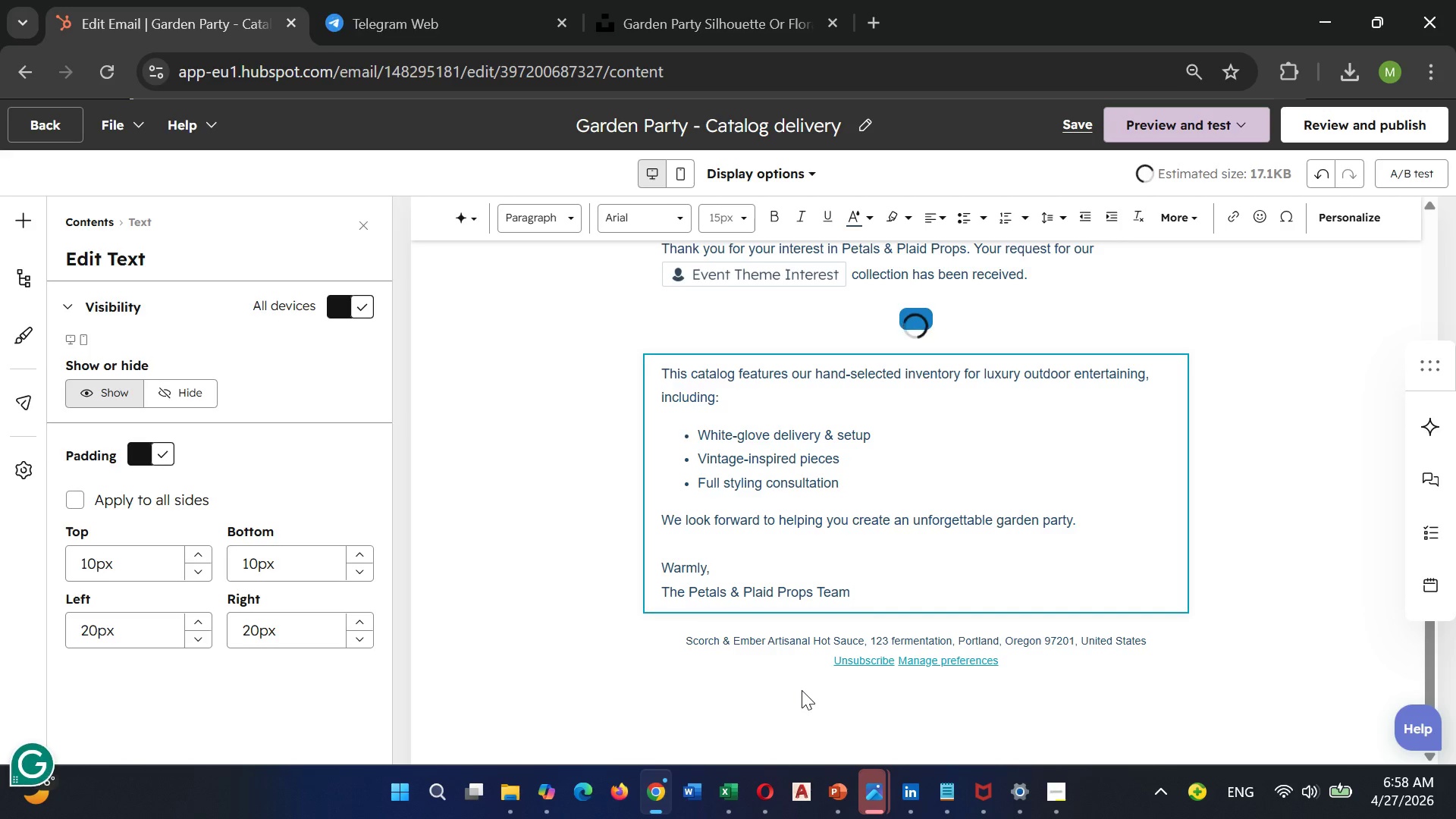 
key(Enter)
 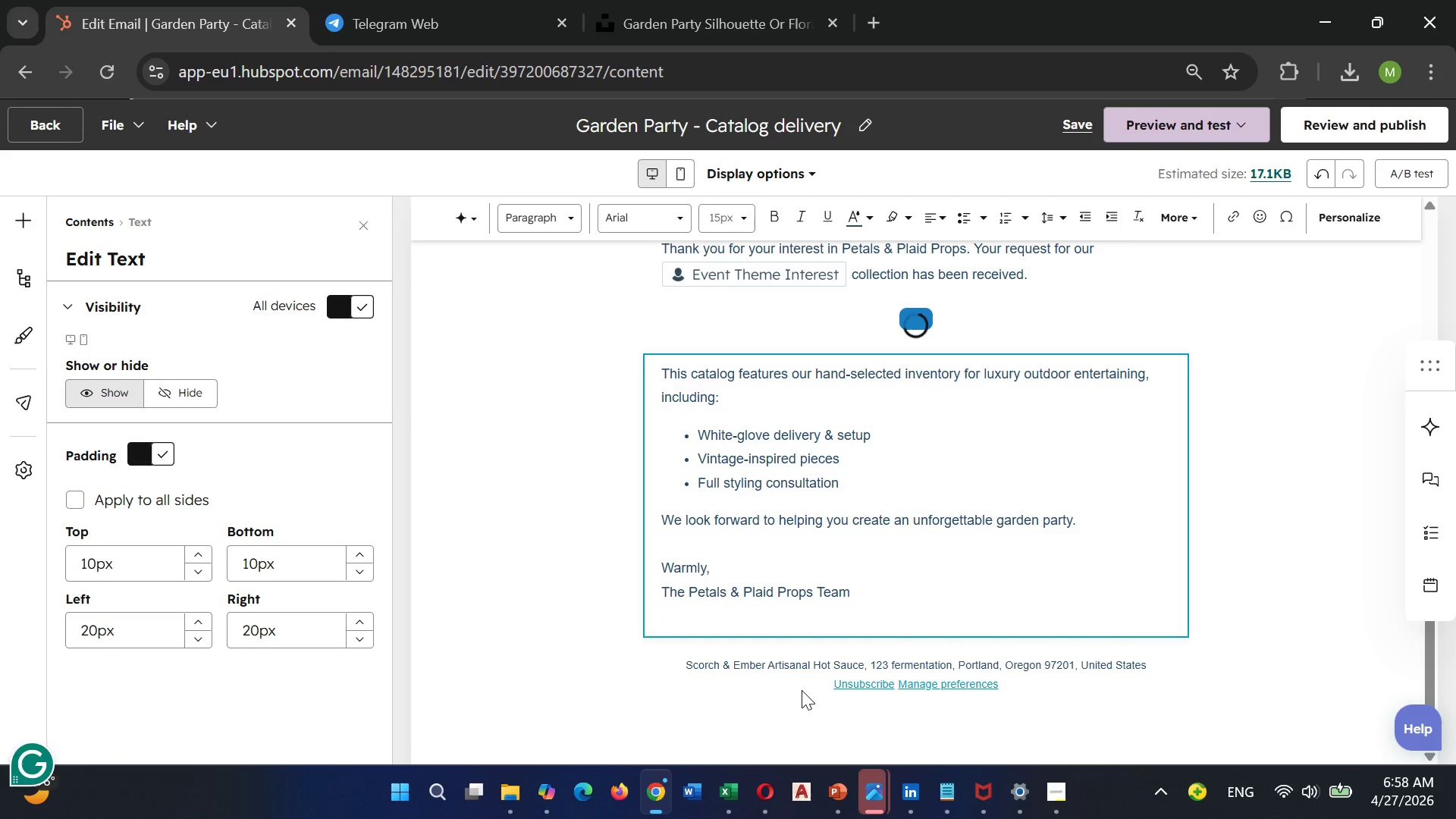 
key(Enter)
 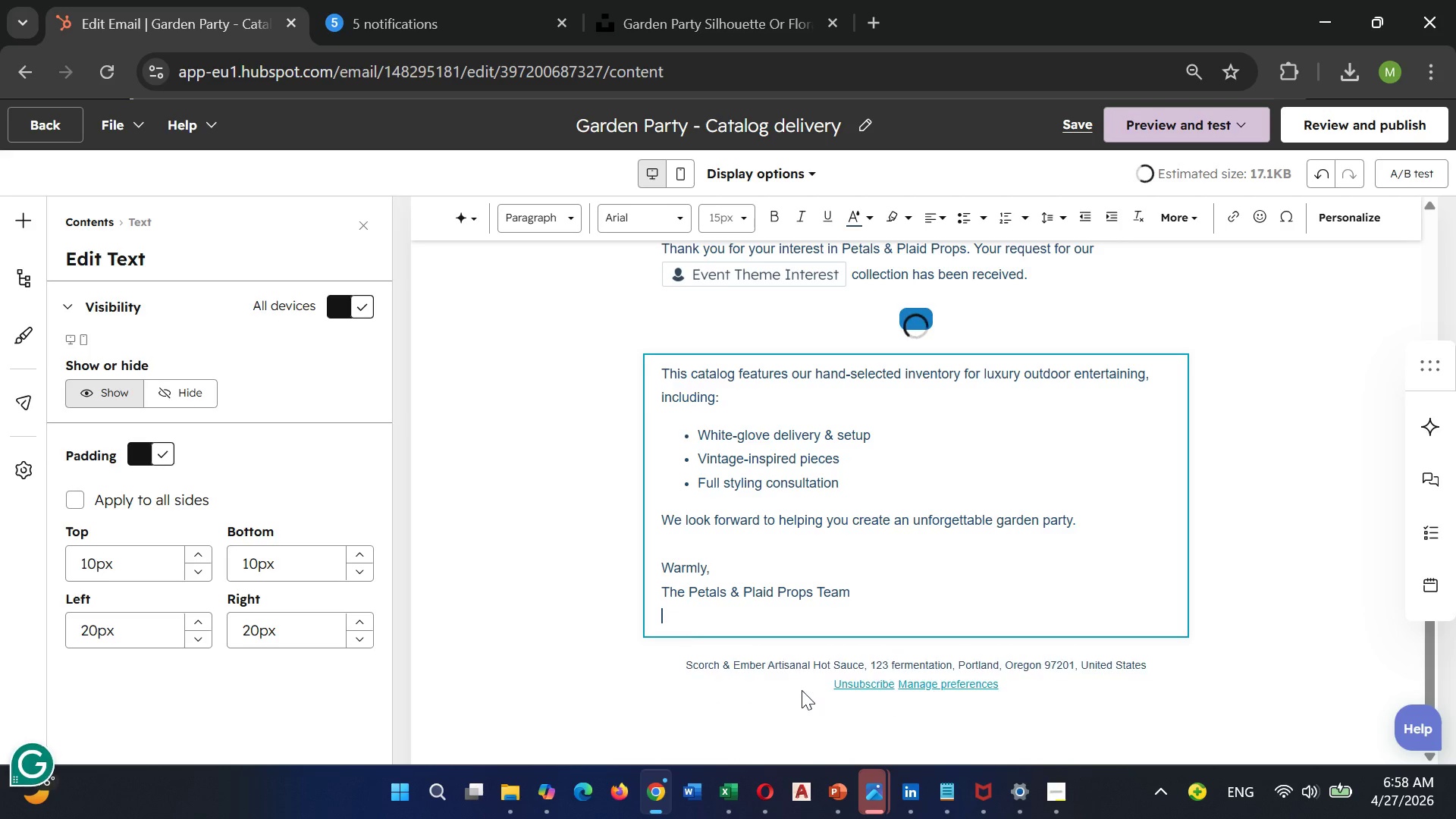 
key(Backspace)
 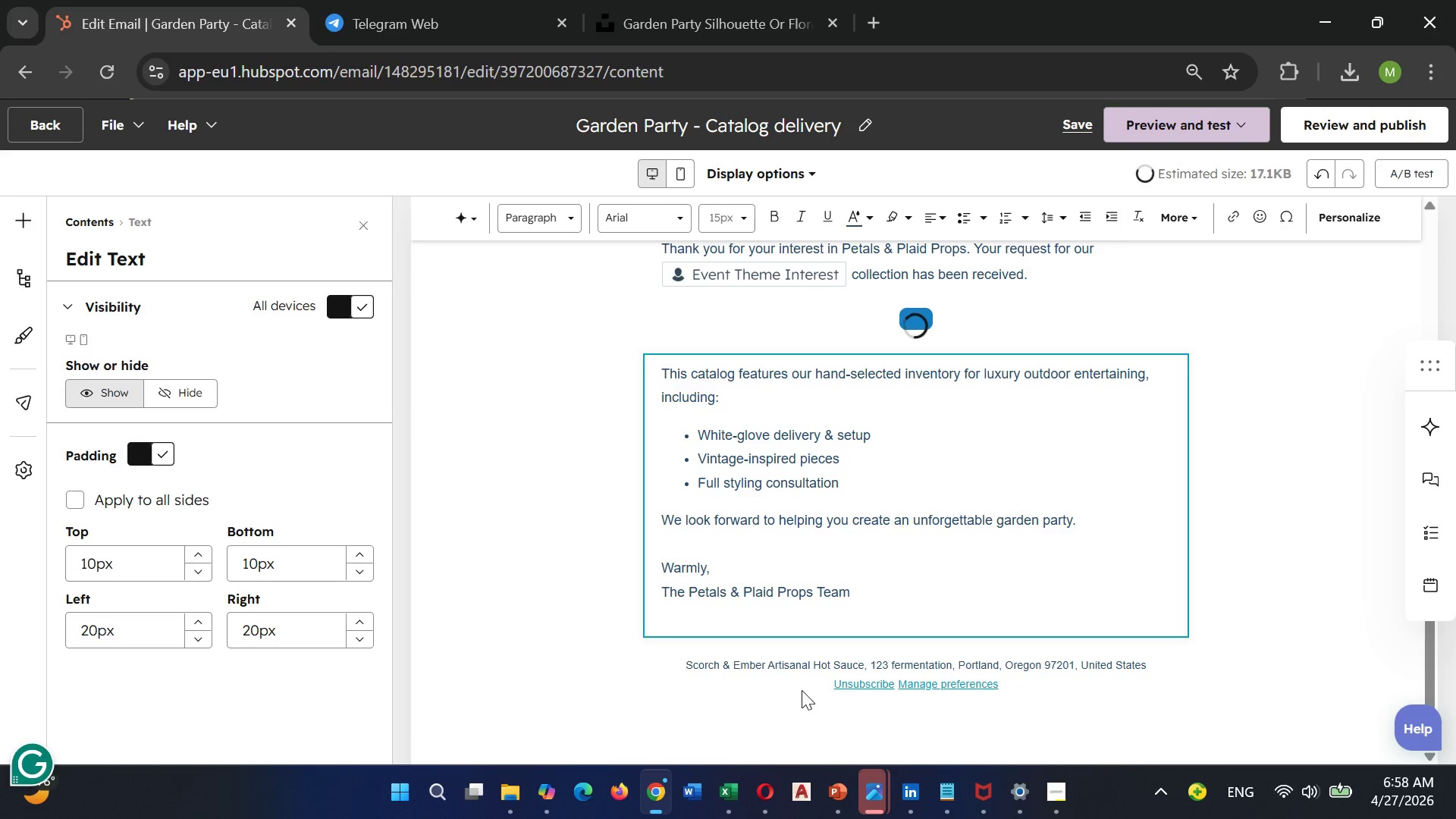 
key(Shift+P)
 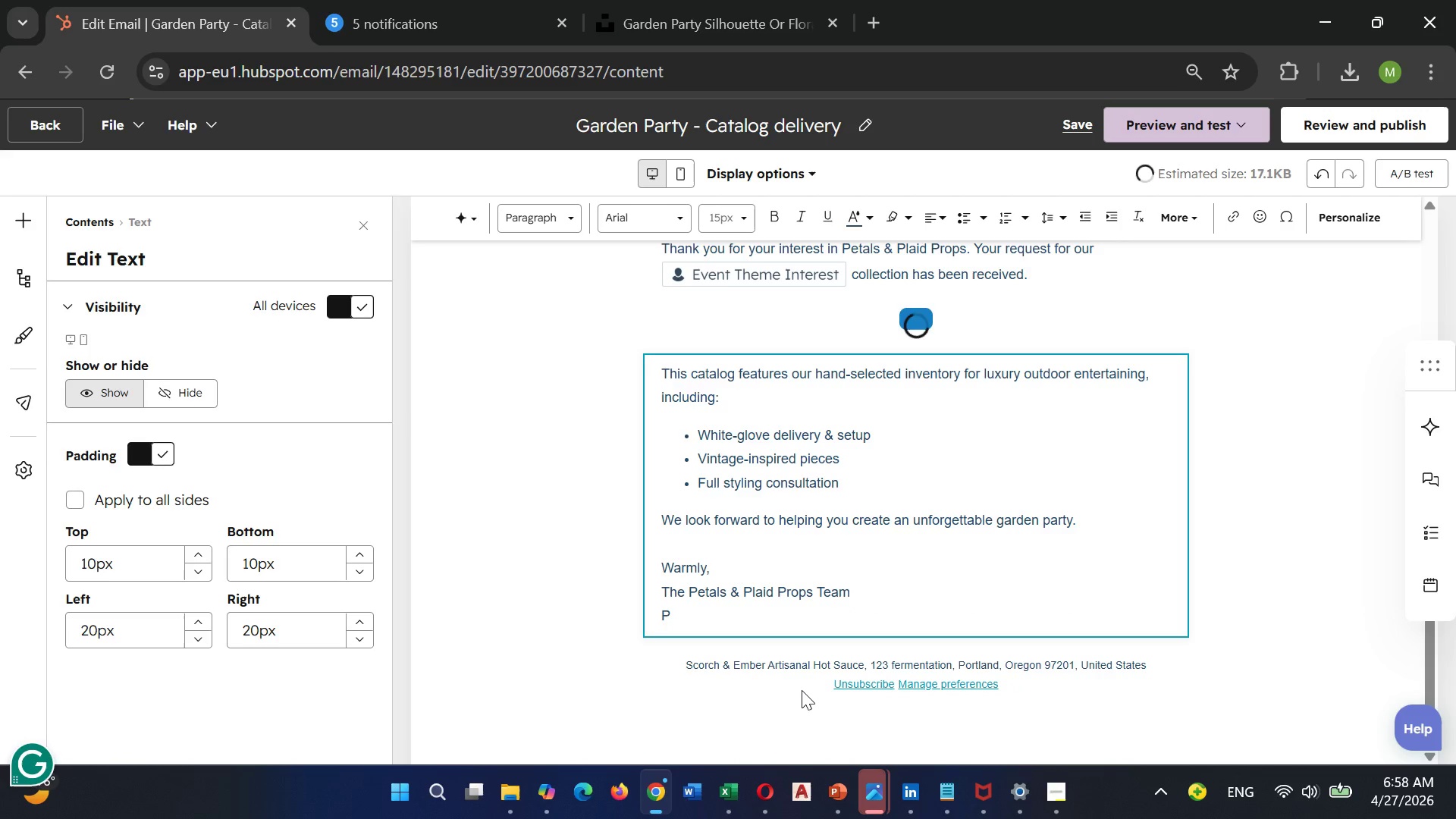 
key(Shift+Period)
 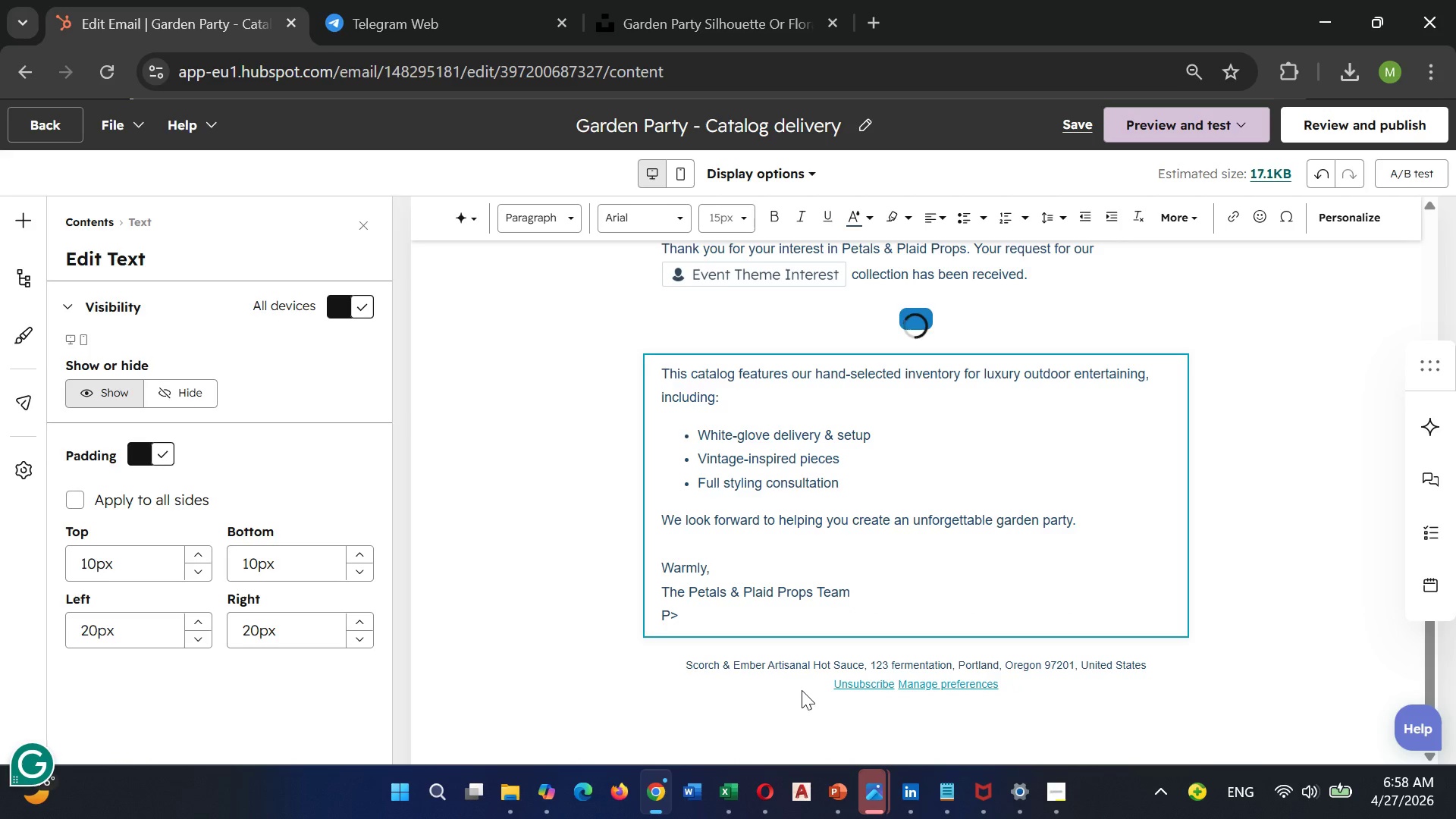 
key(Shift+ShiftLeft)
 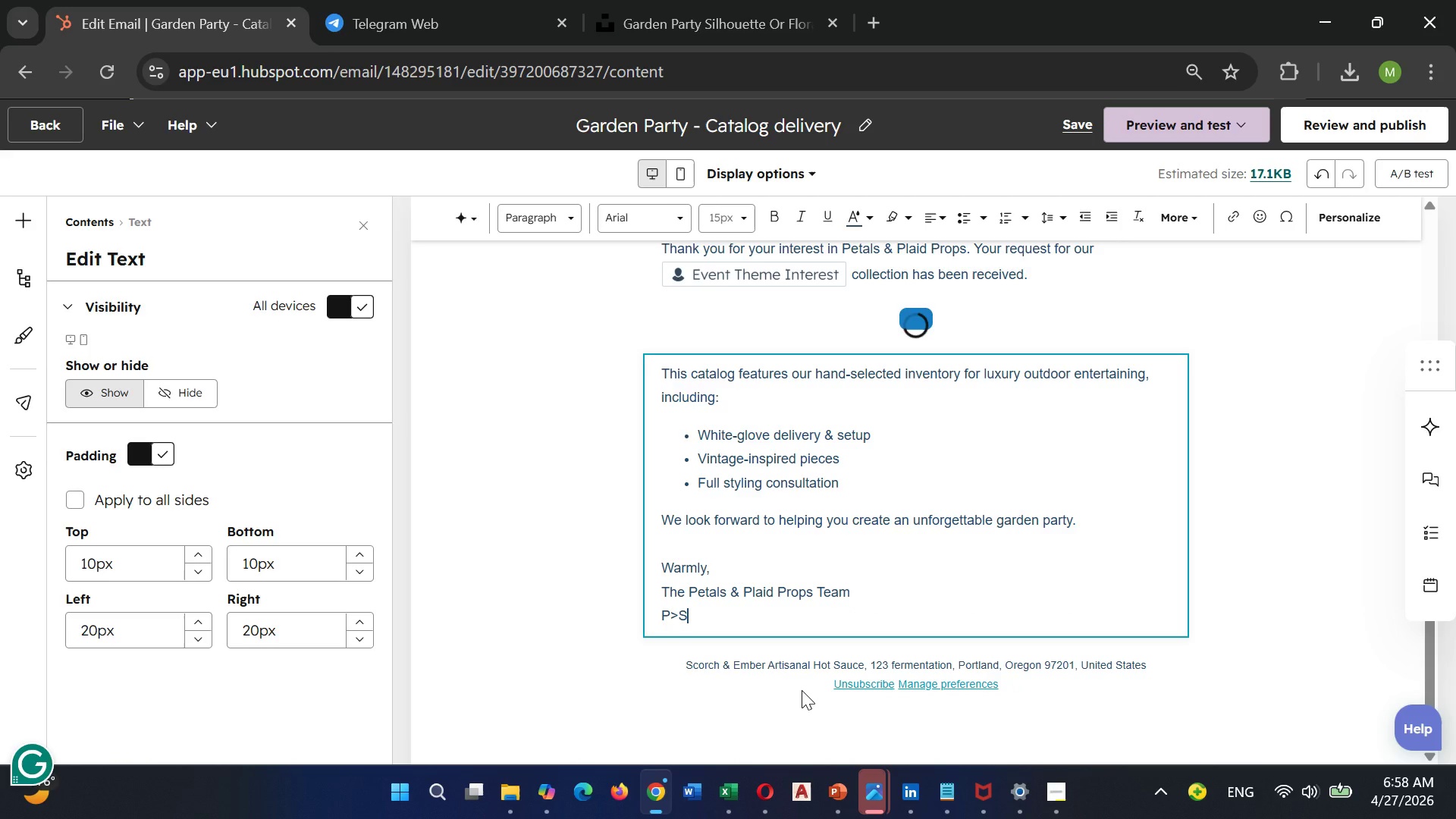 
key(Shift+S)
 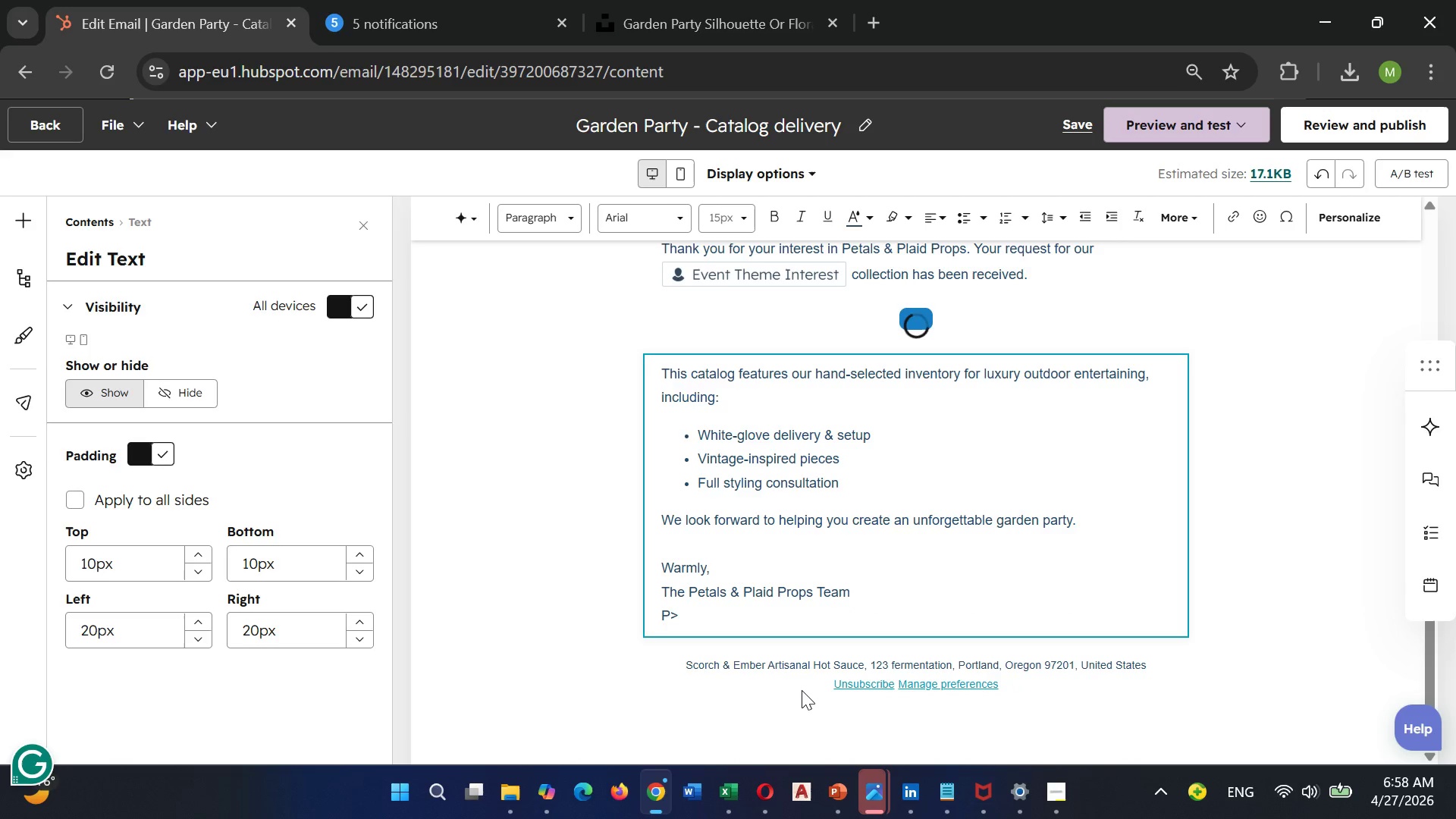 
key(Shift+Backspace)
 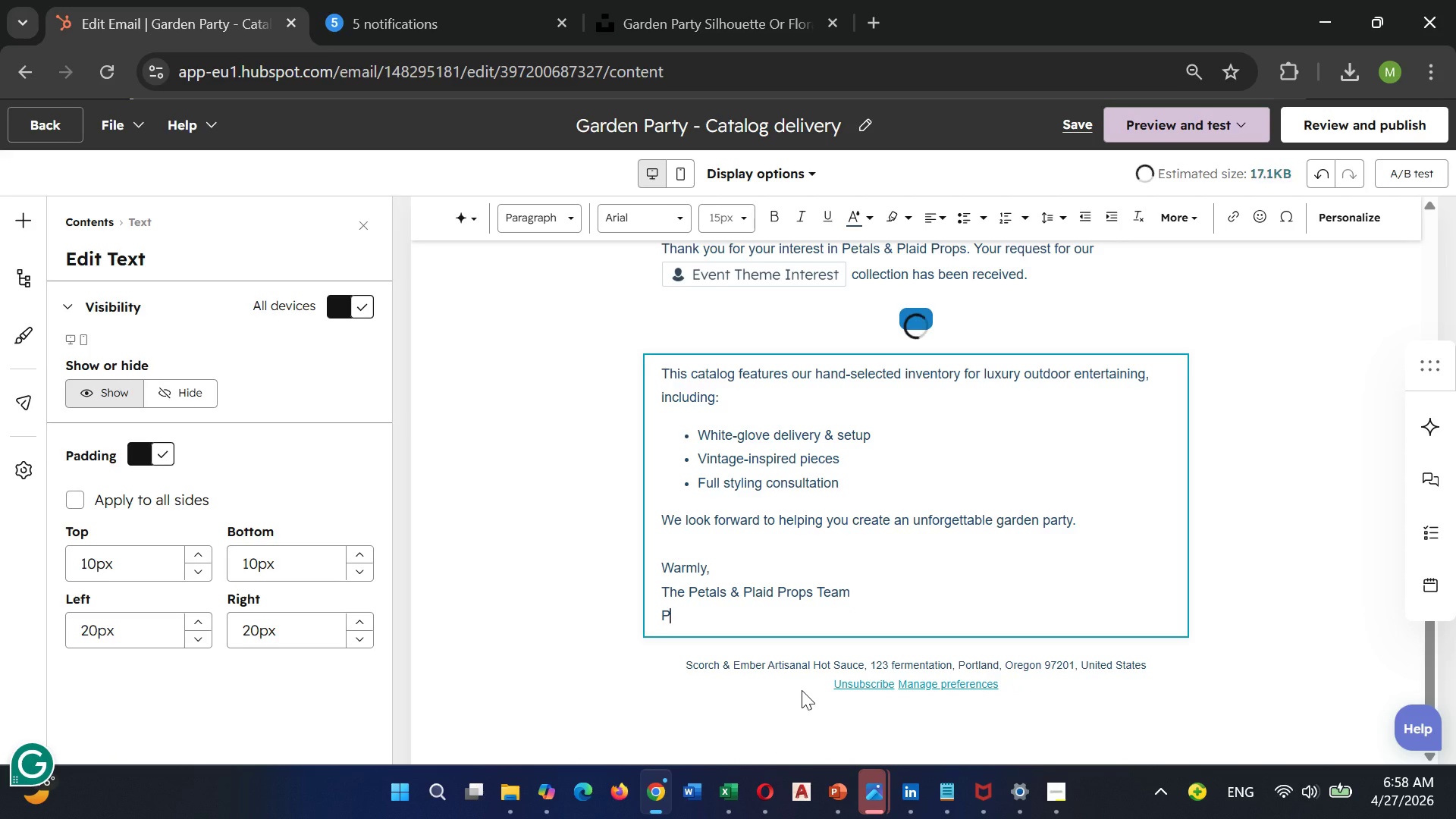 
key(Shift+Backspace)
 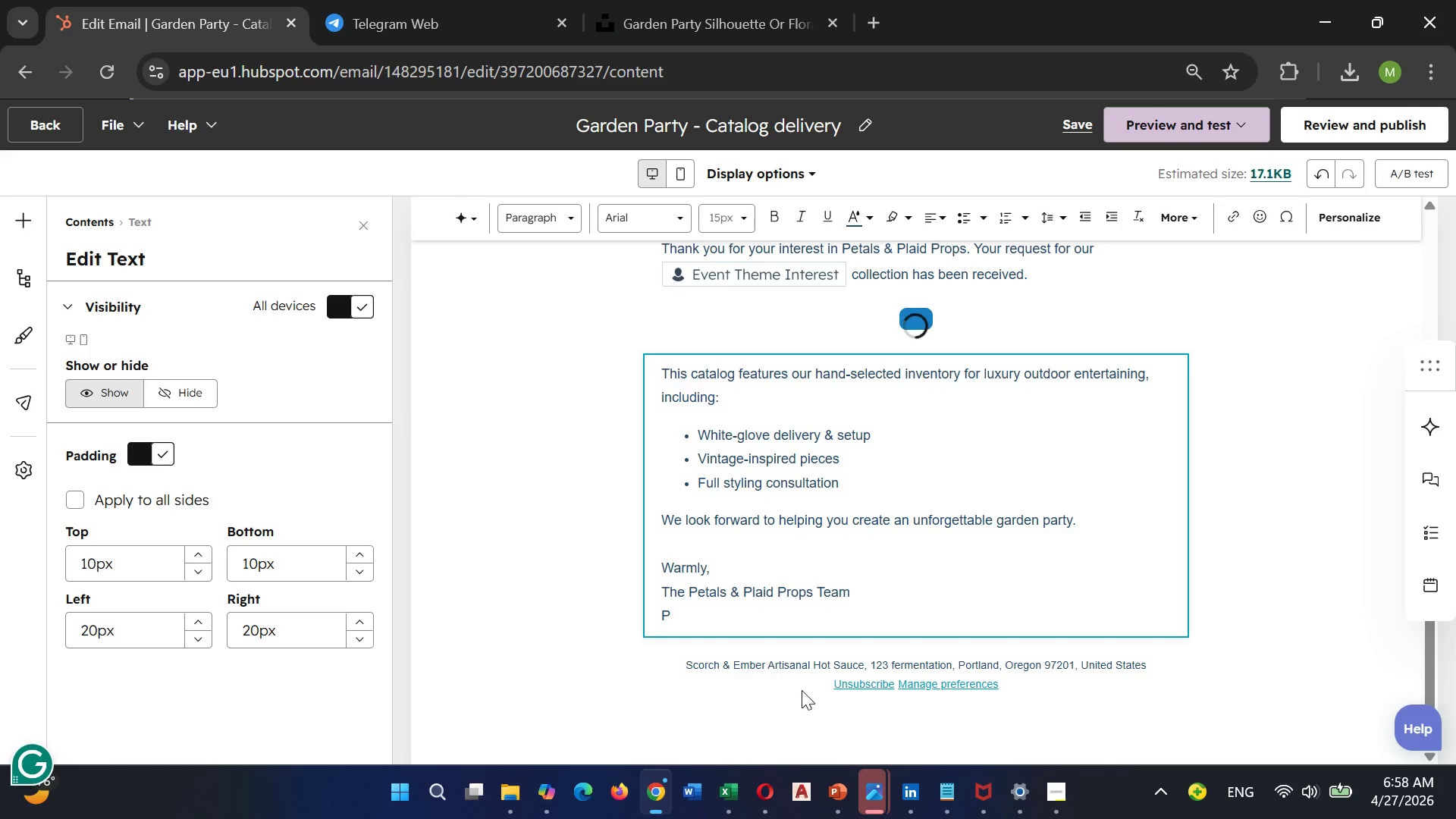 
key(Period)
 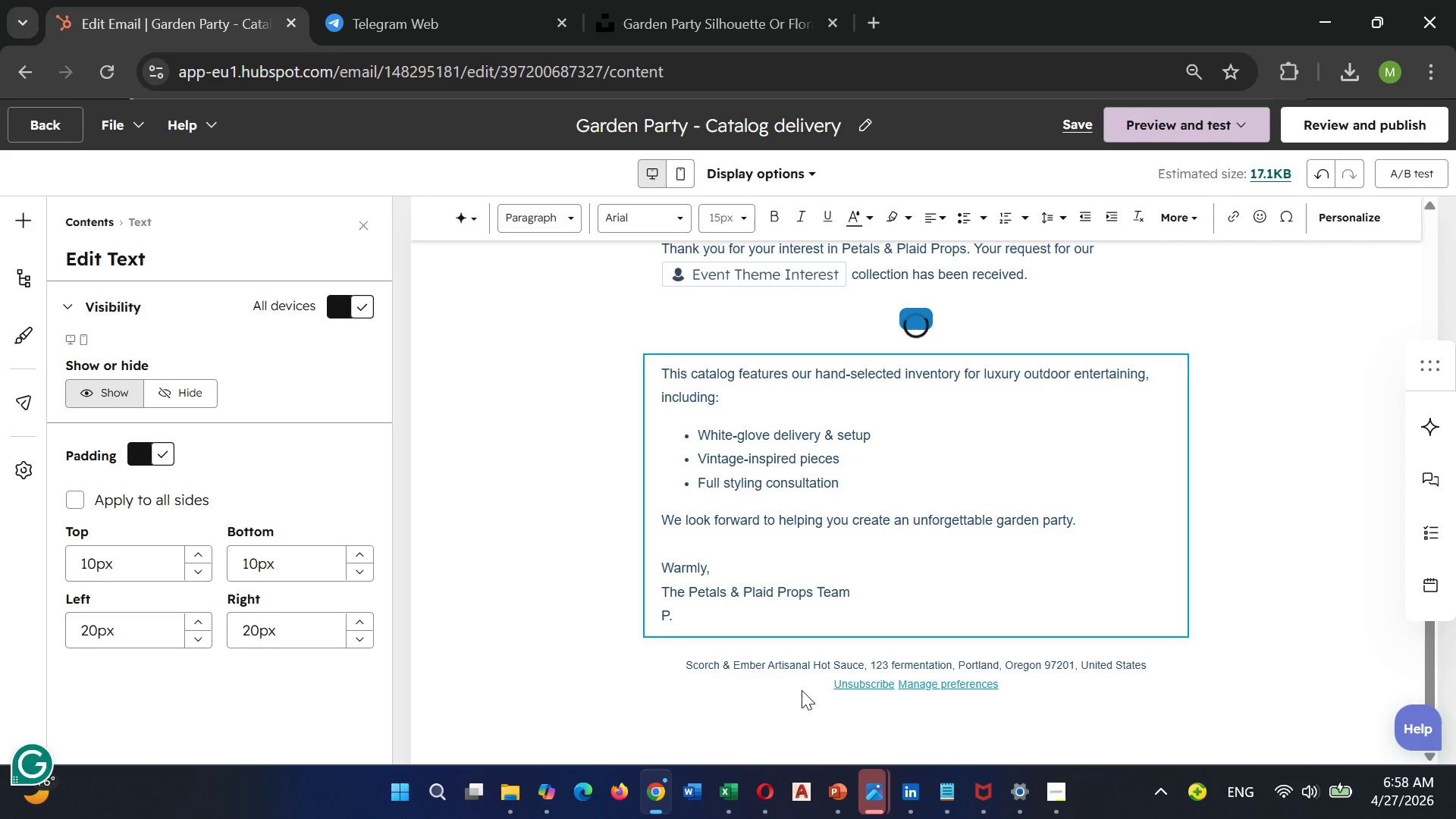 
key(Shift+ShiftLeft)
 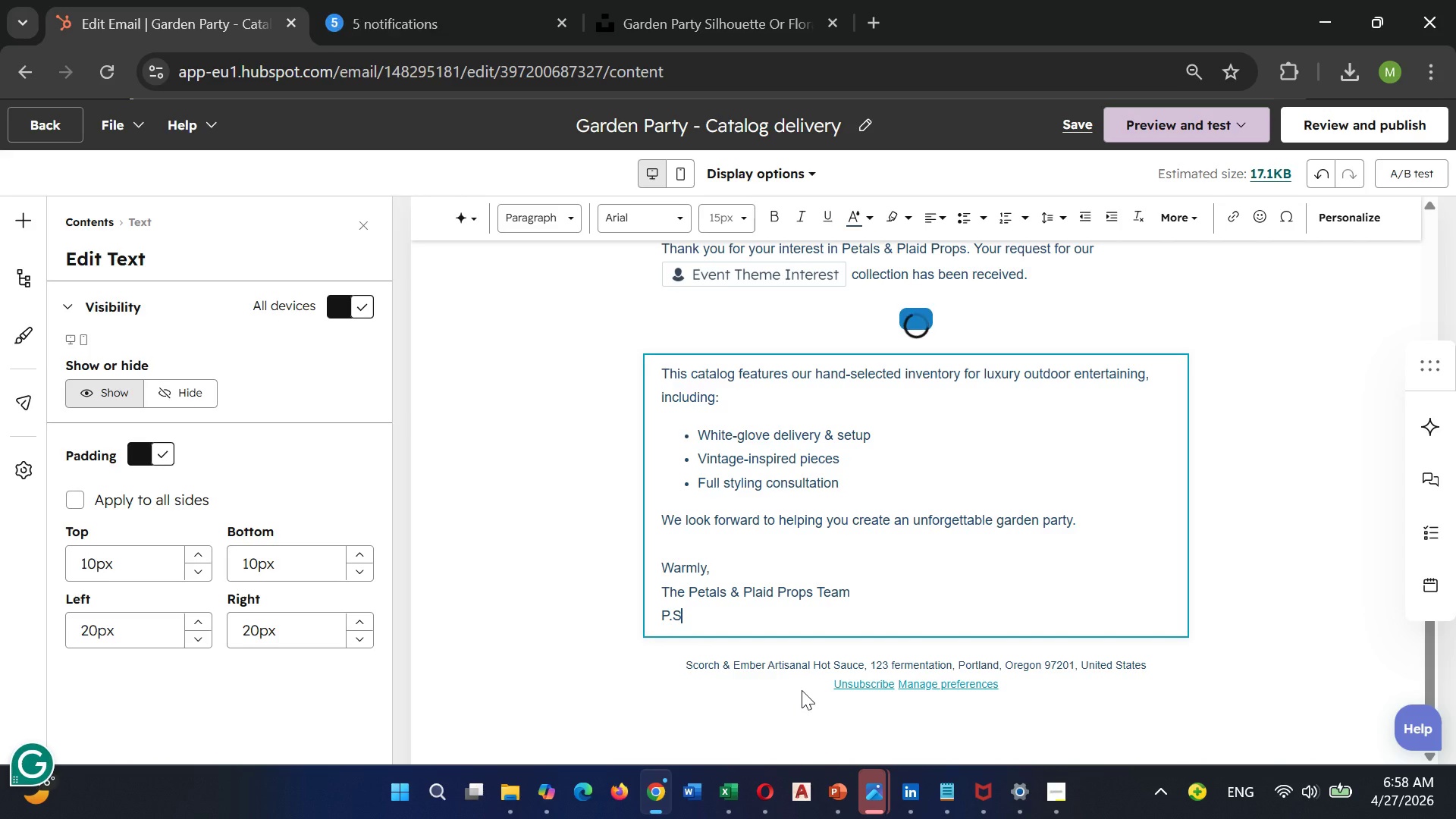 
key(Shift+S)
 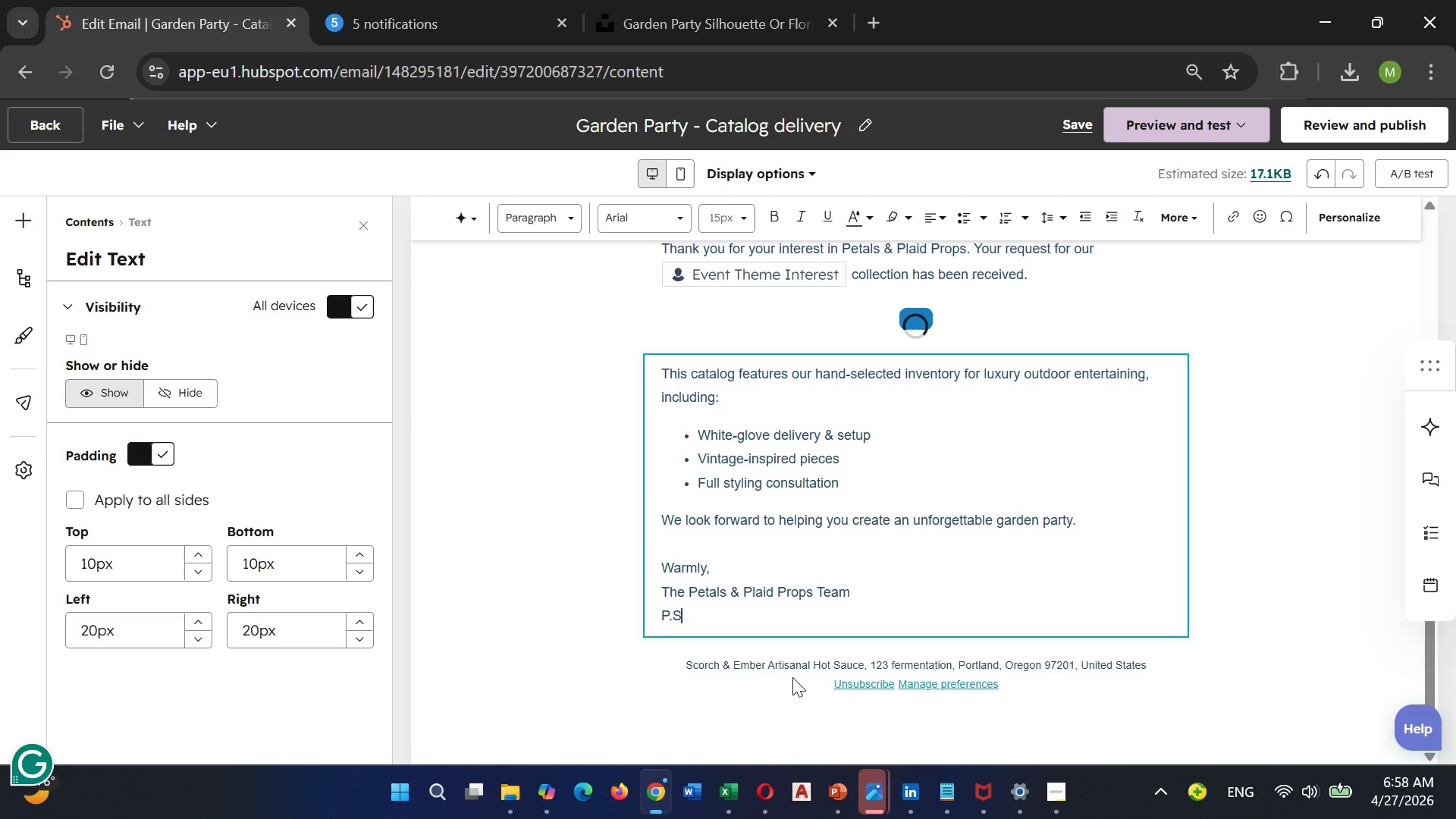 
type( WE respond to all in)
 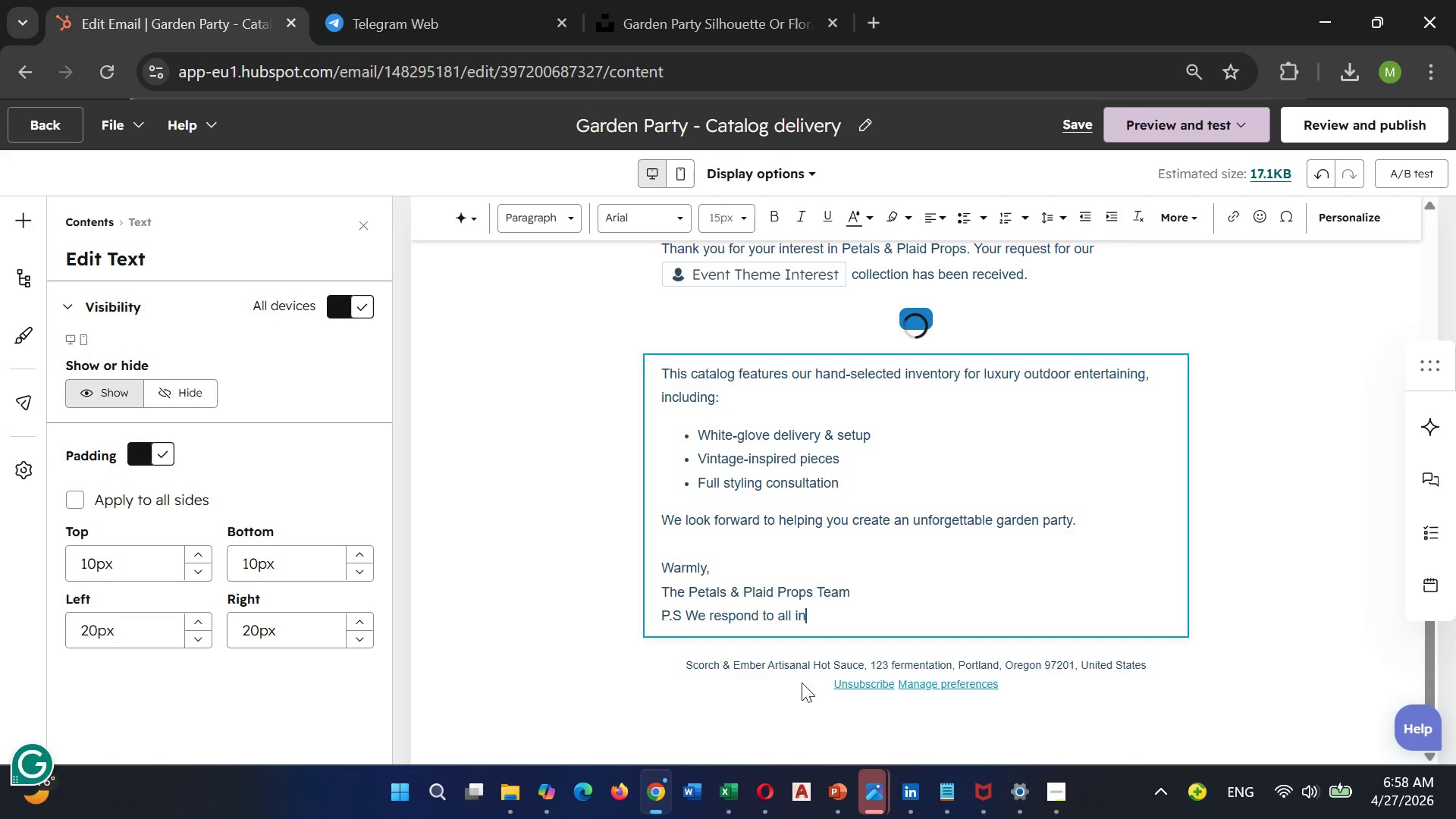 
type(quires within 2 hours during business days)
 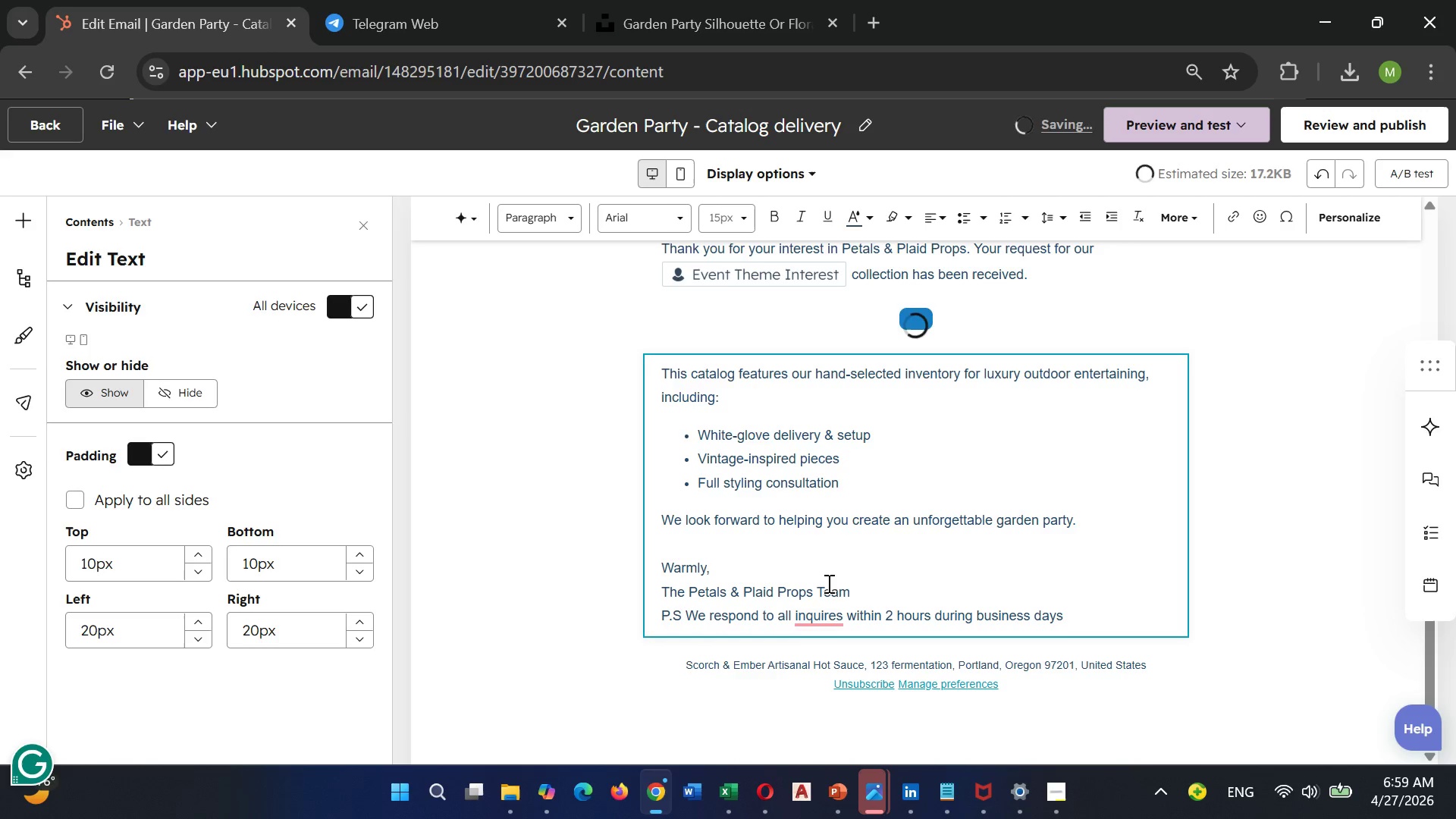 
left_click([800, 625])
 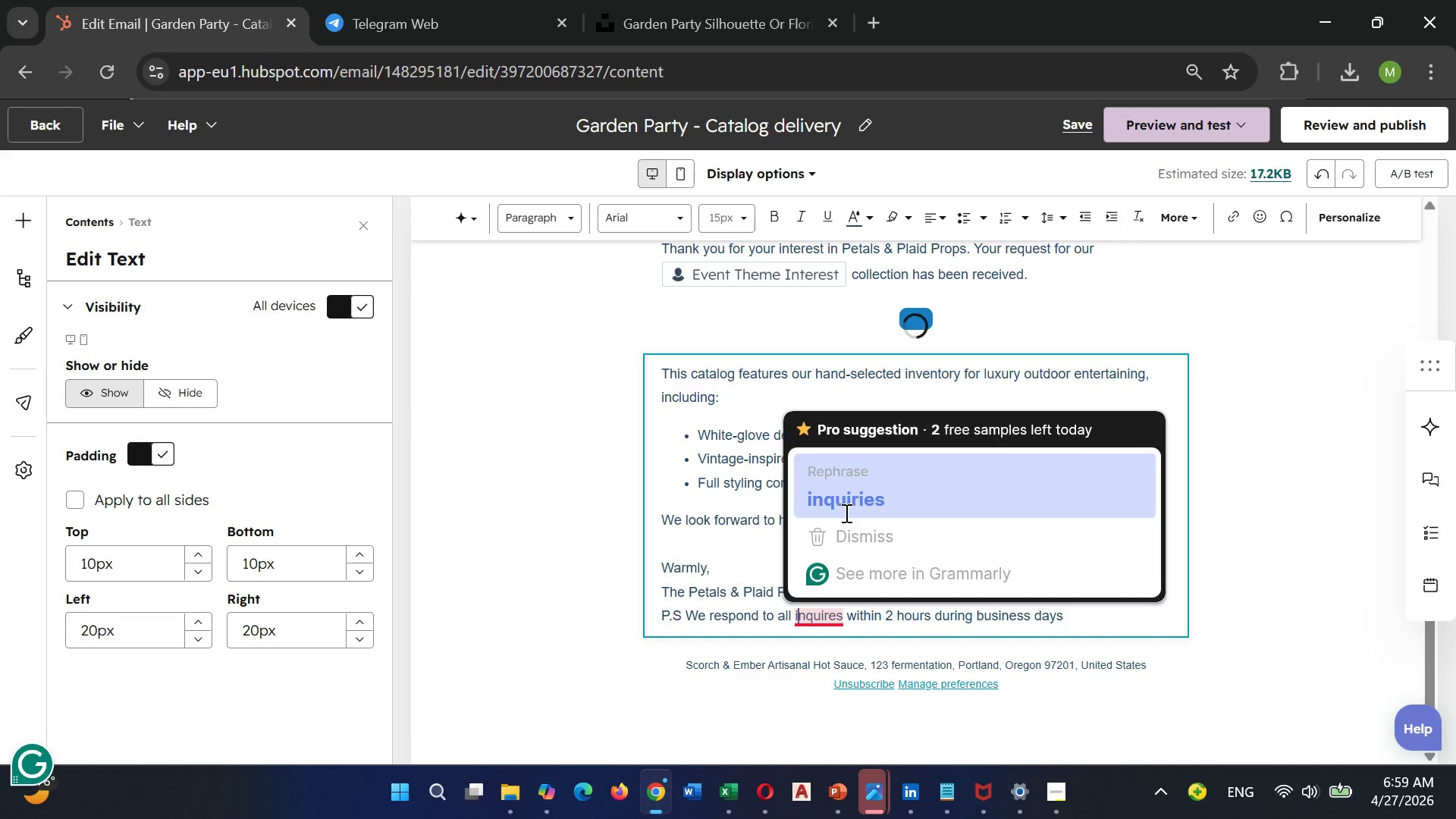 
left_click([845, 513])
 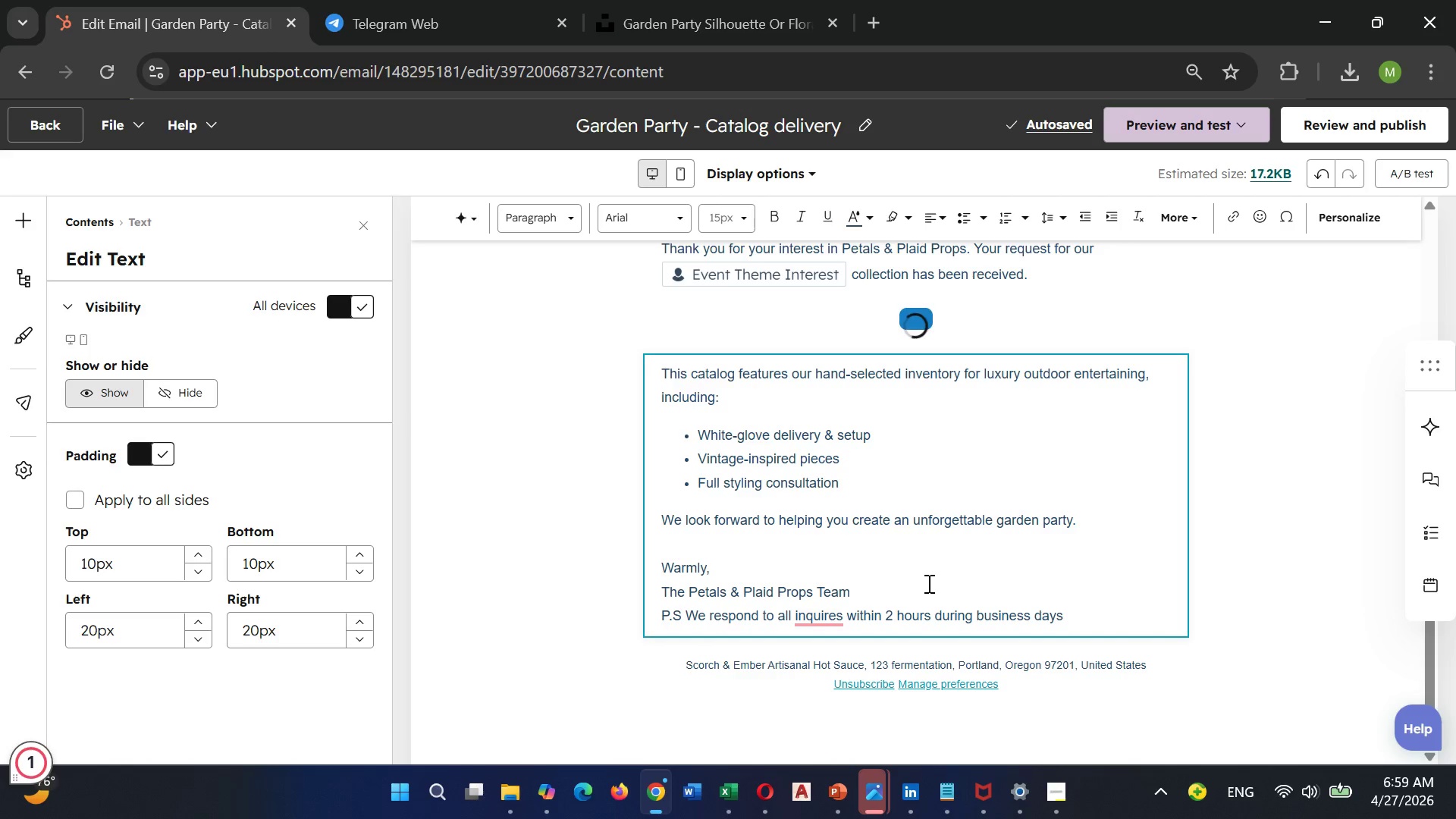 
wait(16.73)
 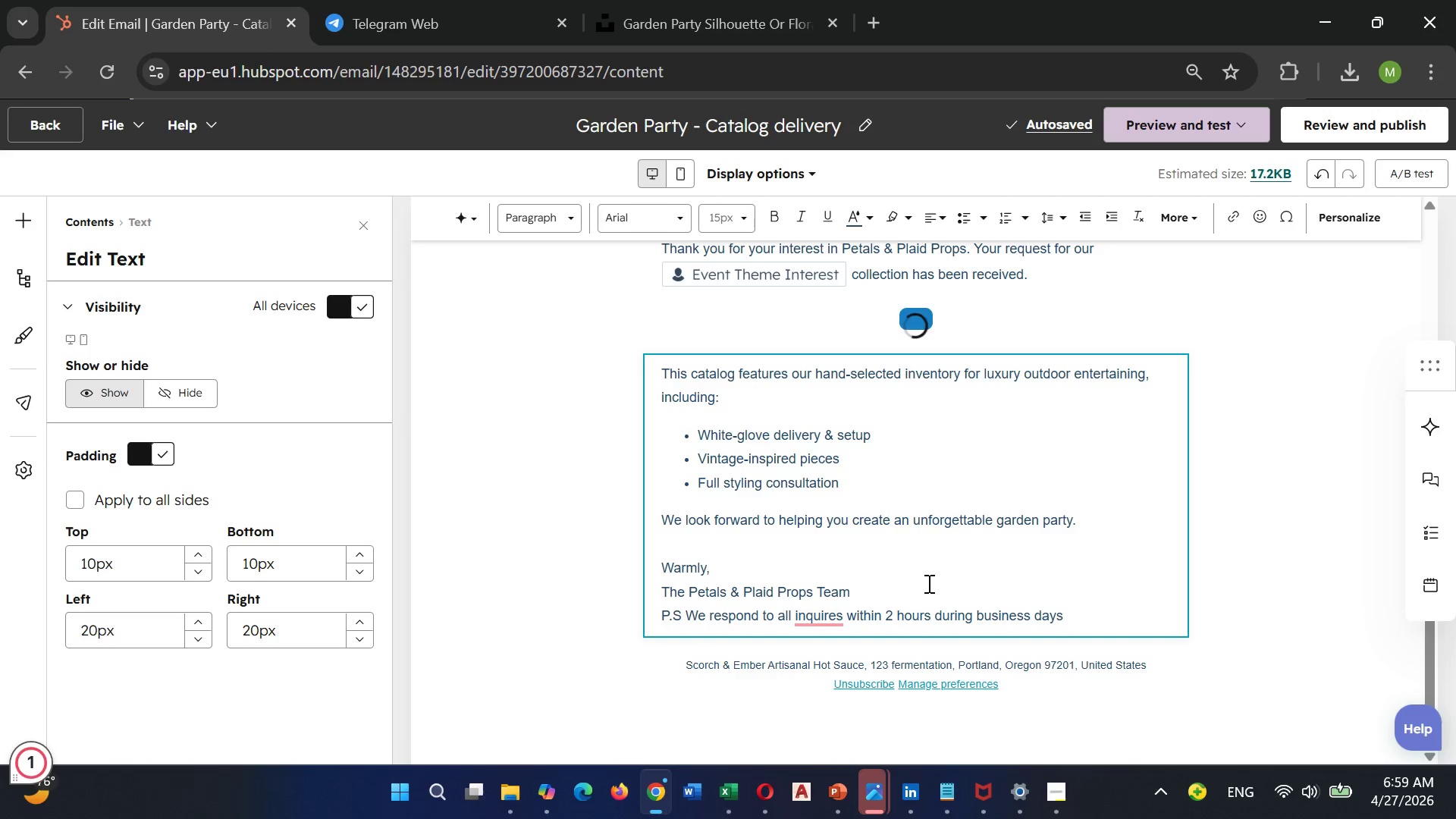 
scroll: coordinate [927, 583], scroll_direction: up, amount: 6.0
 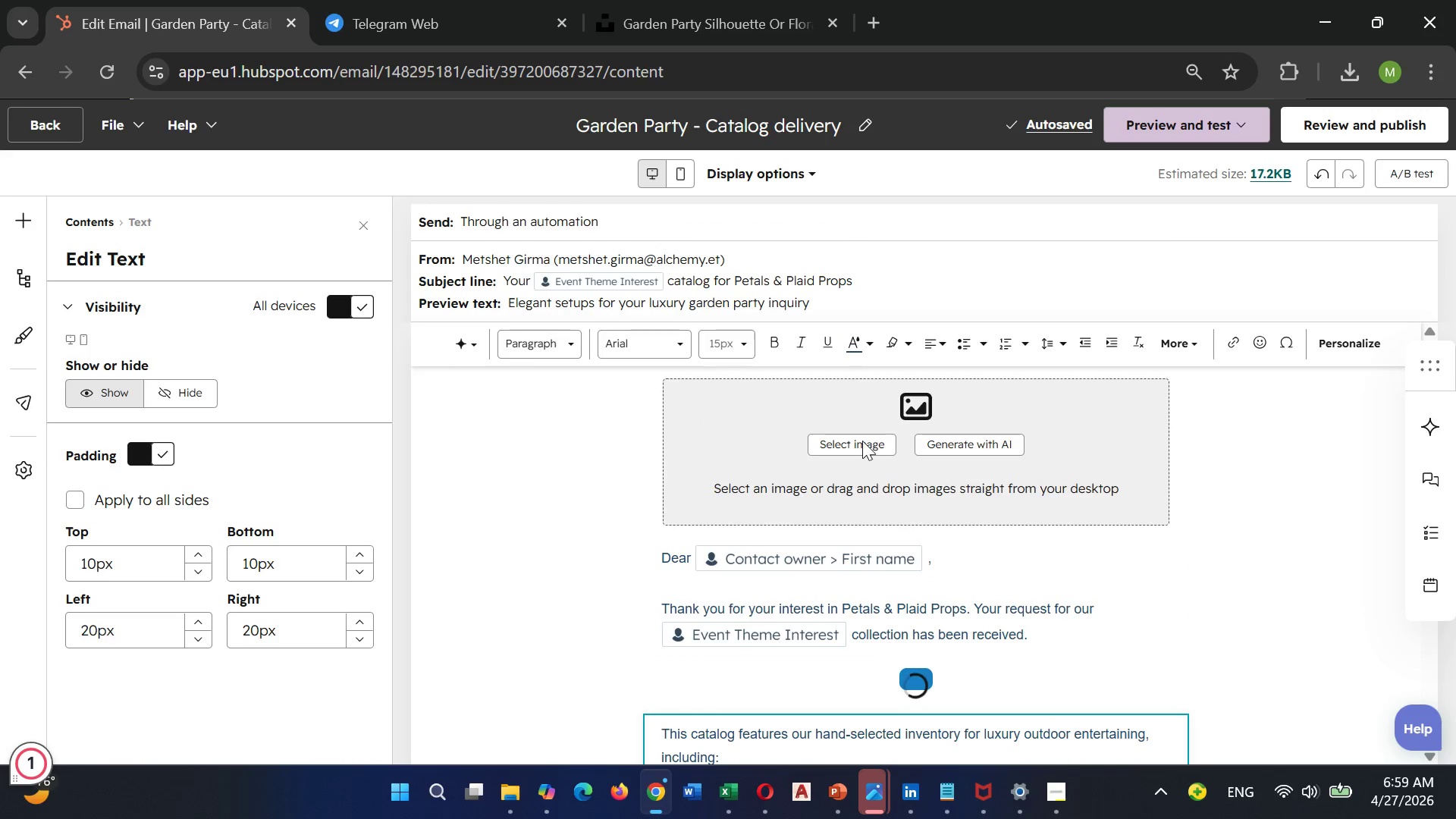 
left_click([861, 443])
 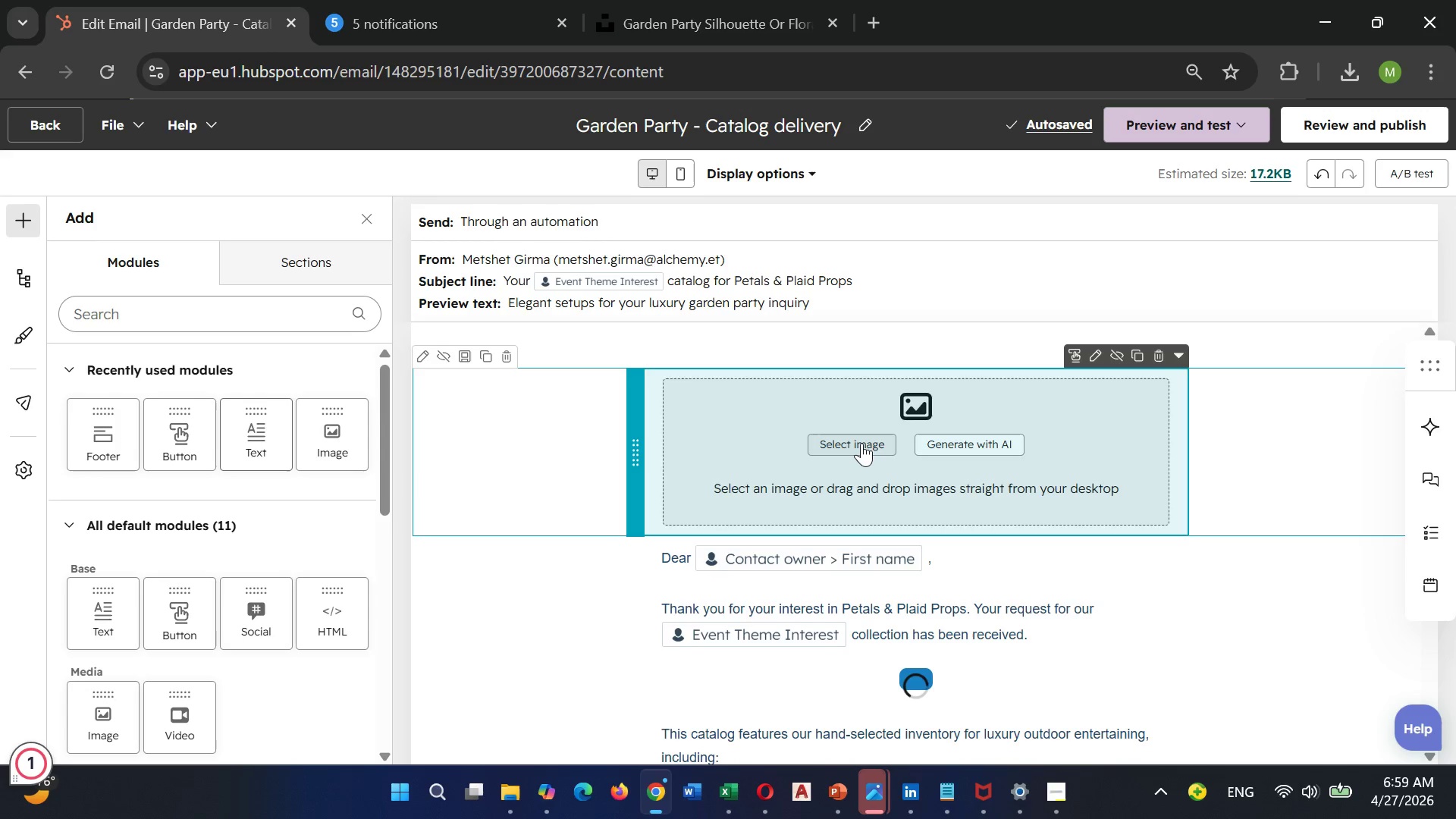 
left_click([861, 443])
 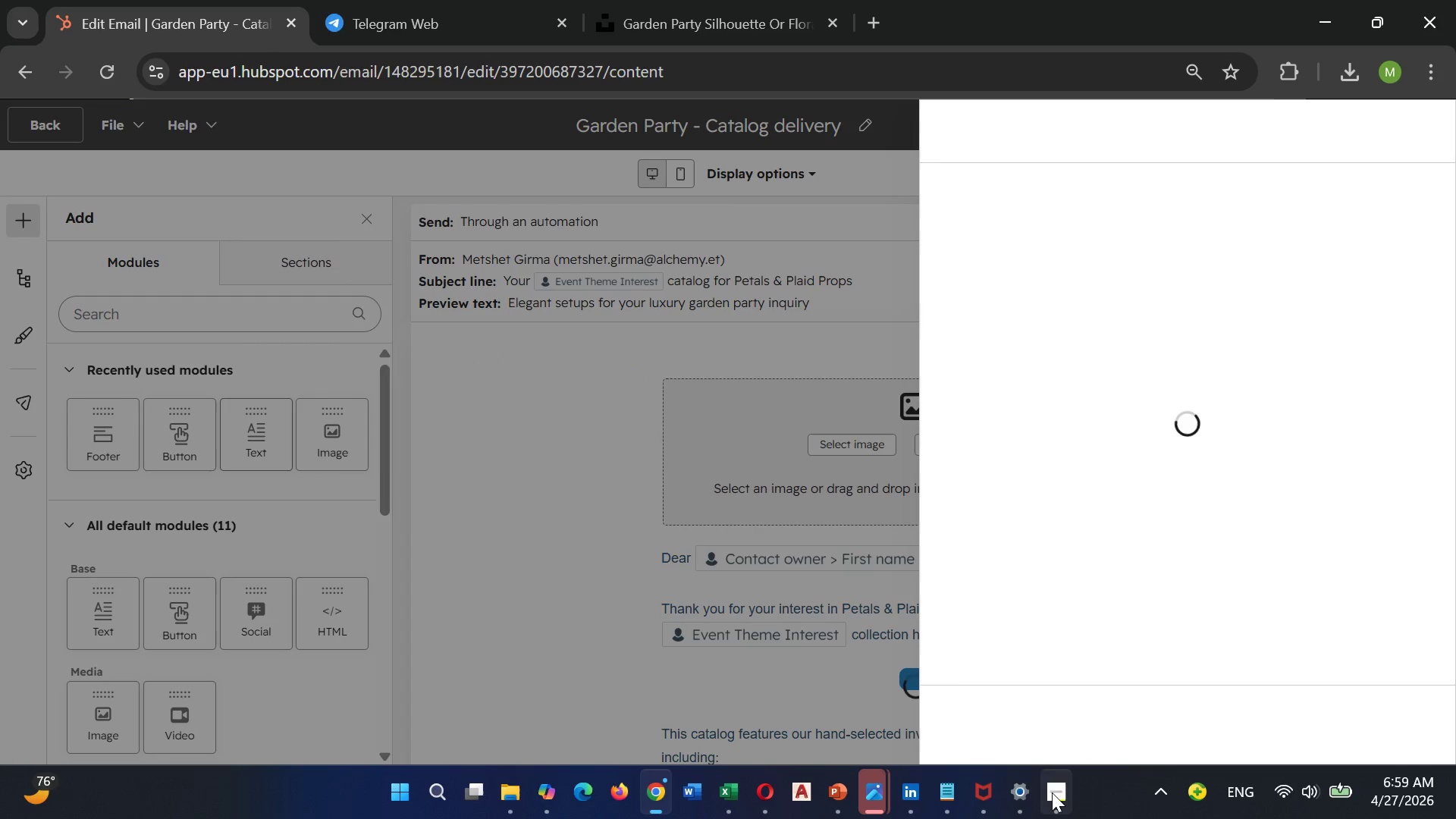 
wait(5.66)
 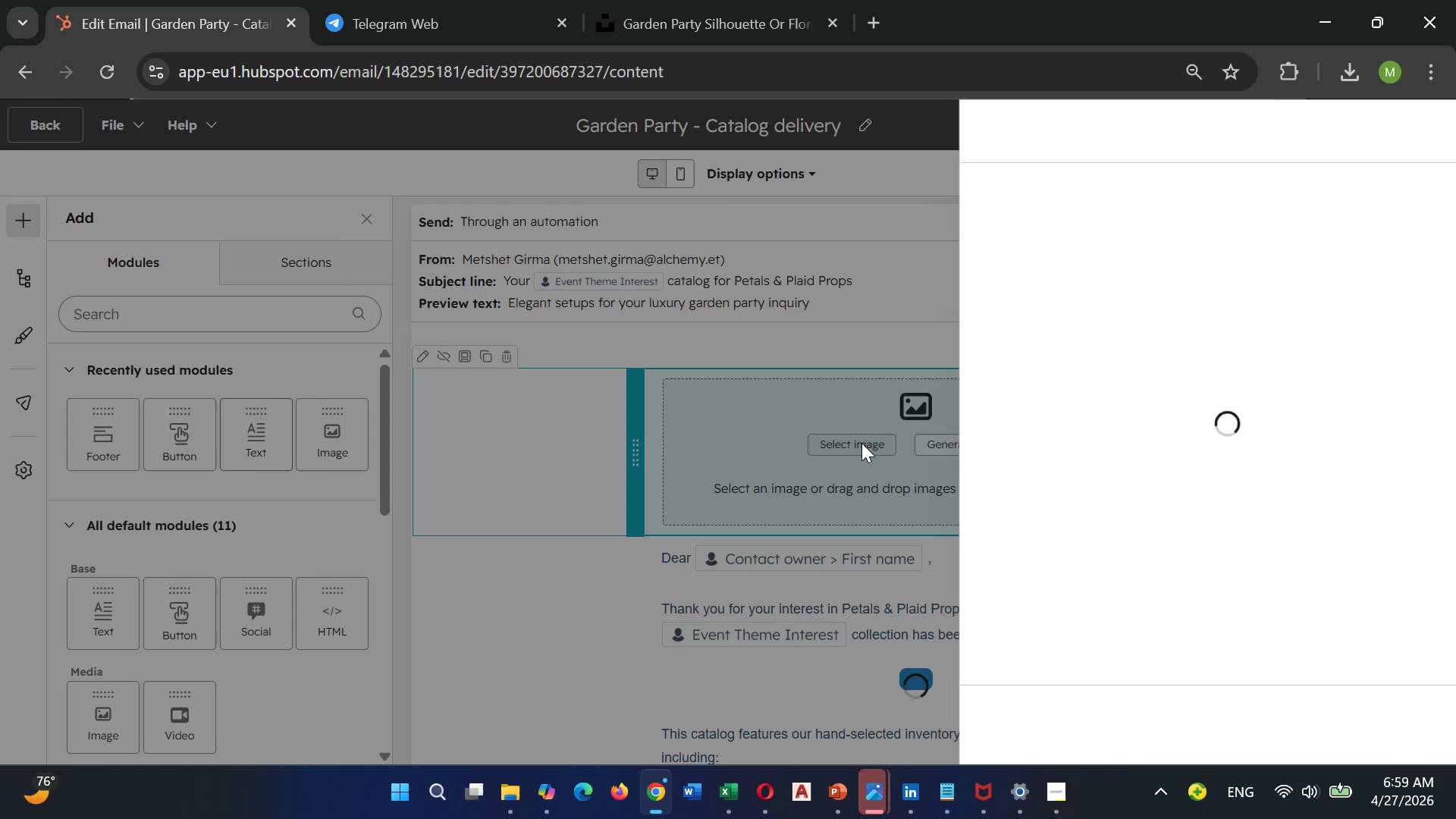 
left_click([1043, 745])
 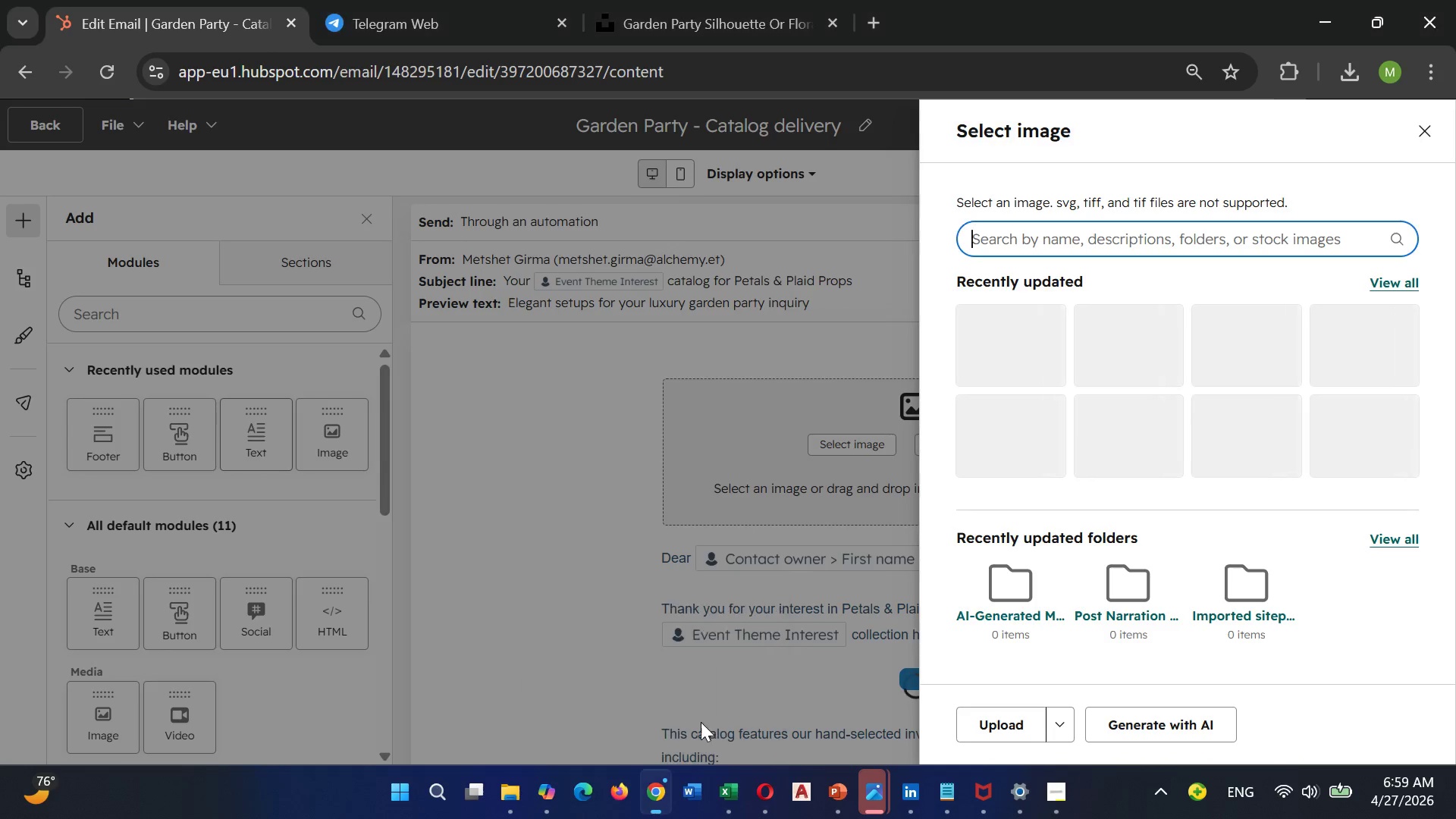 
wait(5.73)
 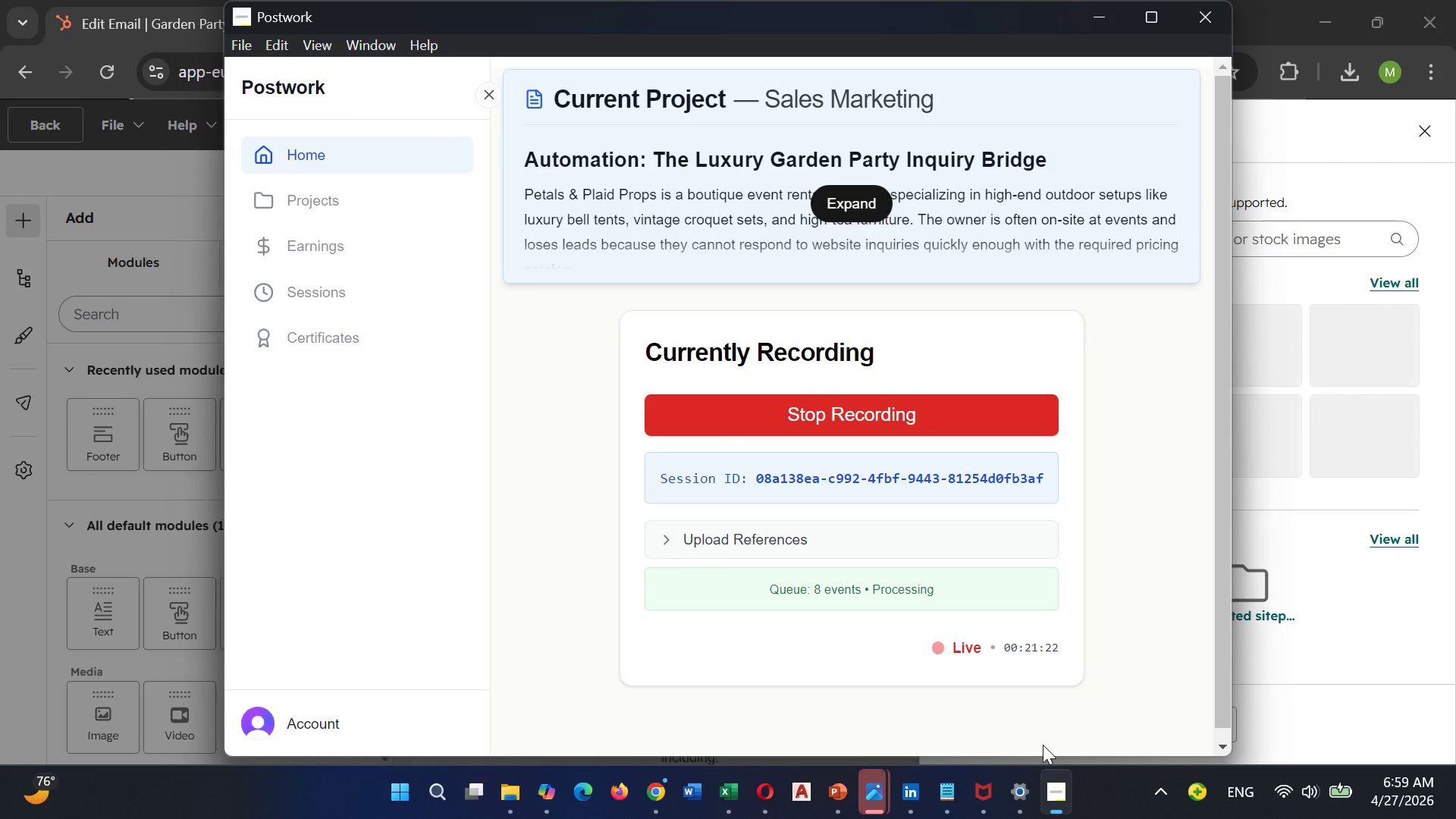 
left_click([987, 726])
 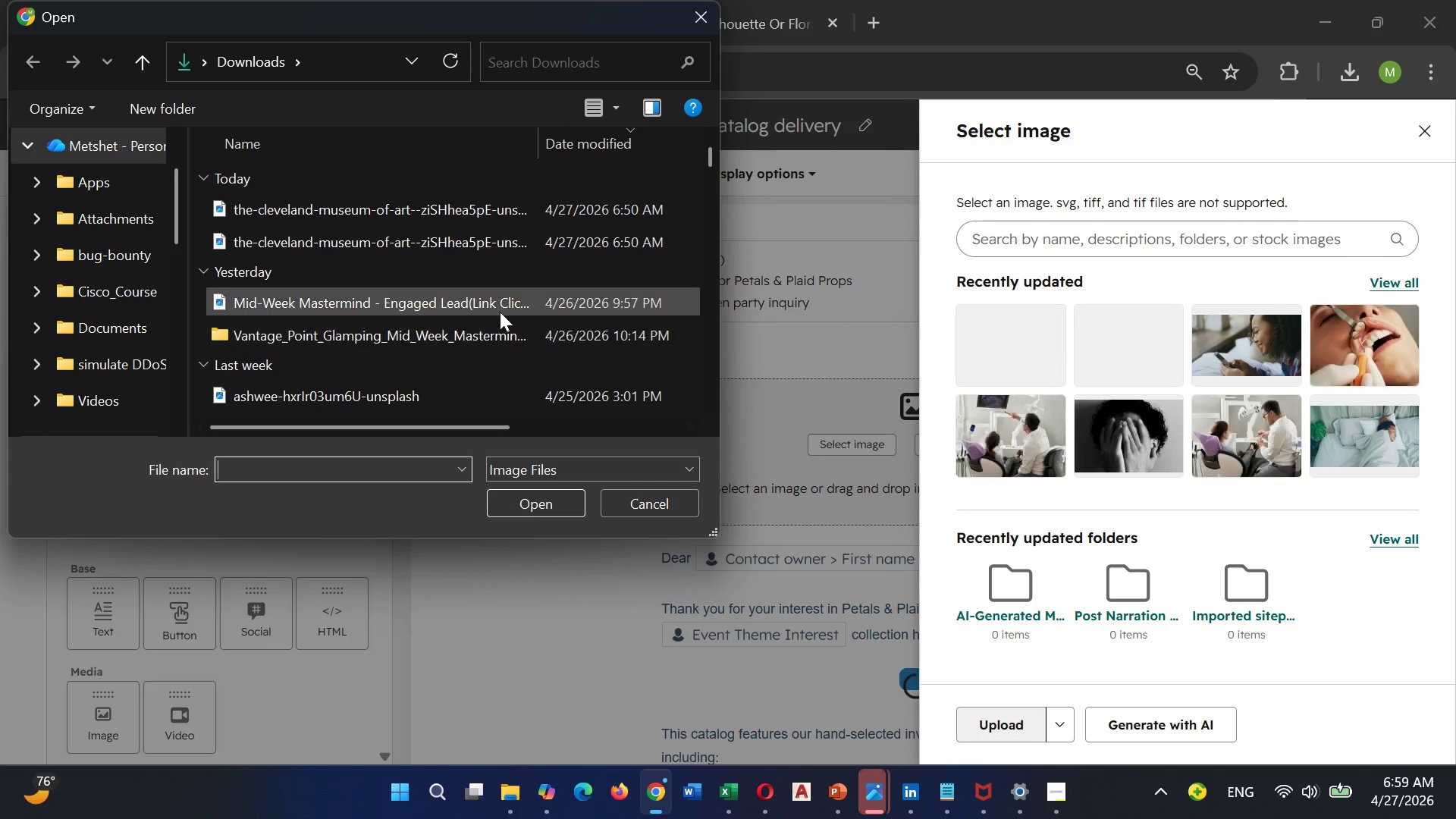 
left_click([450, 219])
 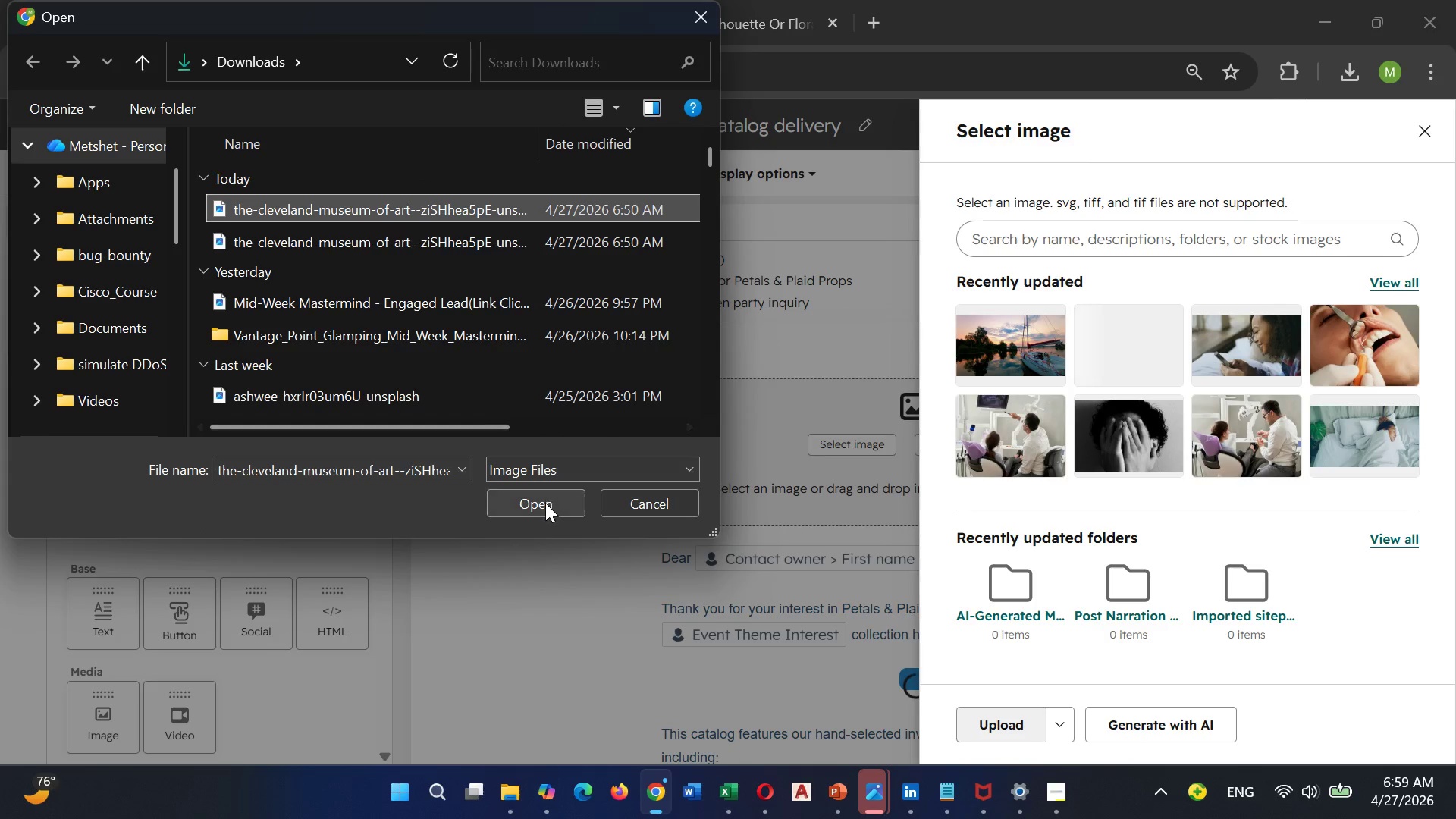 
left_click([545, 503])
 